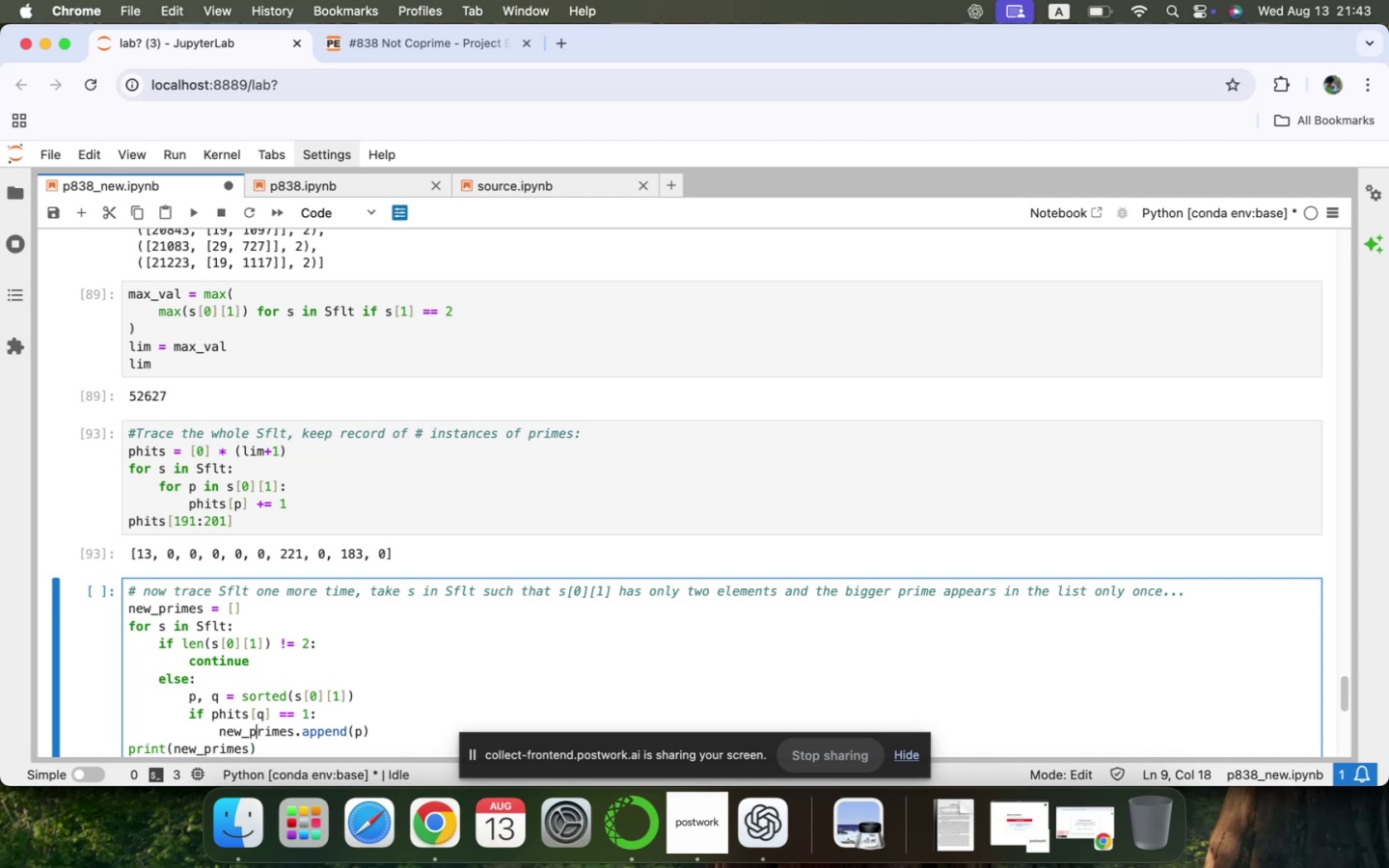 
hold_key(key=ArrowRight, duration=0.73)
 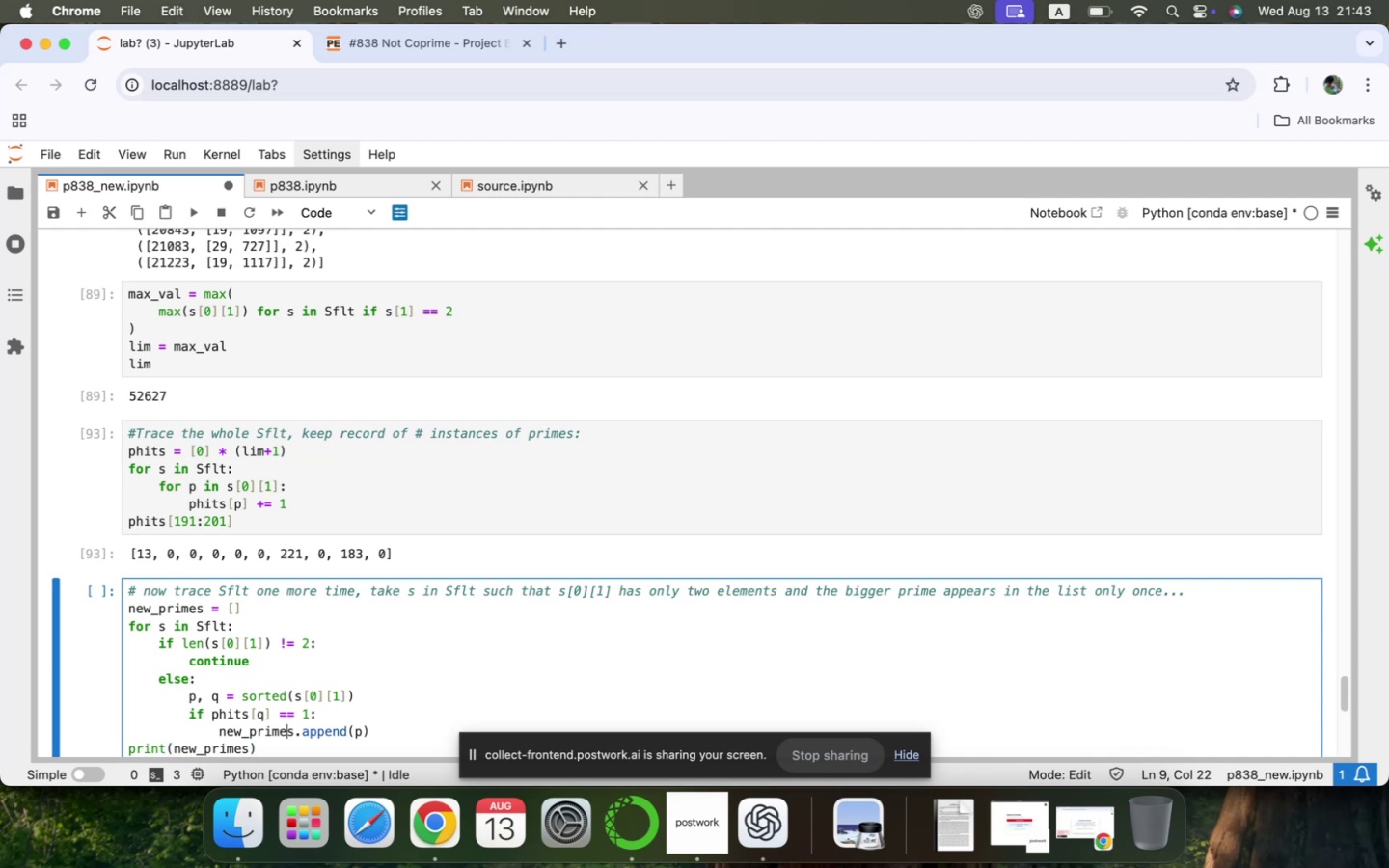 
key(ArrowDown)
 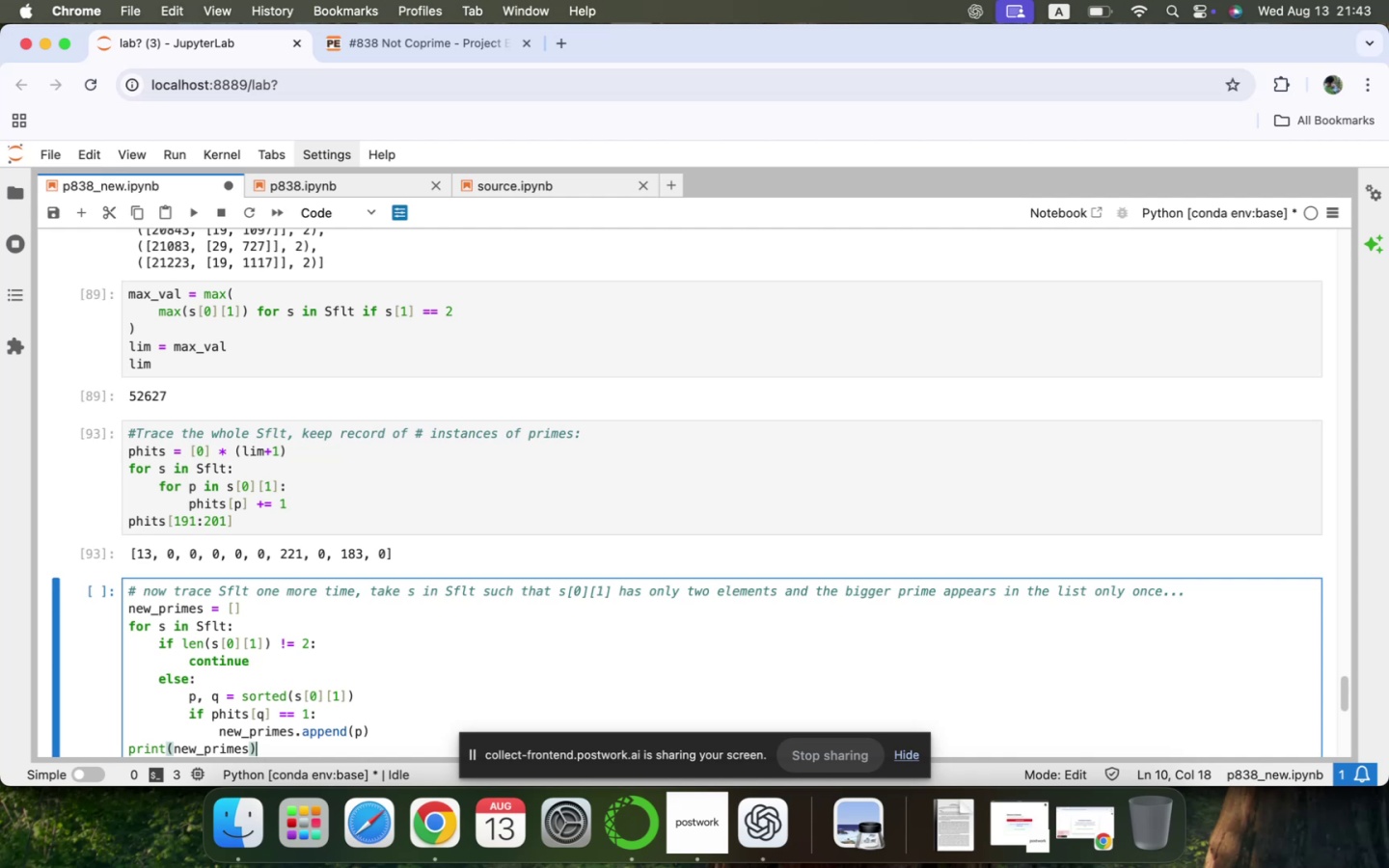 
wait(5.75)
 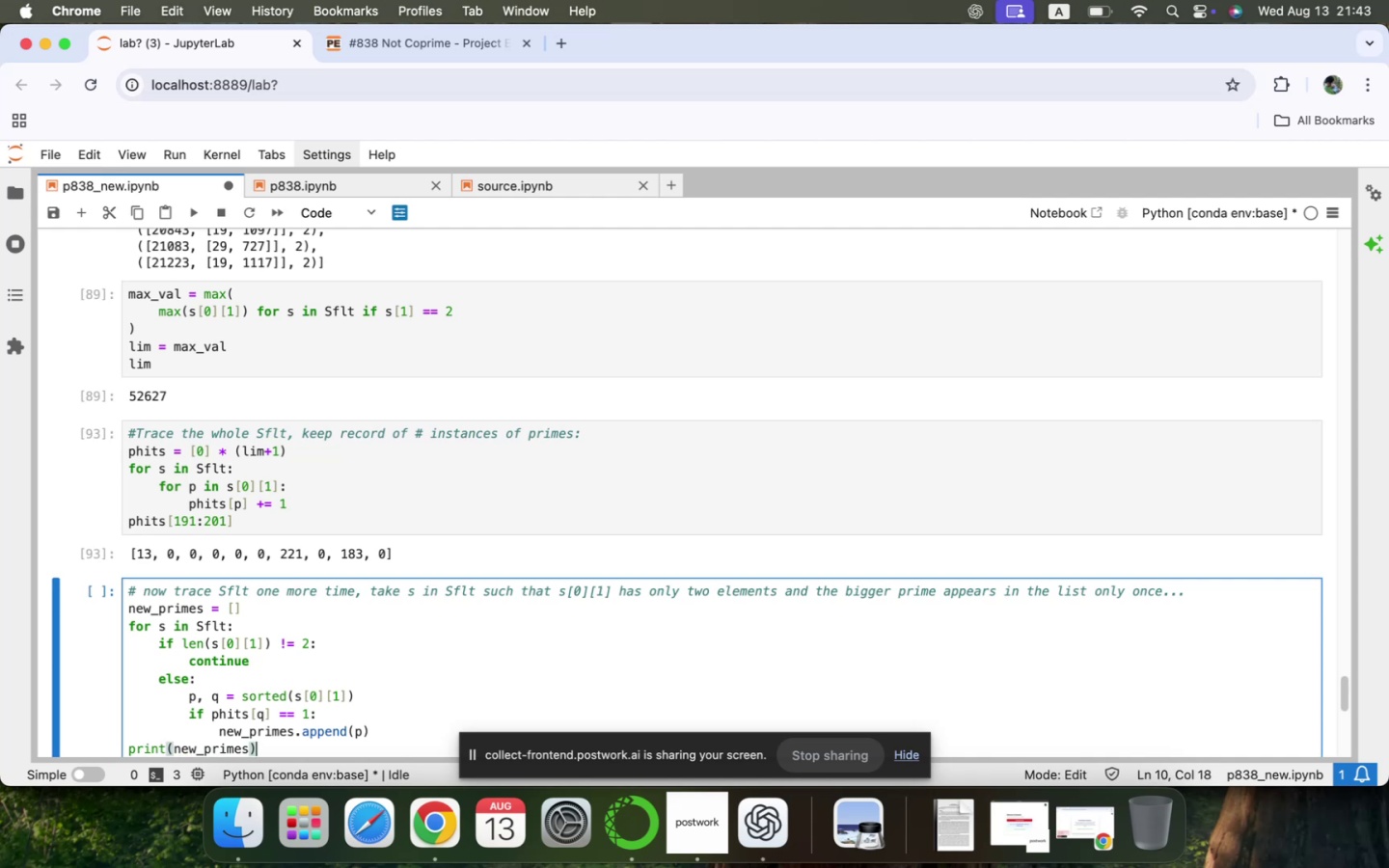 
hold_key(key=ArrowLeft, duration=1.27)
 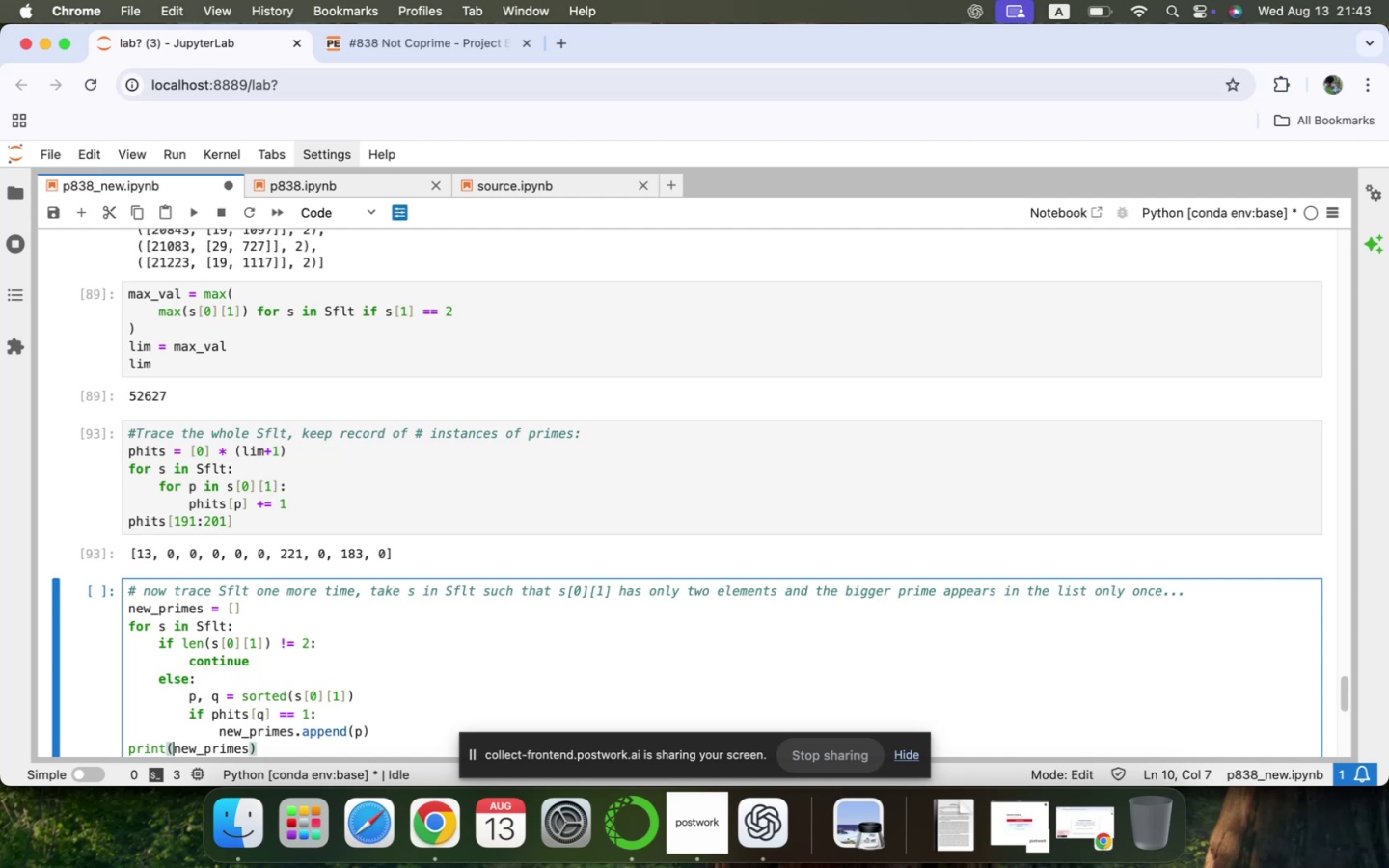 
key(ArrowLeft)
 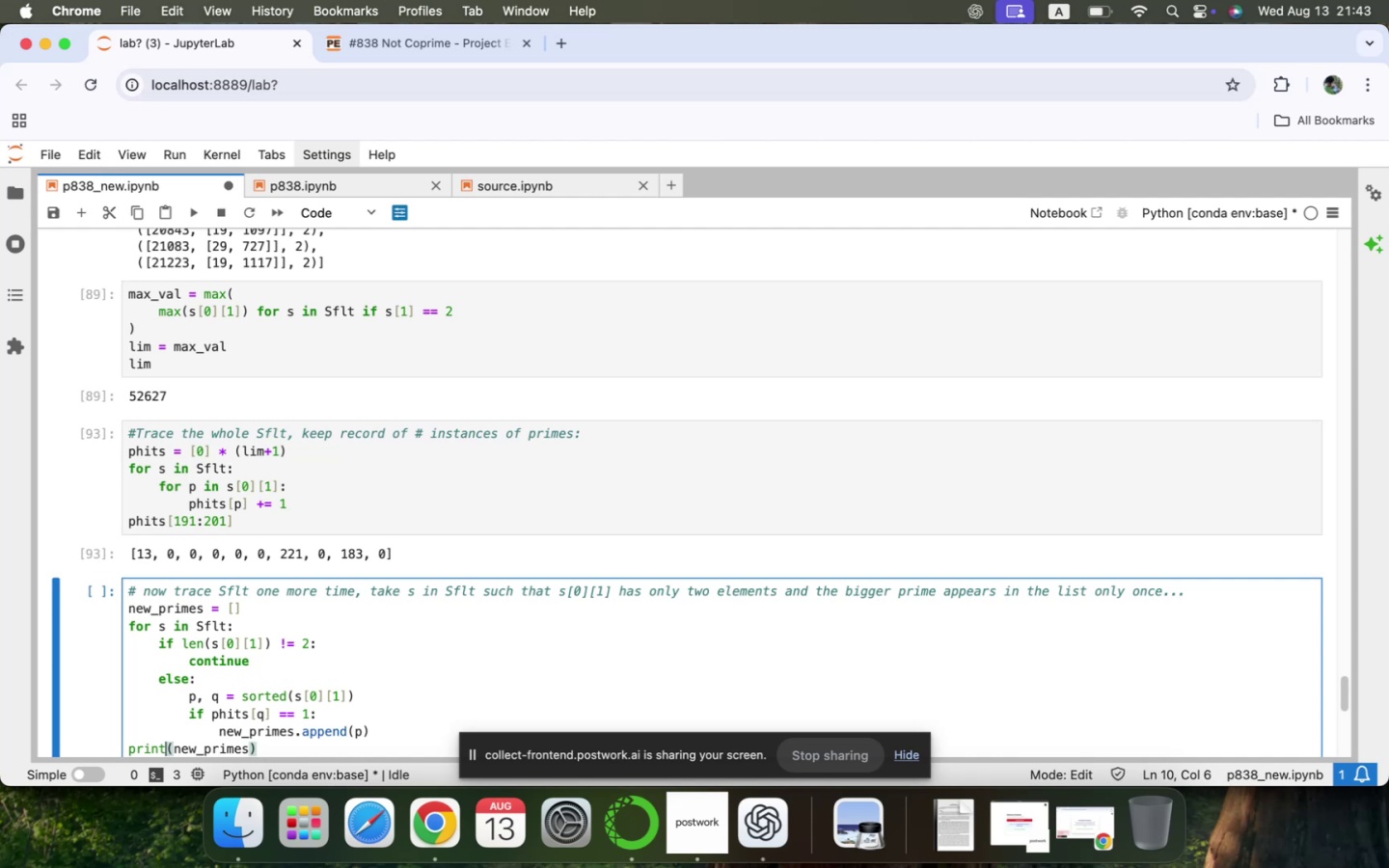 
key(ArrowRight)
 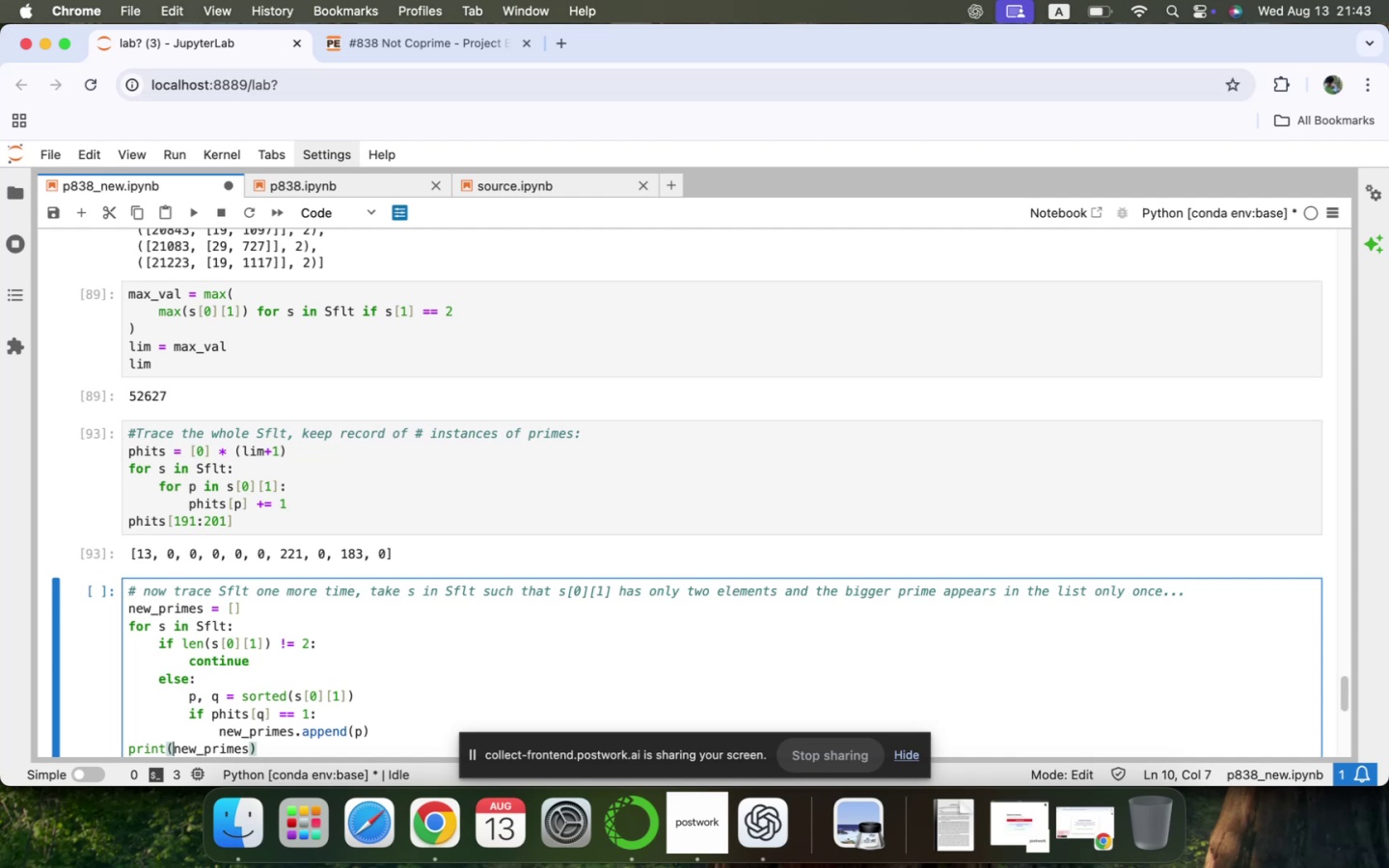 
key(Backspace)
 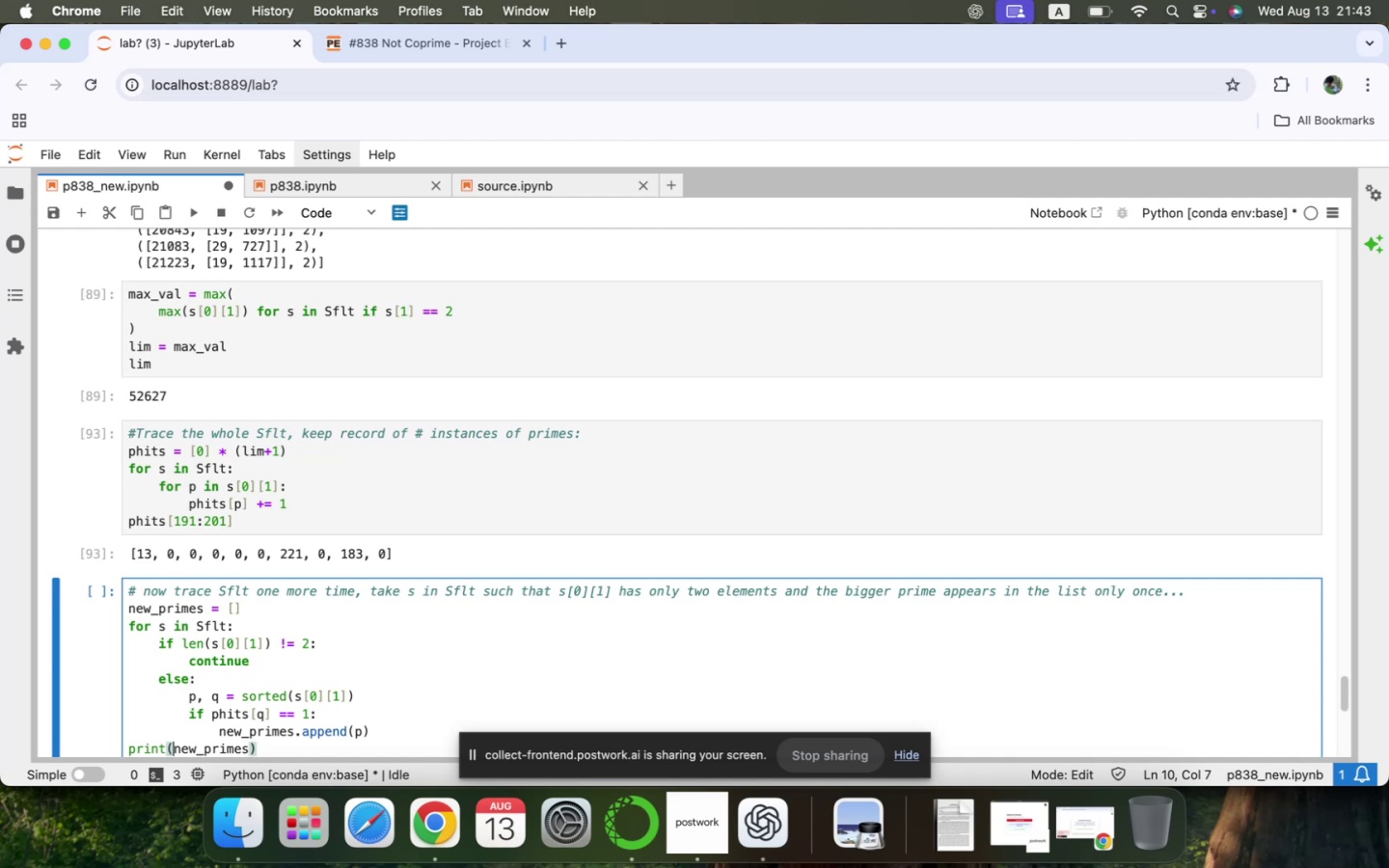 
key(Backspace)
 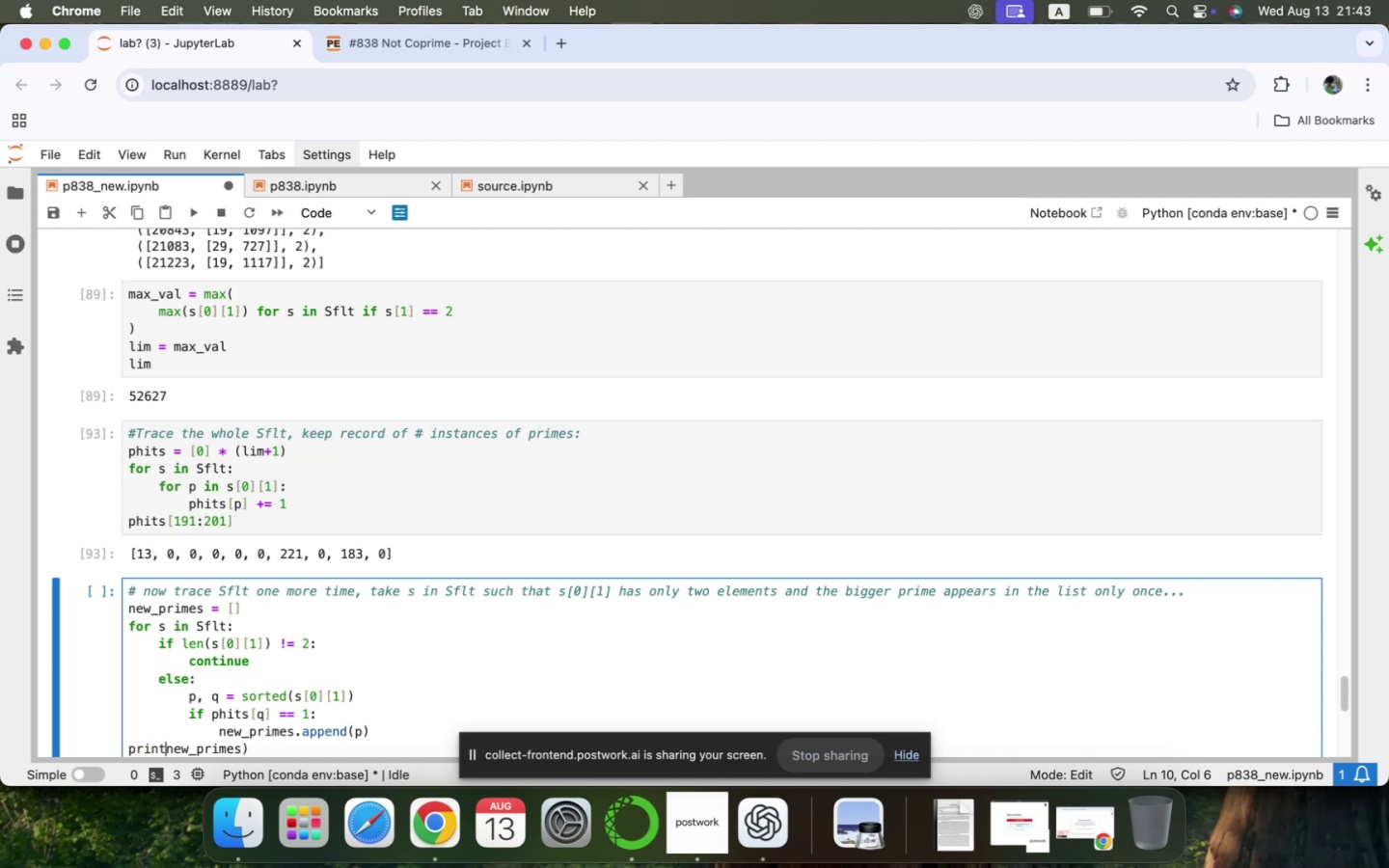 
key(Backspace)
 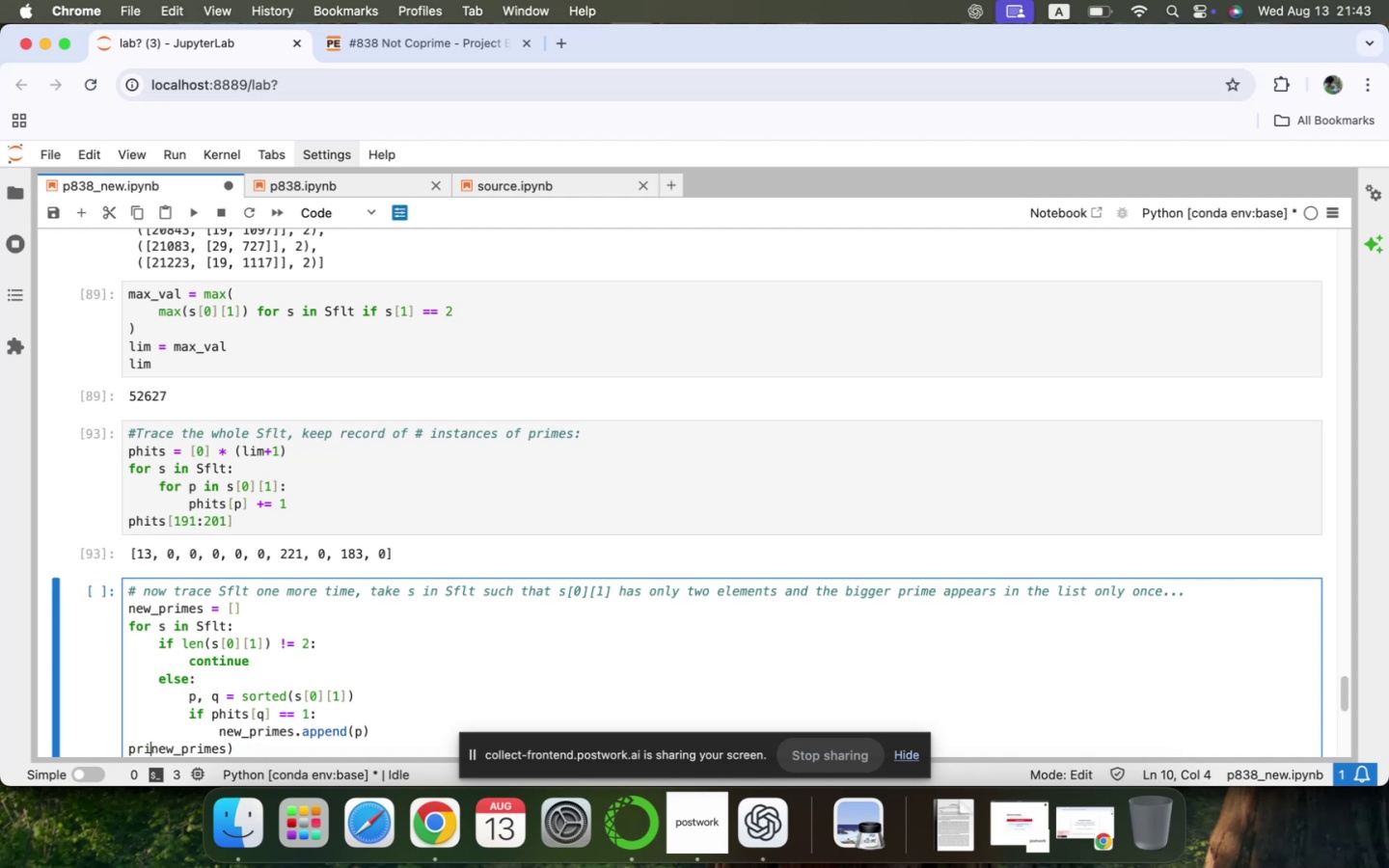 
key(Backspace)
 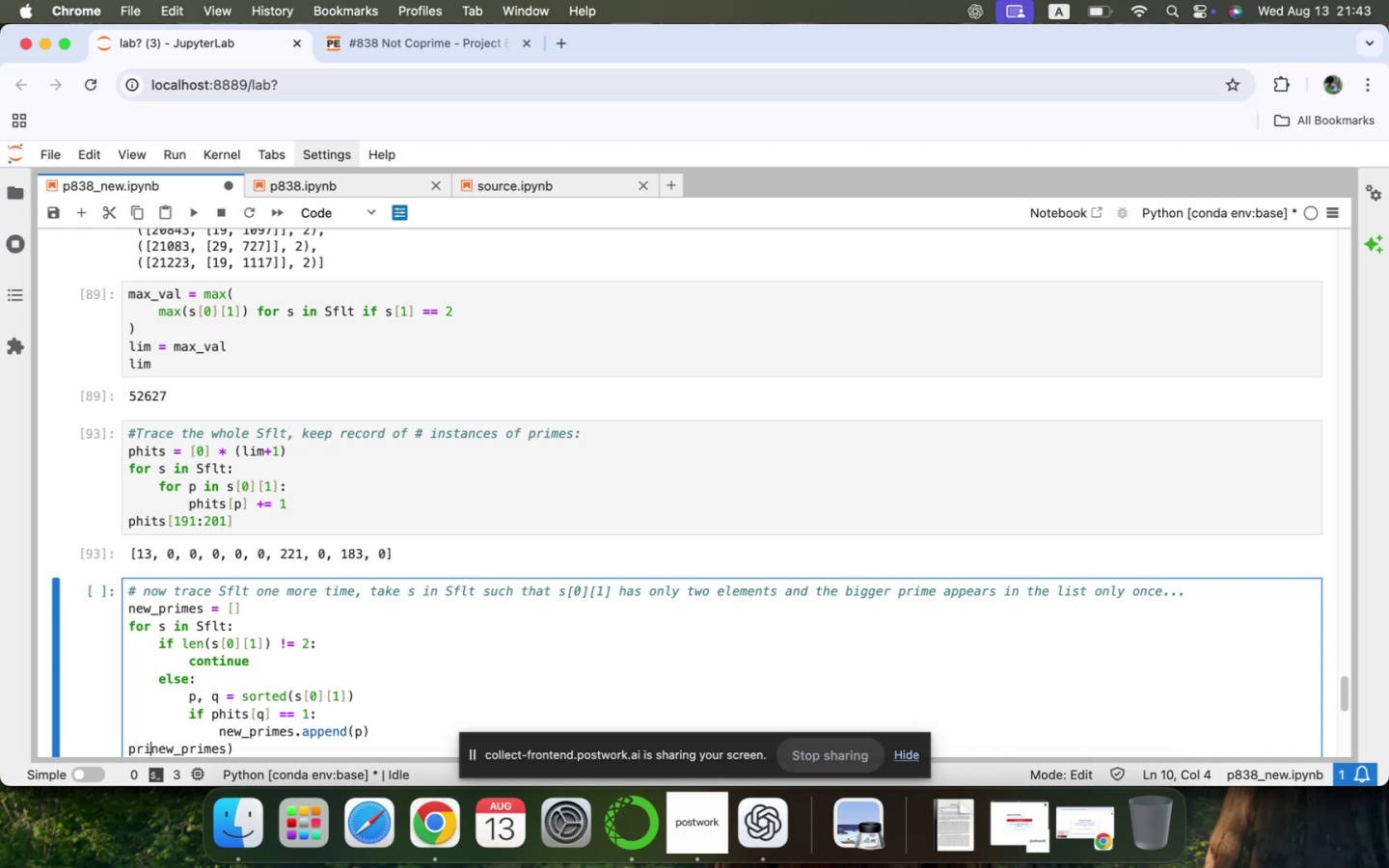 
key(Backspace)
 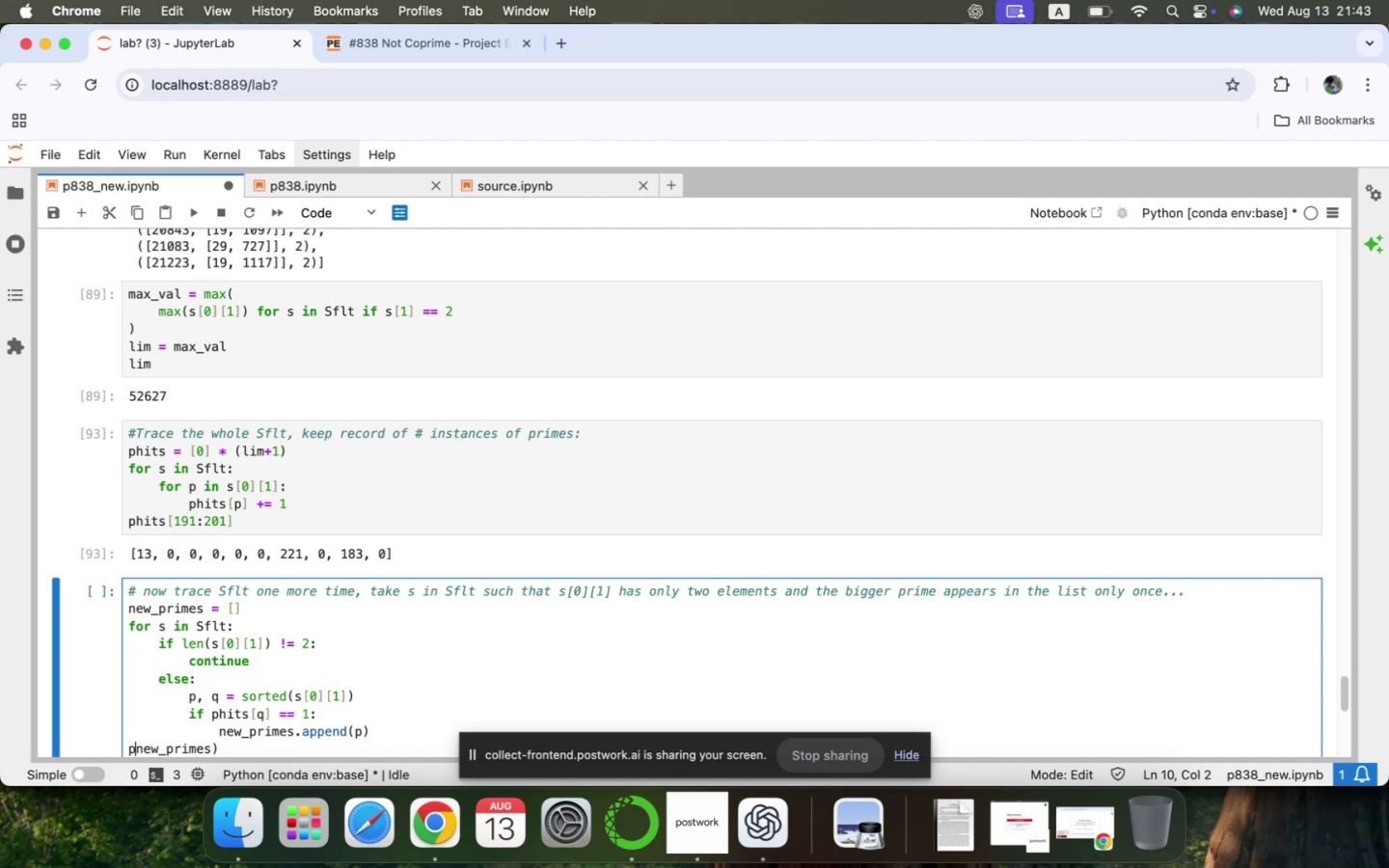 
key(Backspace)
 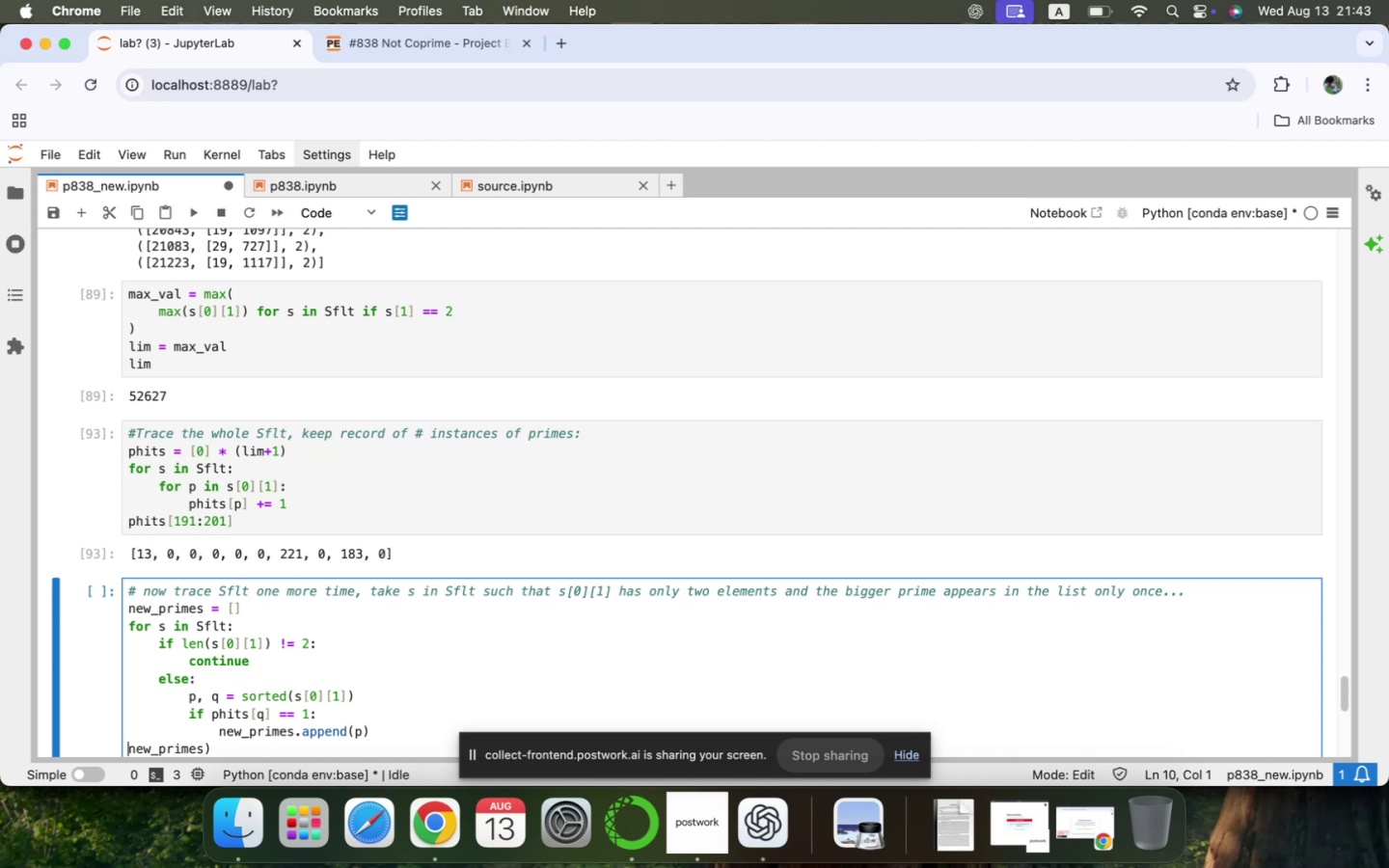 
key(ArrowDown)
 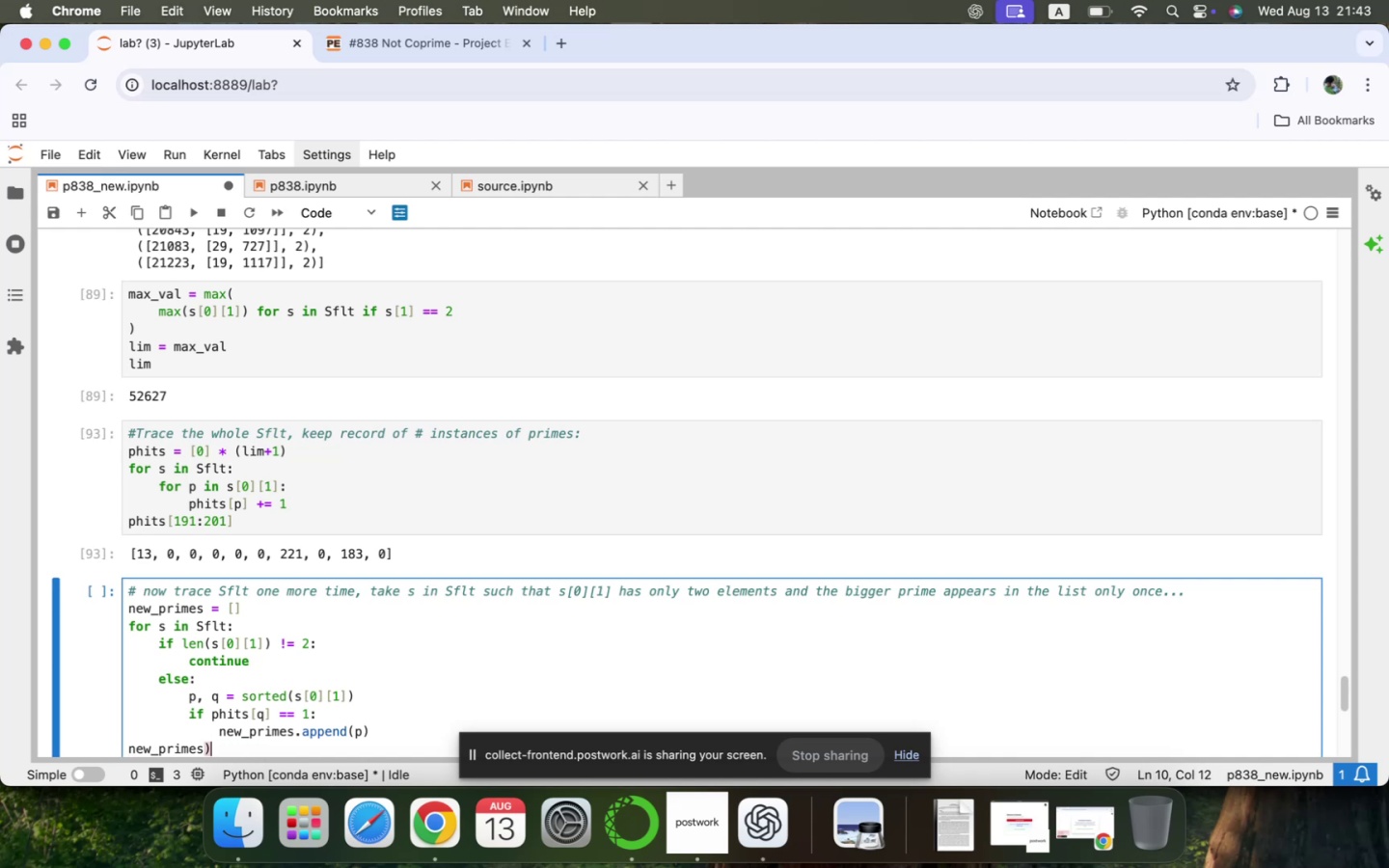 
key(Backspace)
type( = lisy)
key(Backspace)
type(t(set(new_)
key(Tab)
 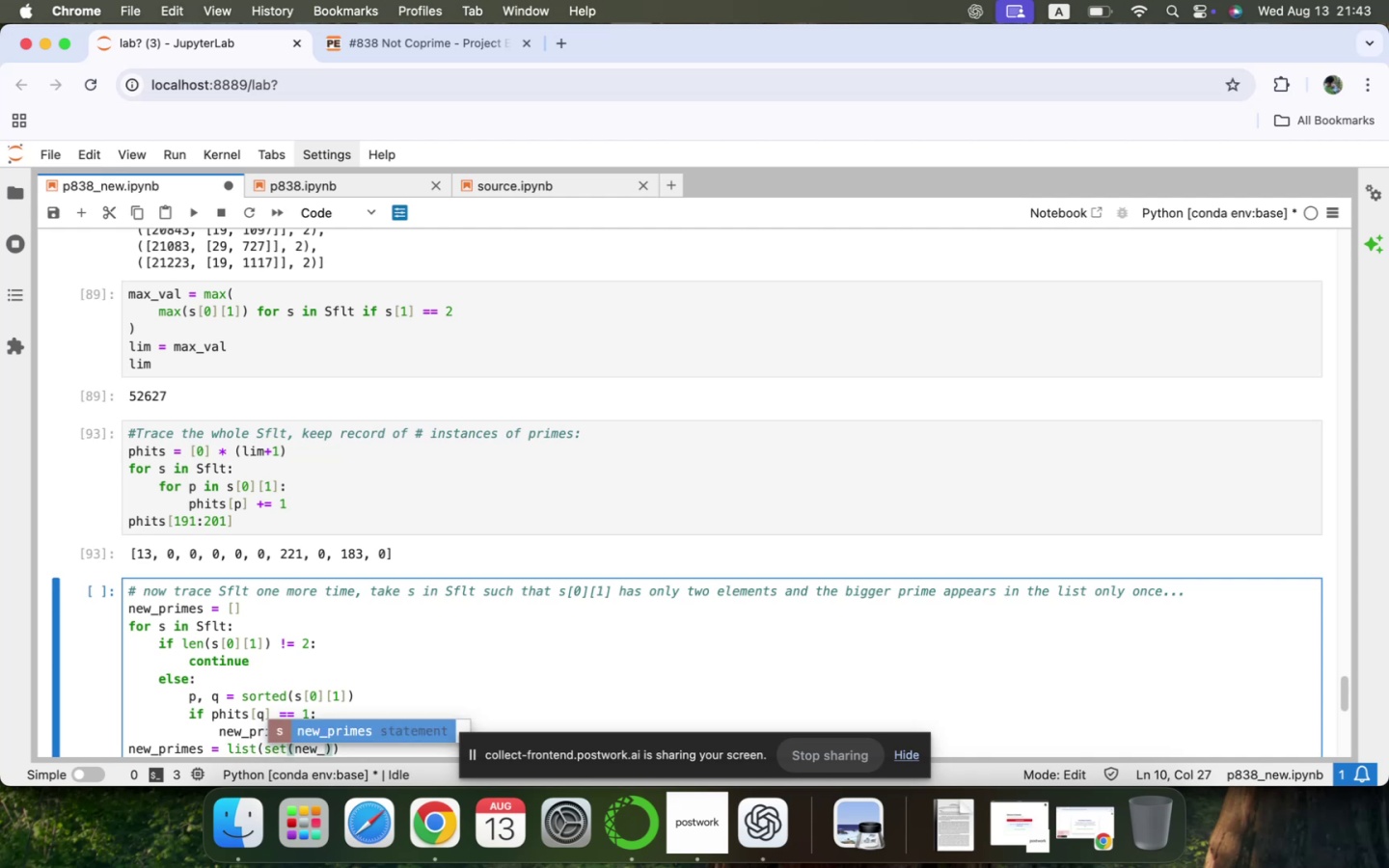 
key(Enter)
 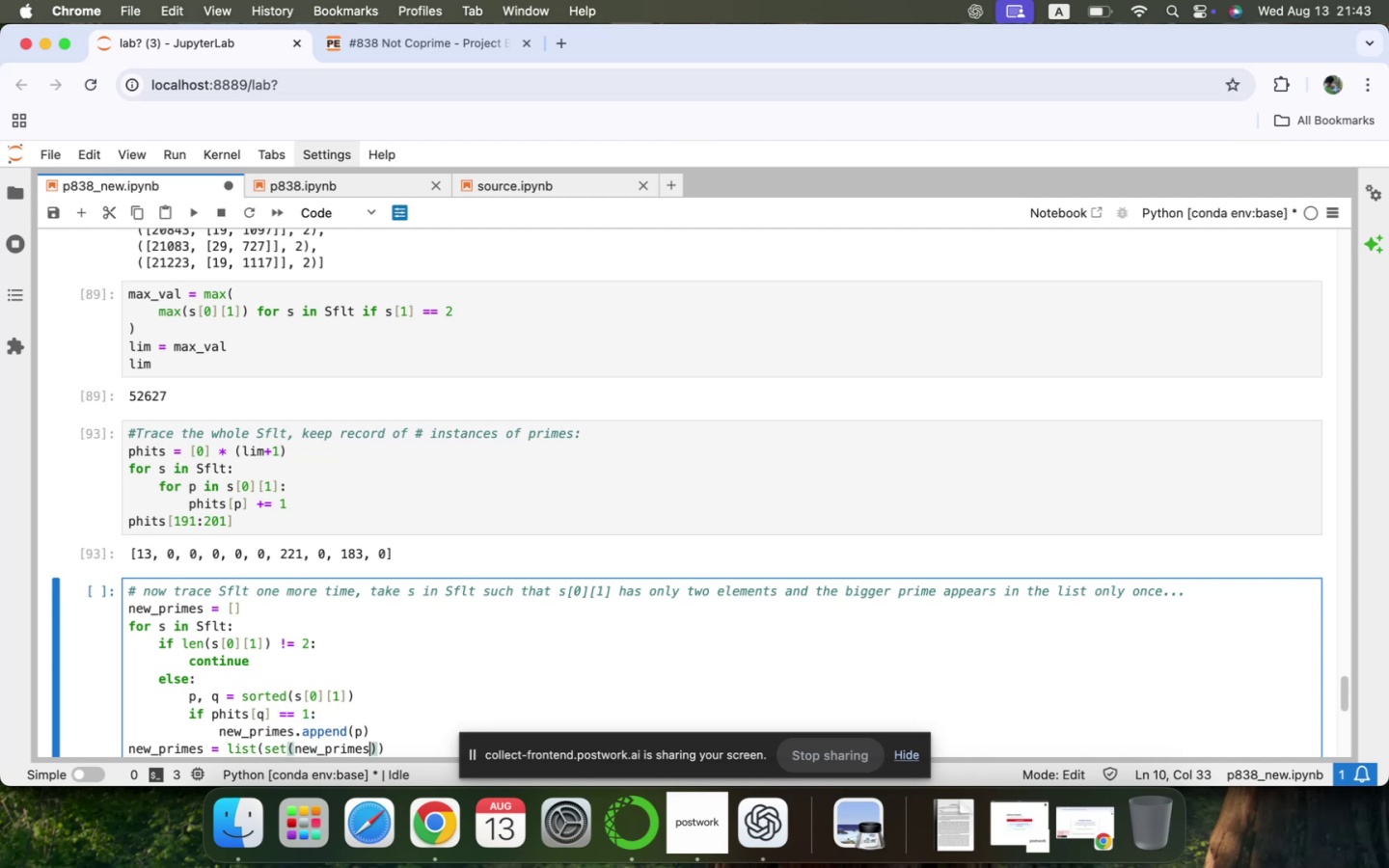 
key(Shift+ShiftLeft)
 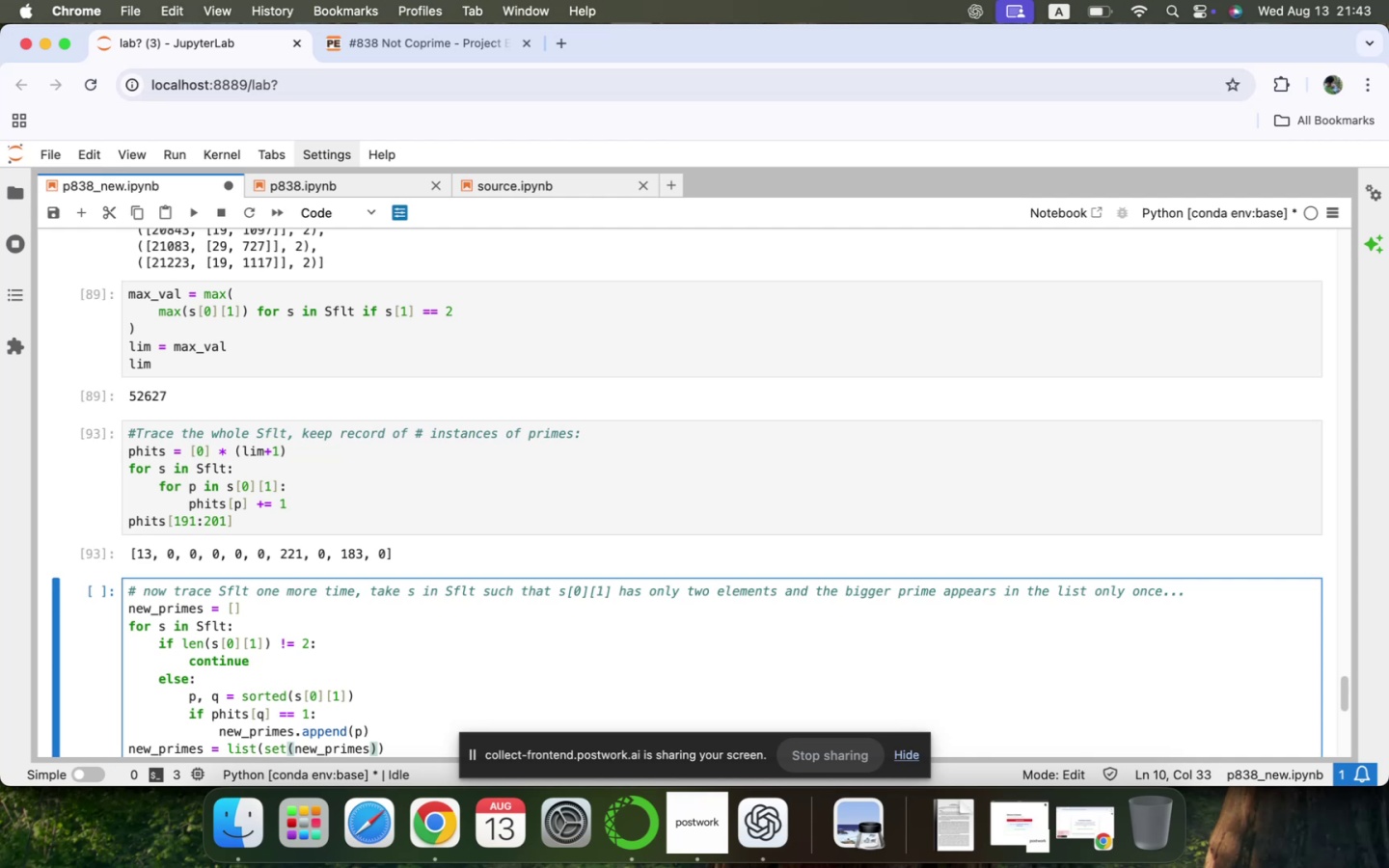 
key(Shift+Enter)
 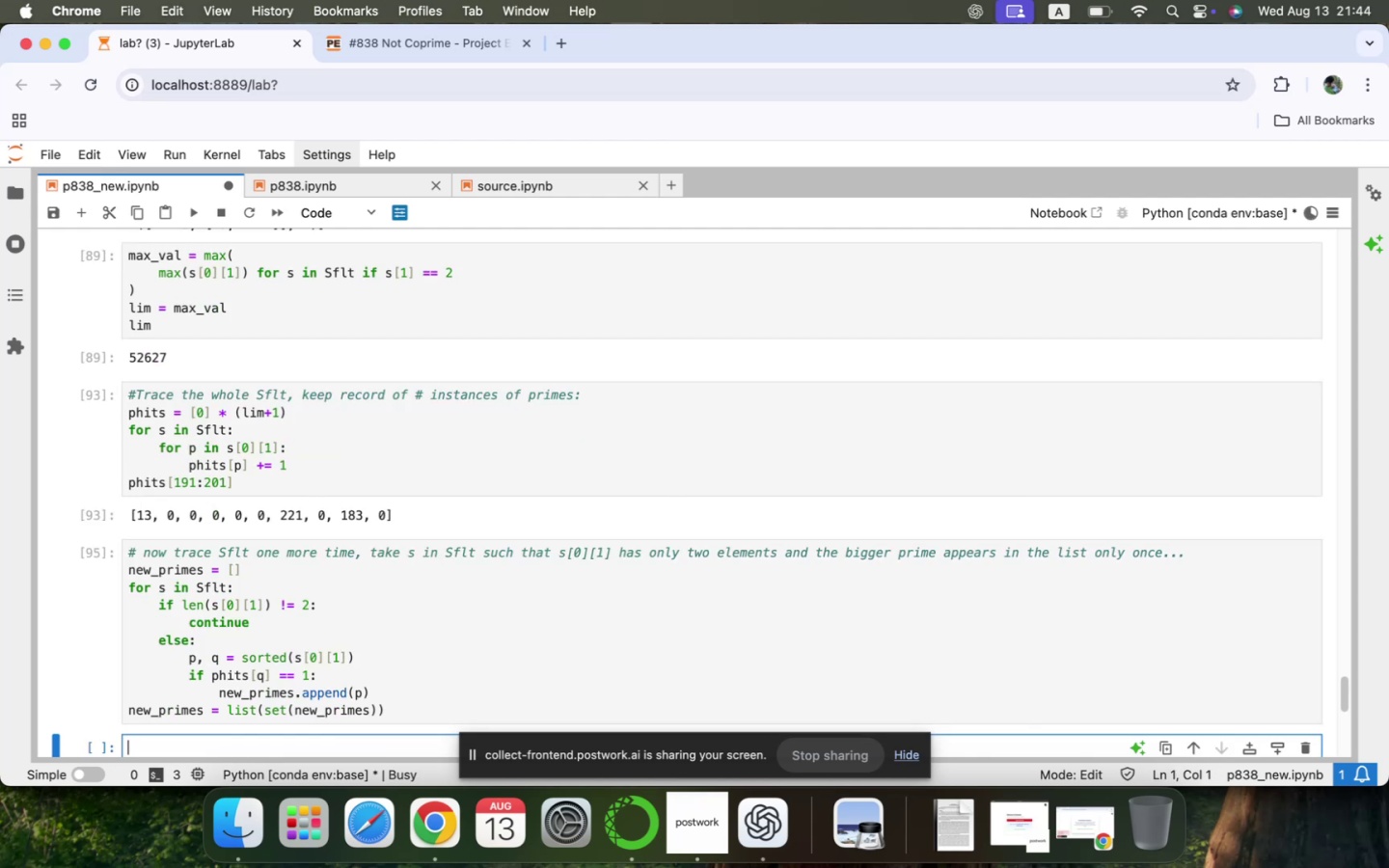 
scroll: coordinate [356, 741], scroll_direction: down, amount: 33.0
 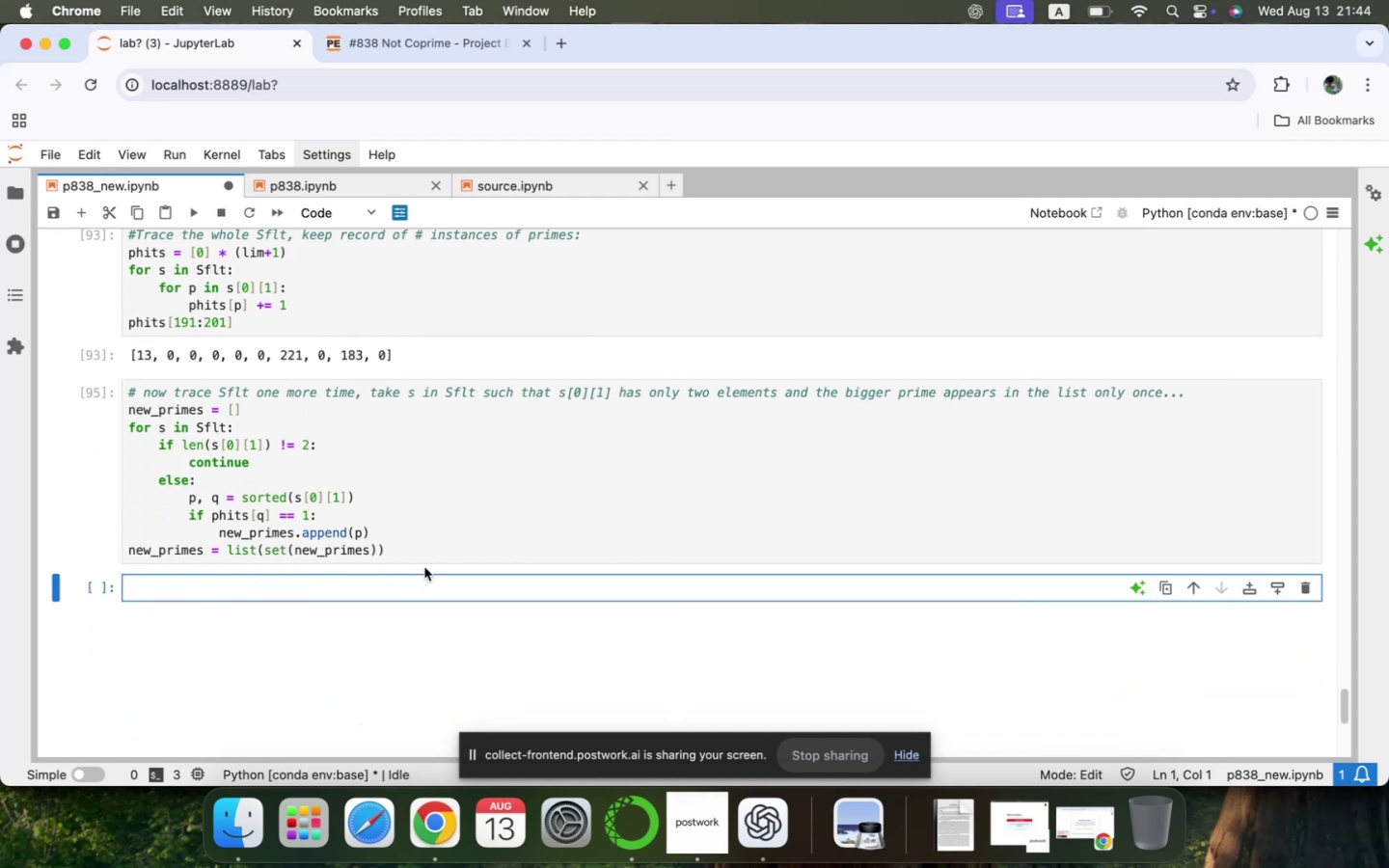 
left_click([425, 553])
 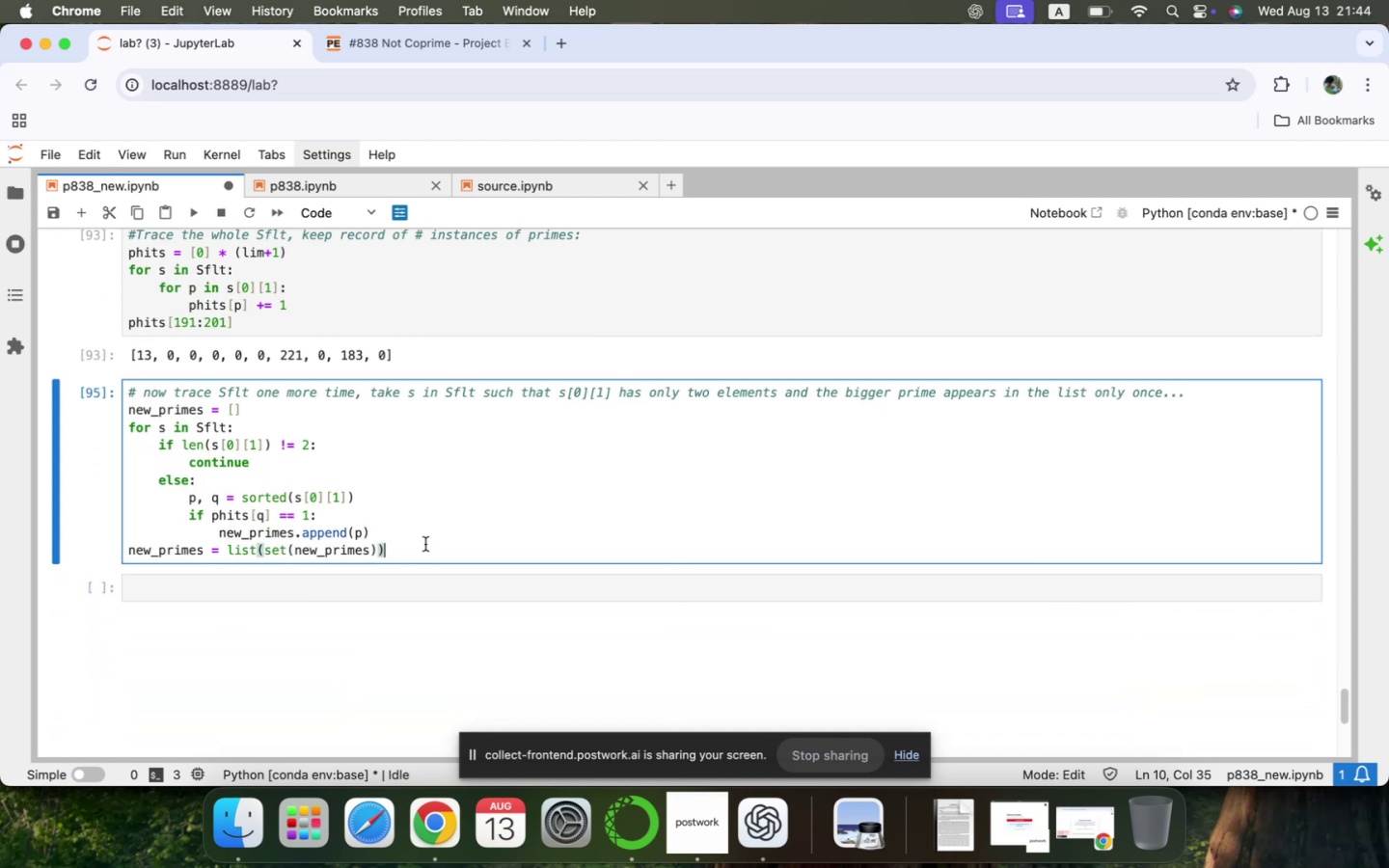 
key(Enter)
 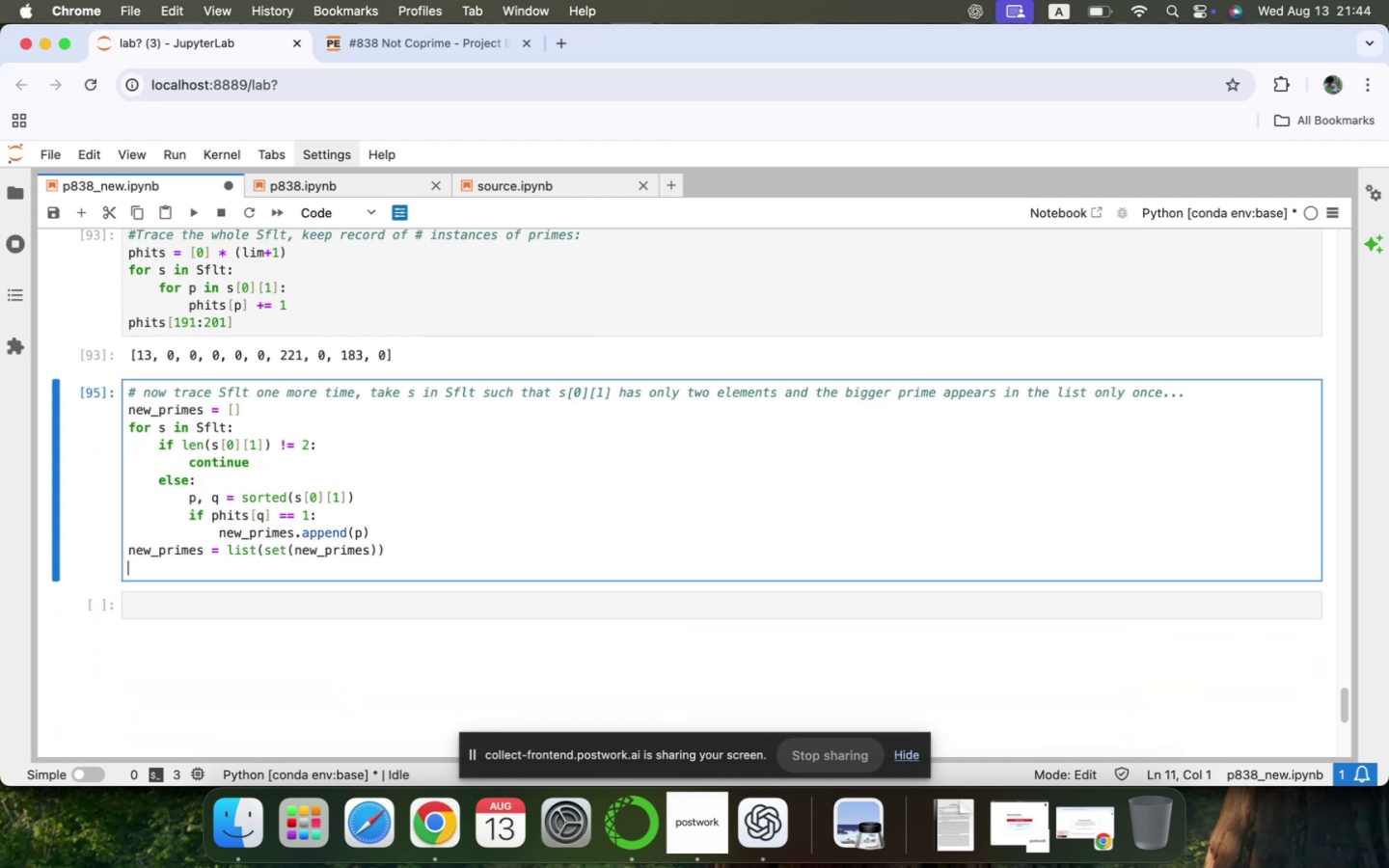 
type(print(new_primes)
 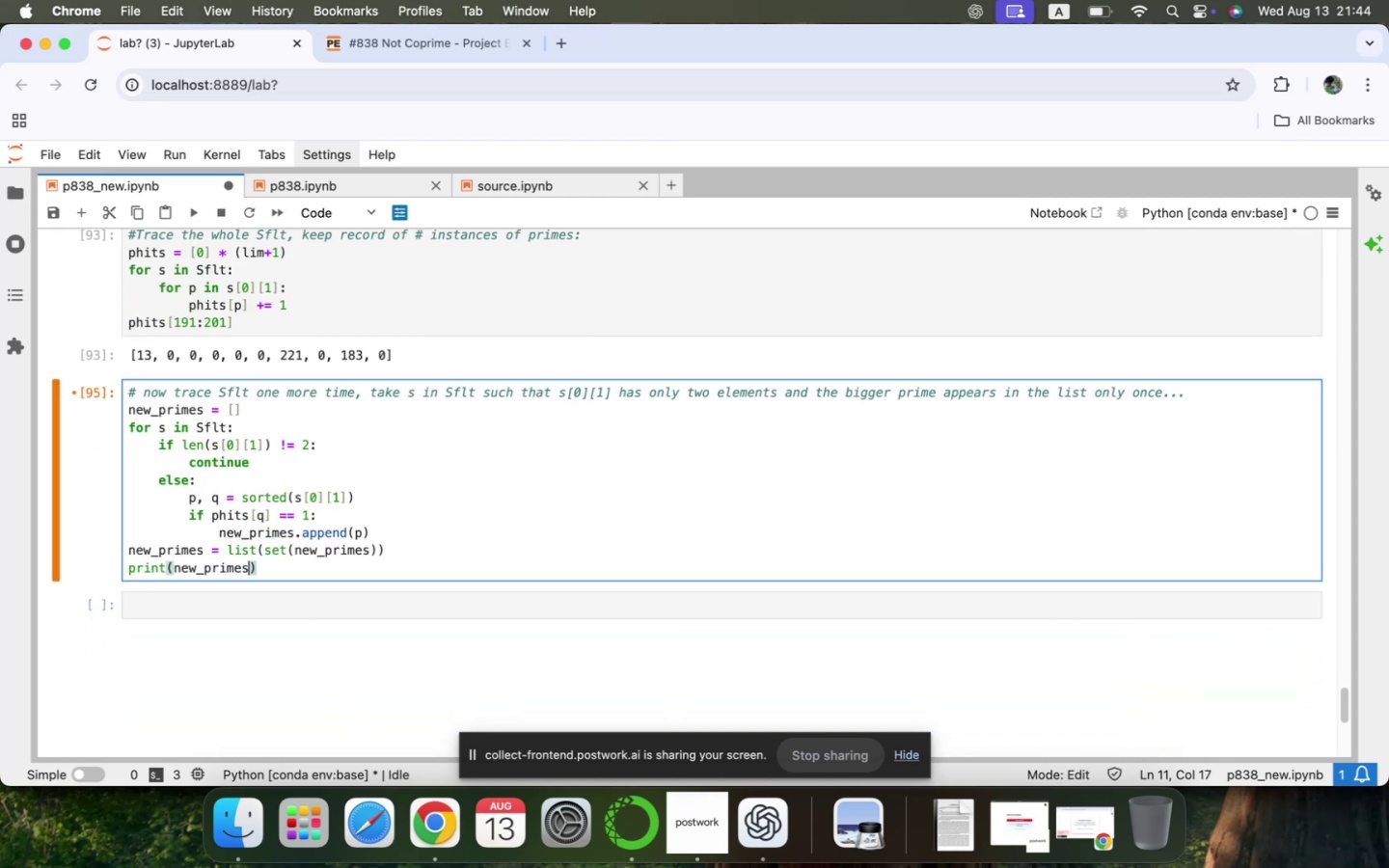 
key(Shift+Enter)
 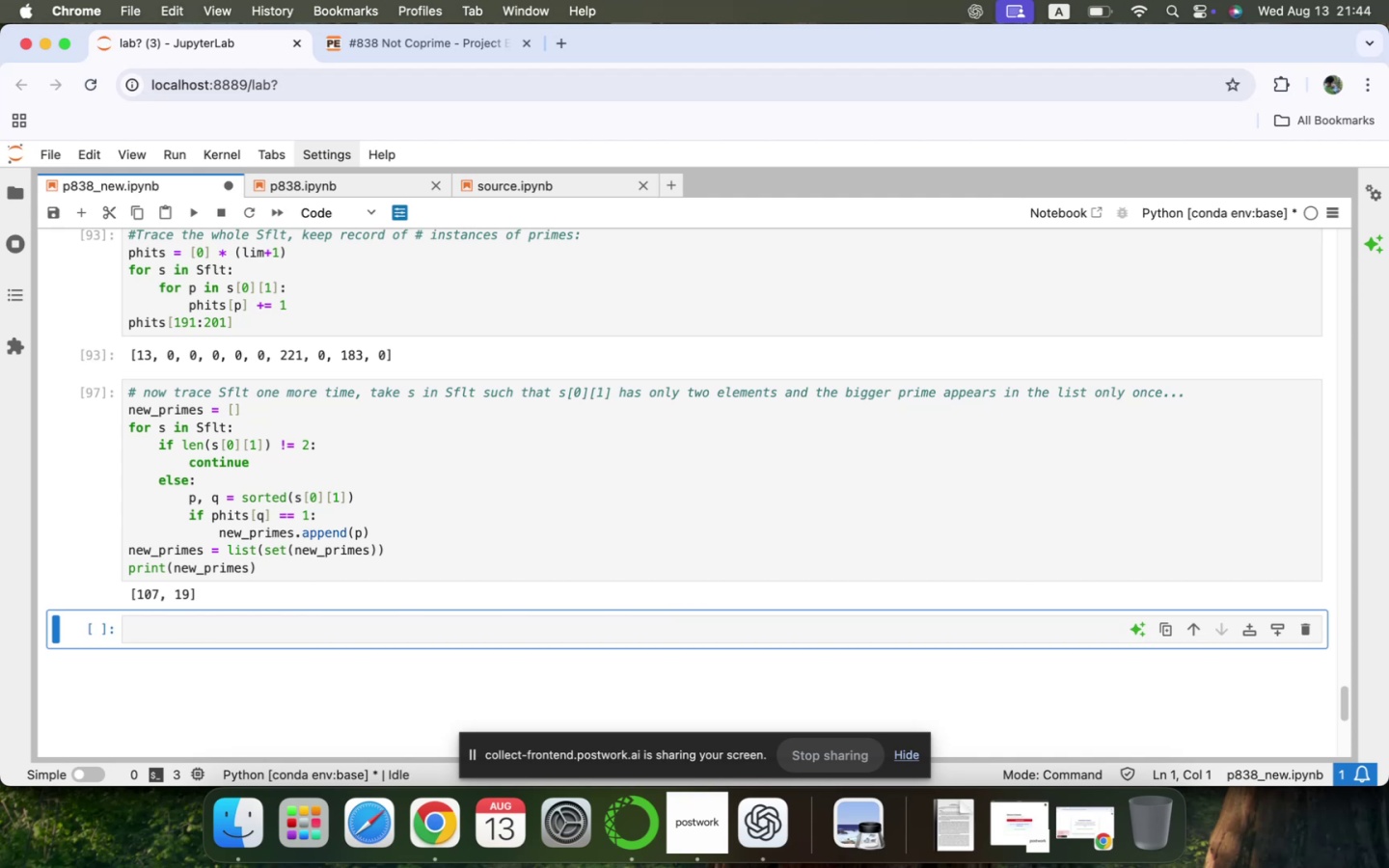 
wait(8.1)
 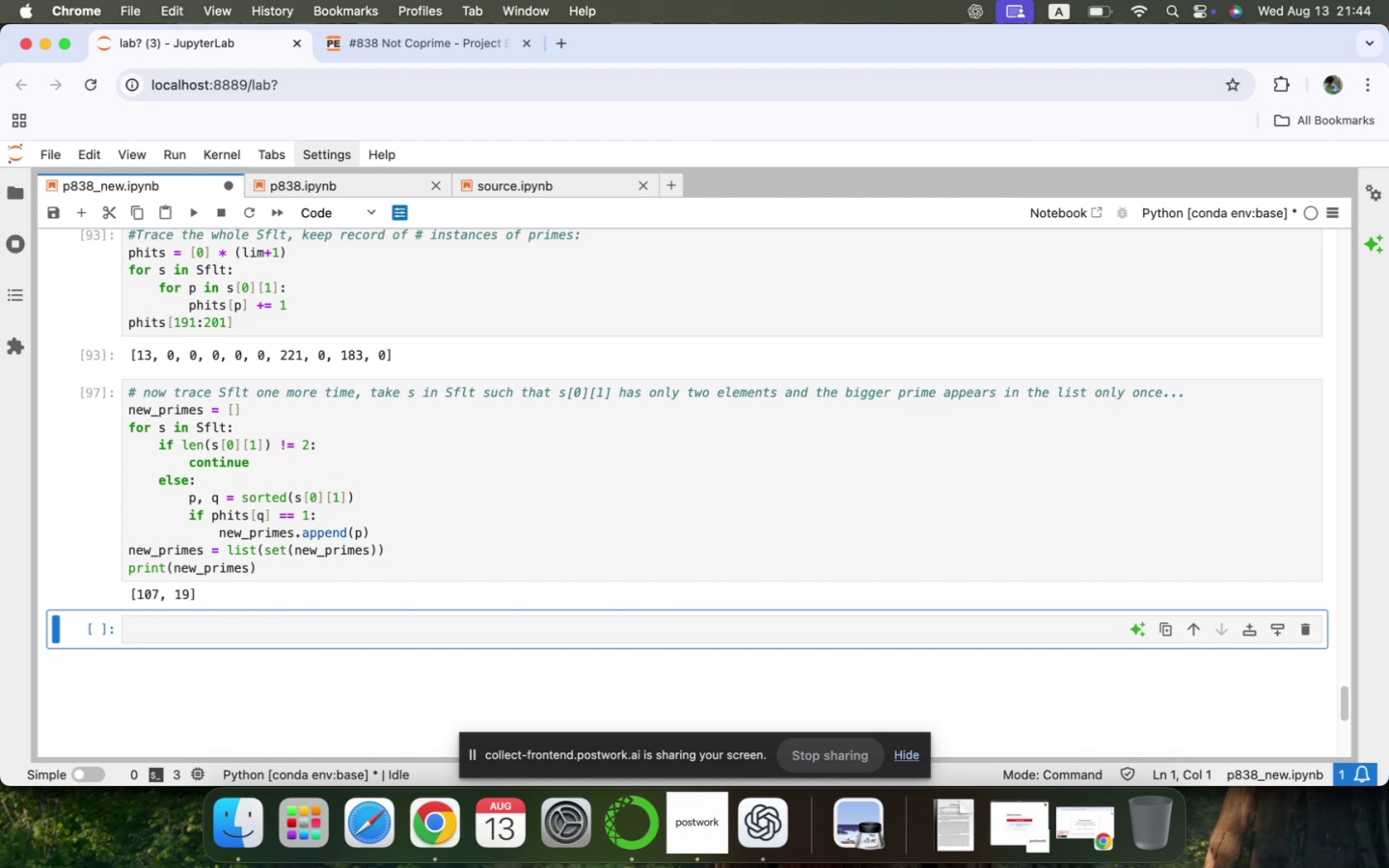 
key(ArrowRight)
 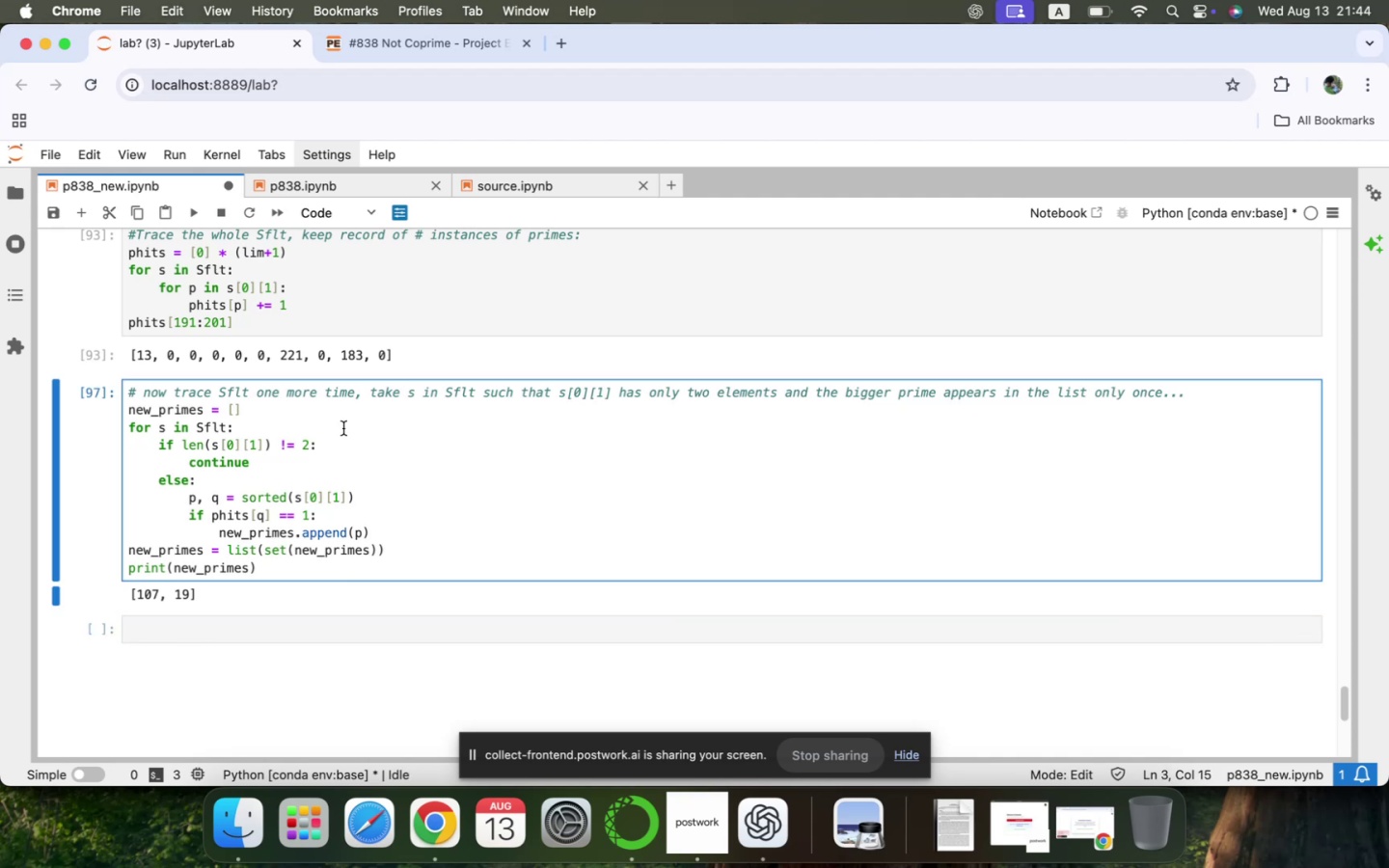 
key(ArrowUp)
 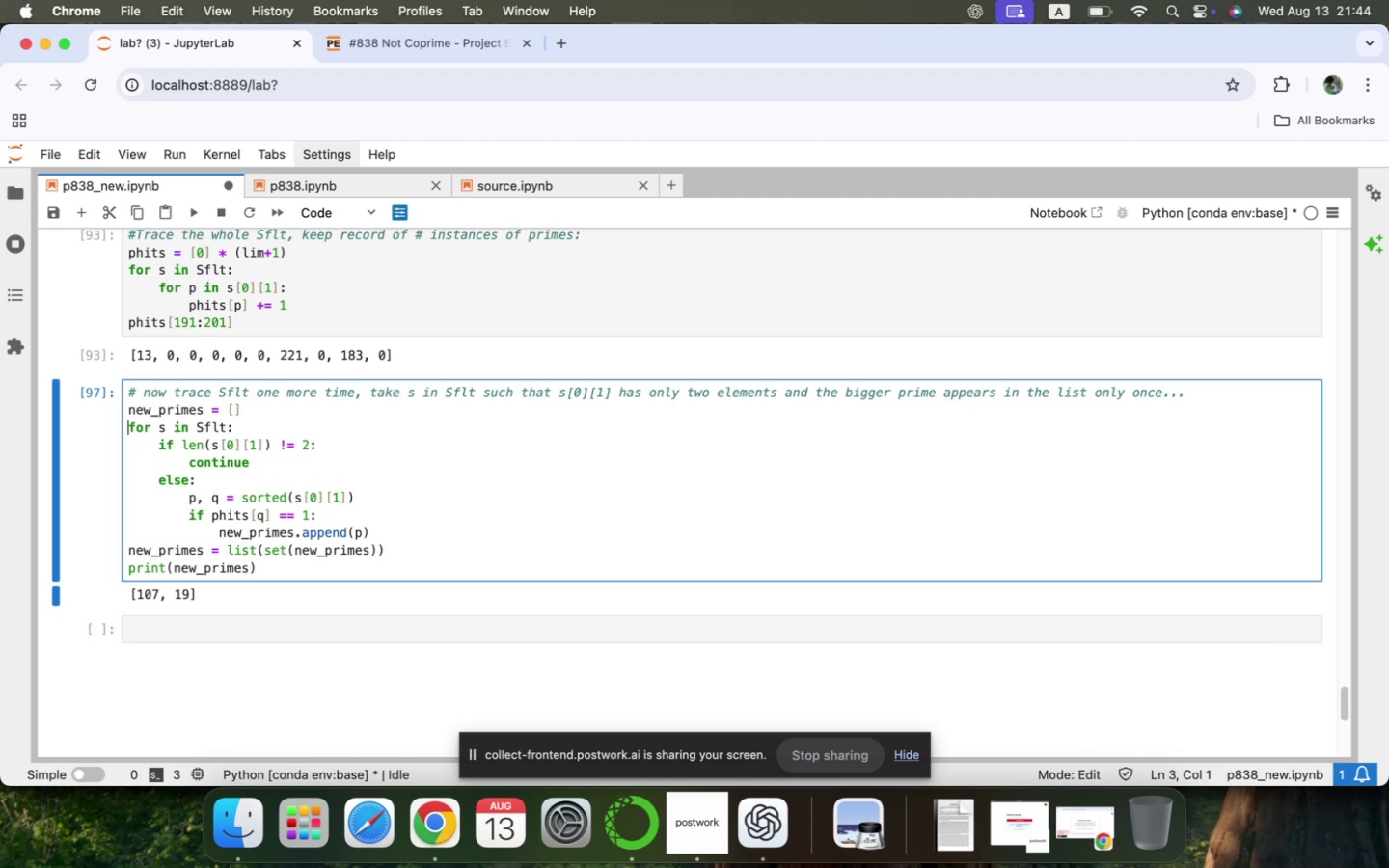 
key(ArrowUp)
 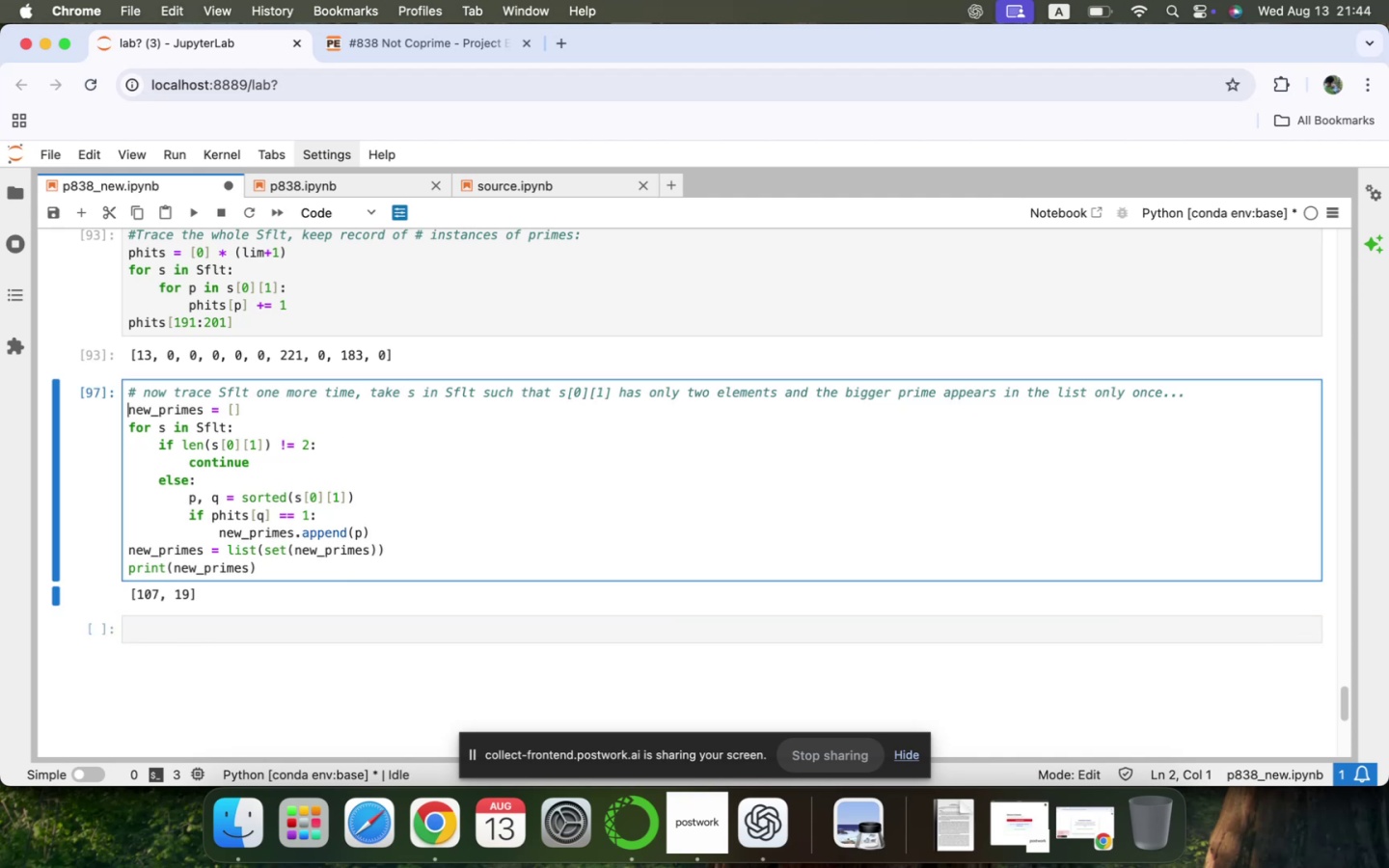 
key(Enter)
 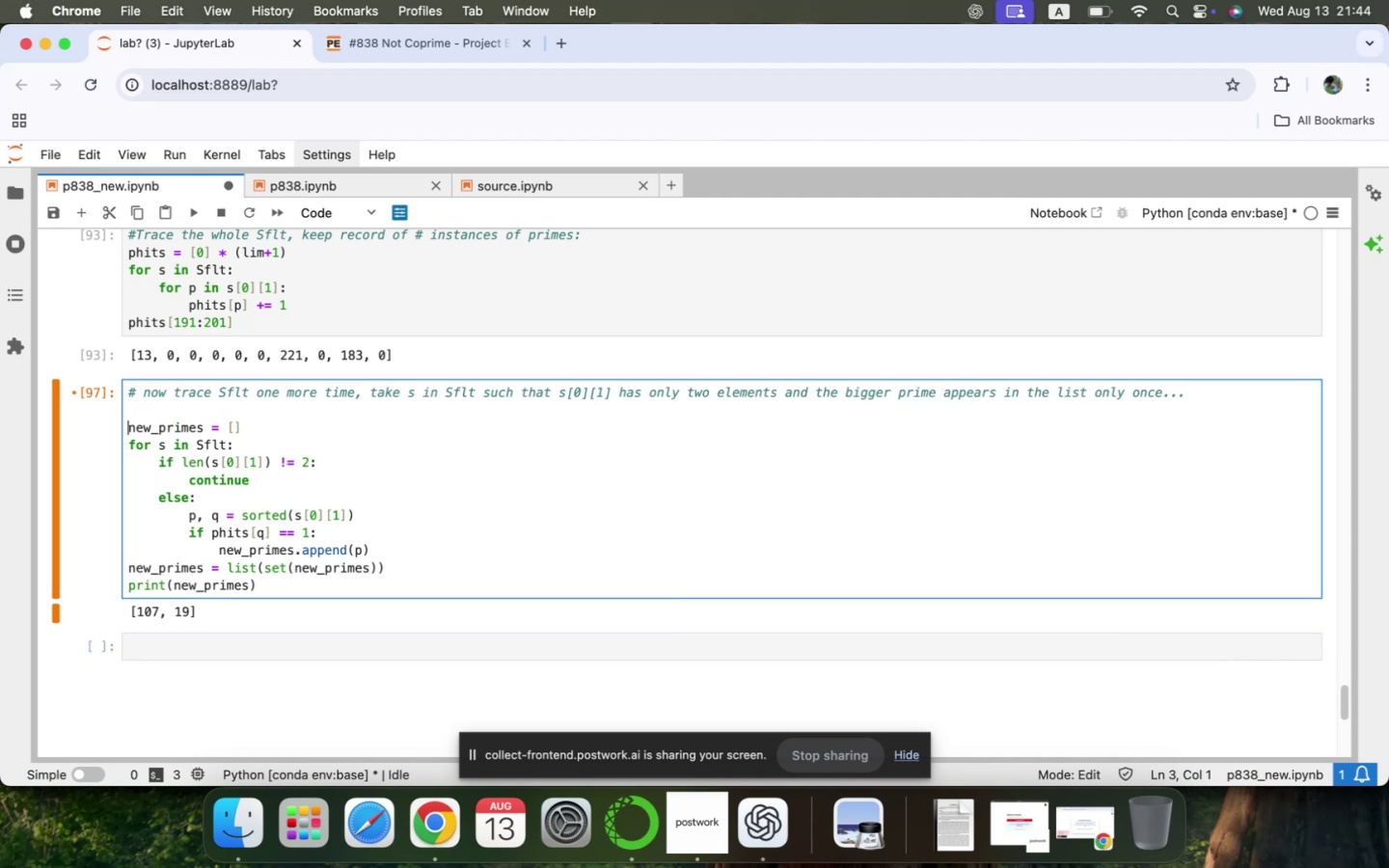 
key(ArrowUp)
 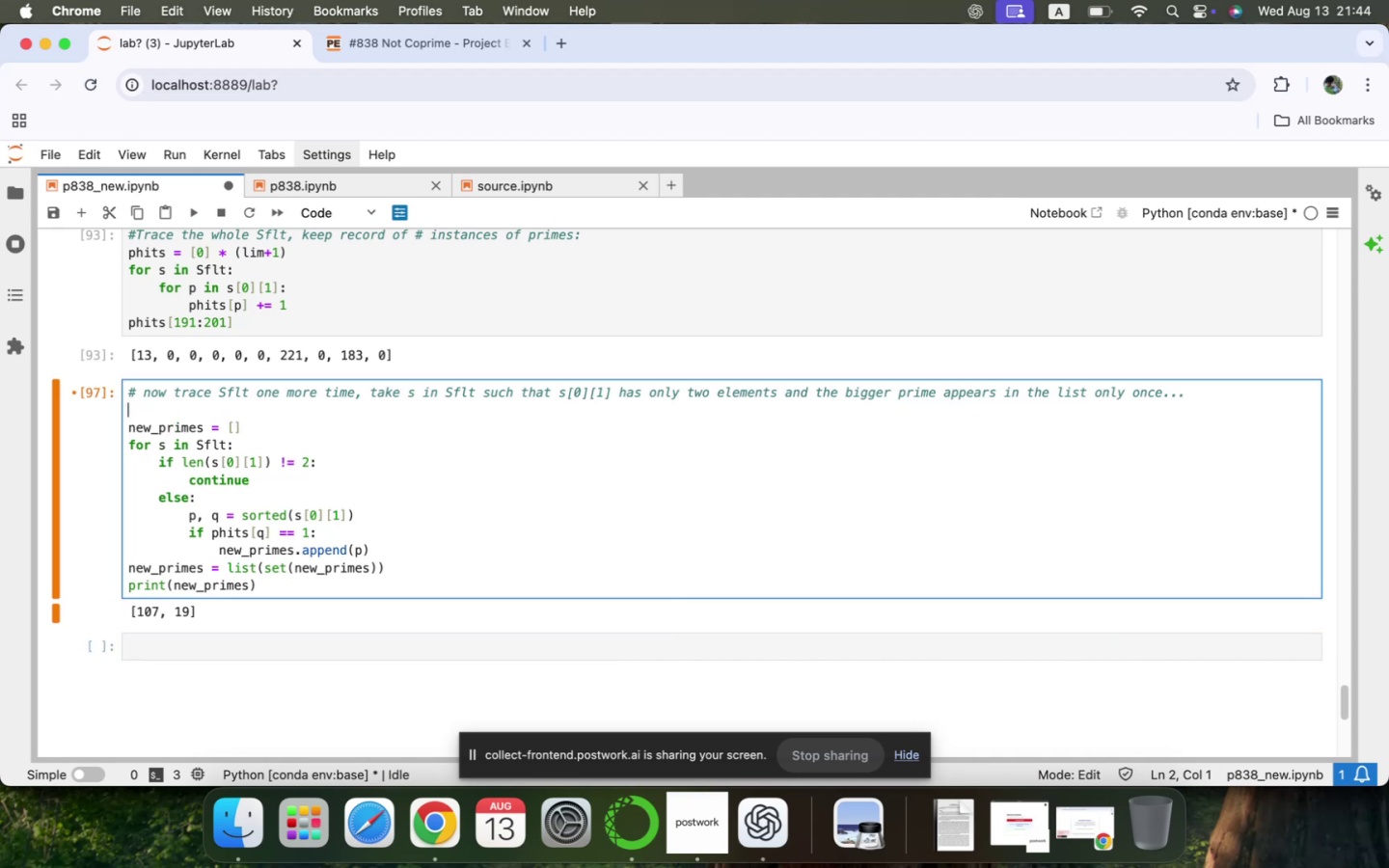 
type(some_counter = [])
 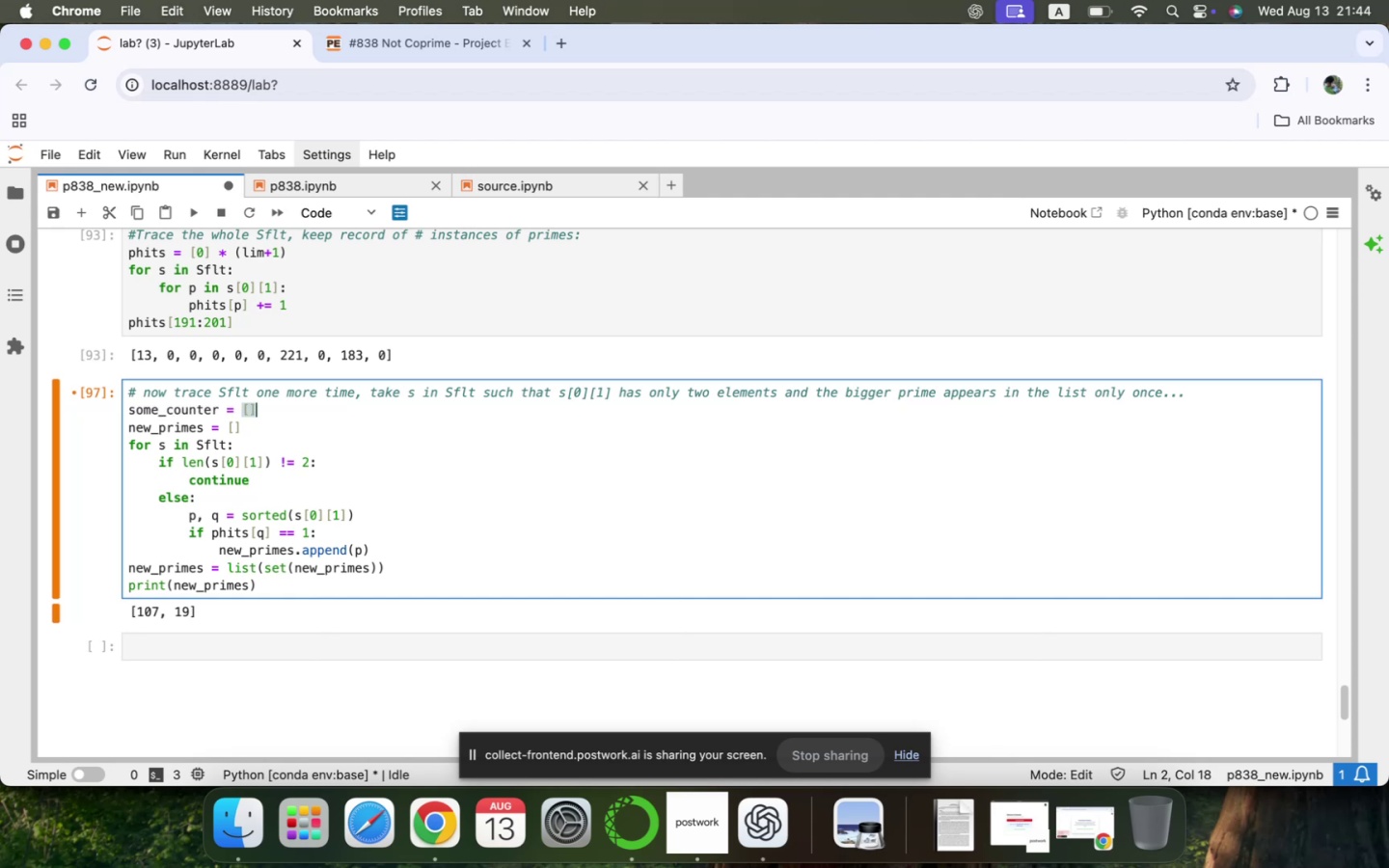 
key(ArrowDown)
 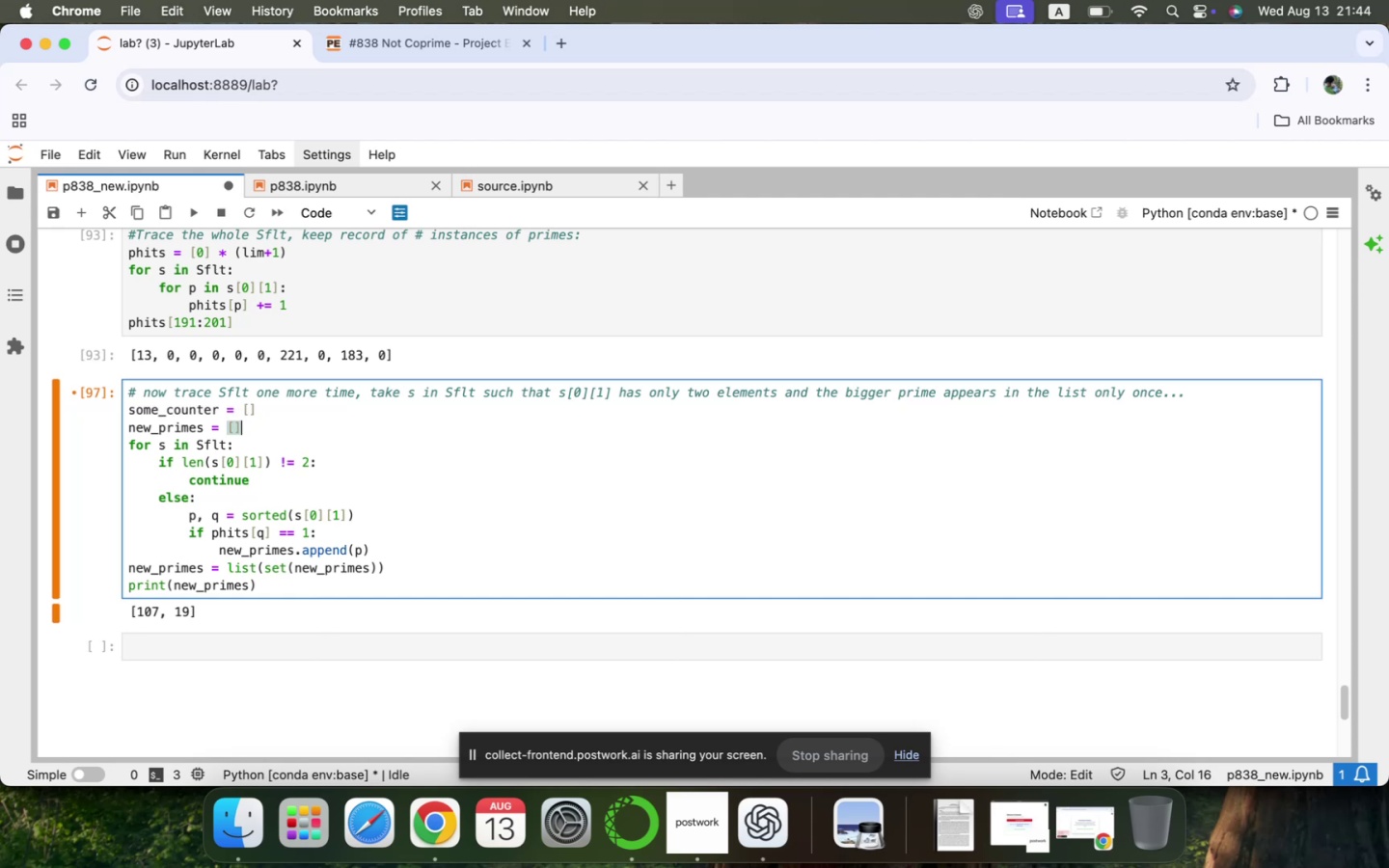 
key(ArrowDown)
 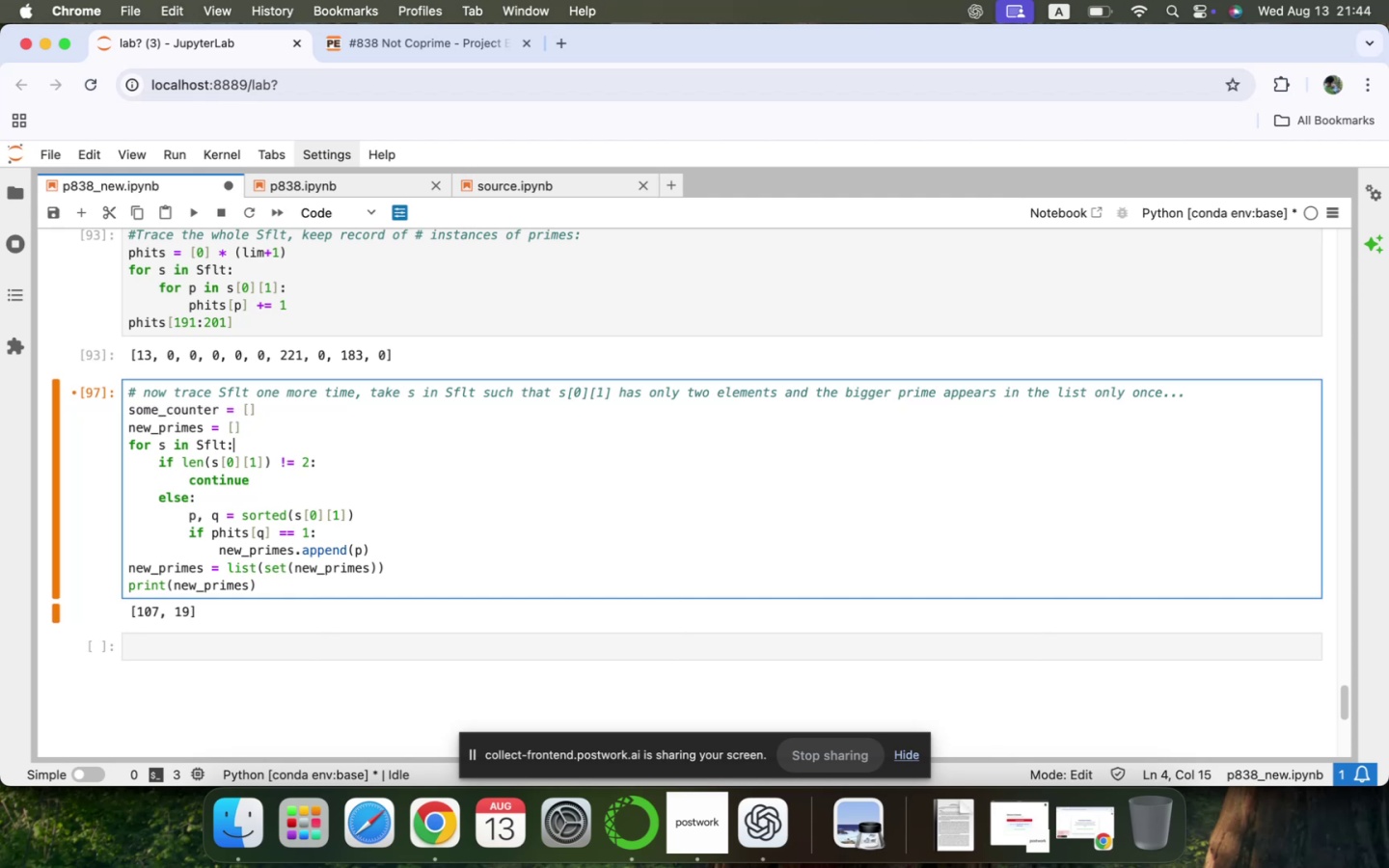 
key(ArrowDown)
 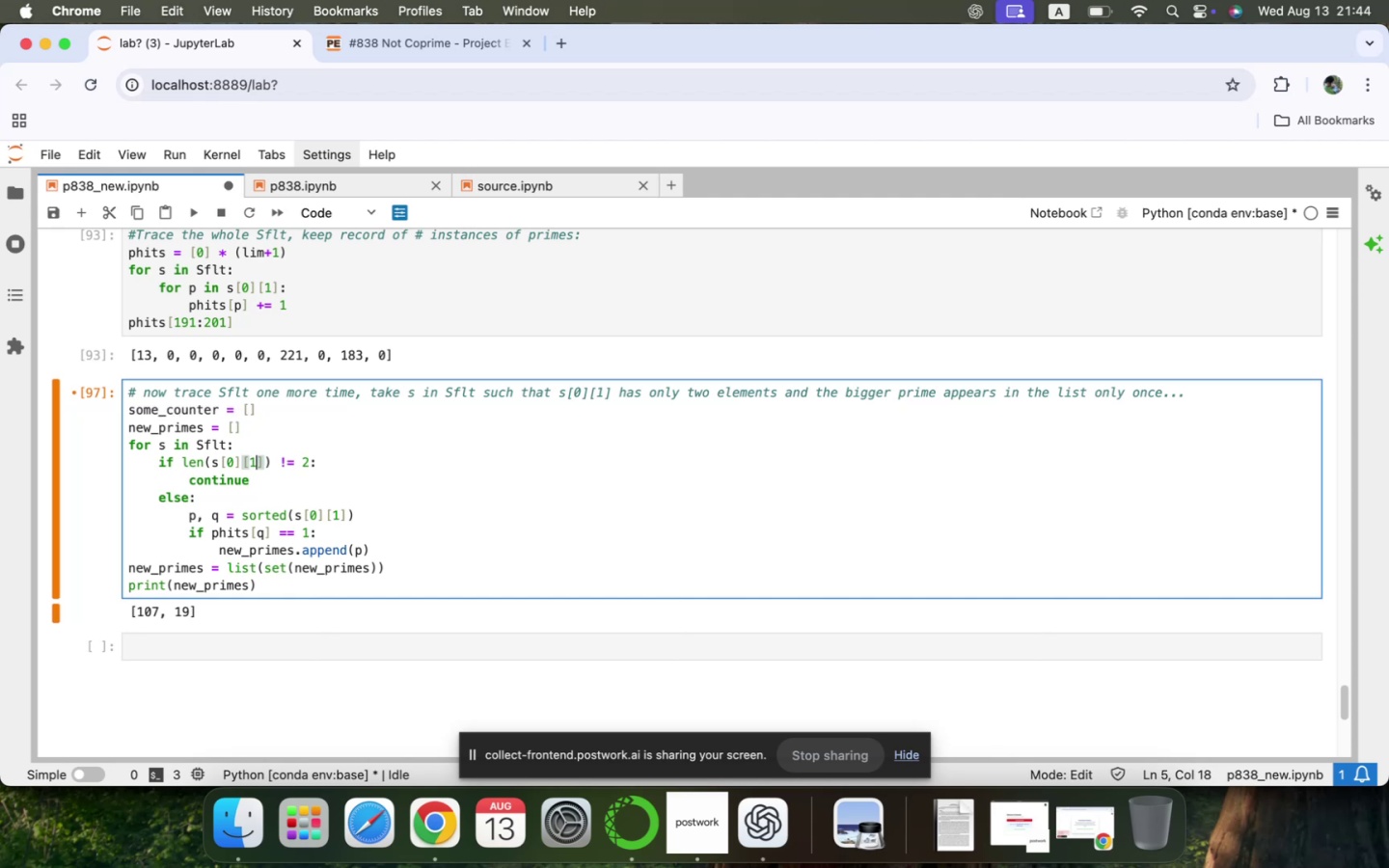 
key(ArrowDown)
 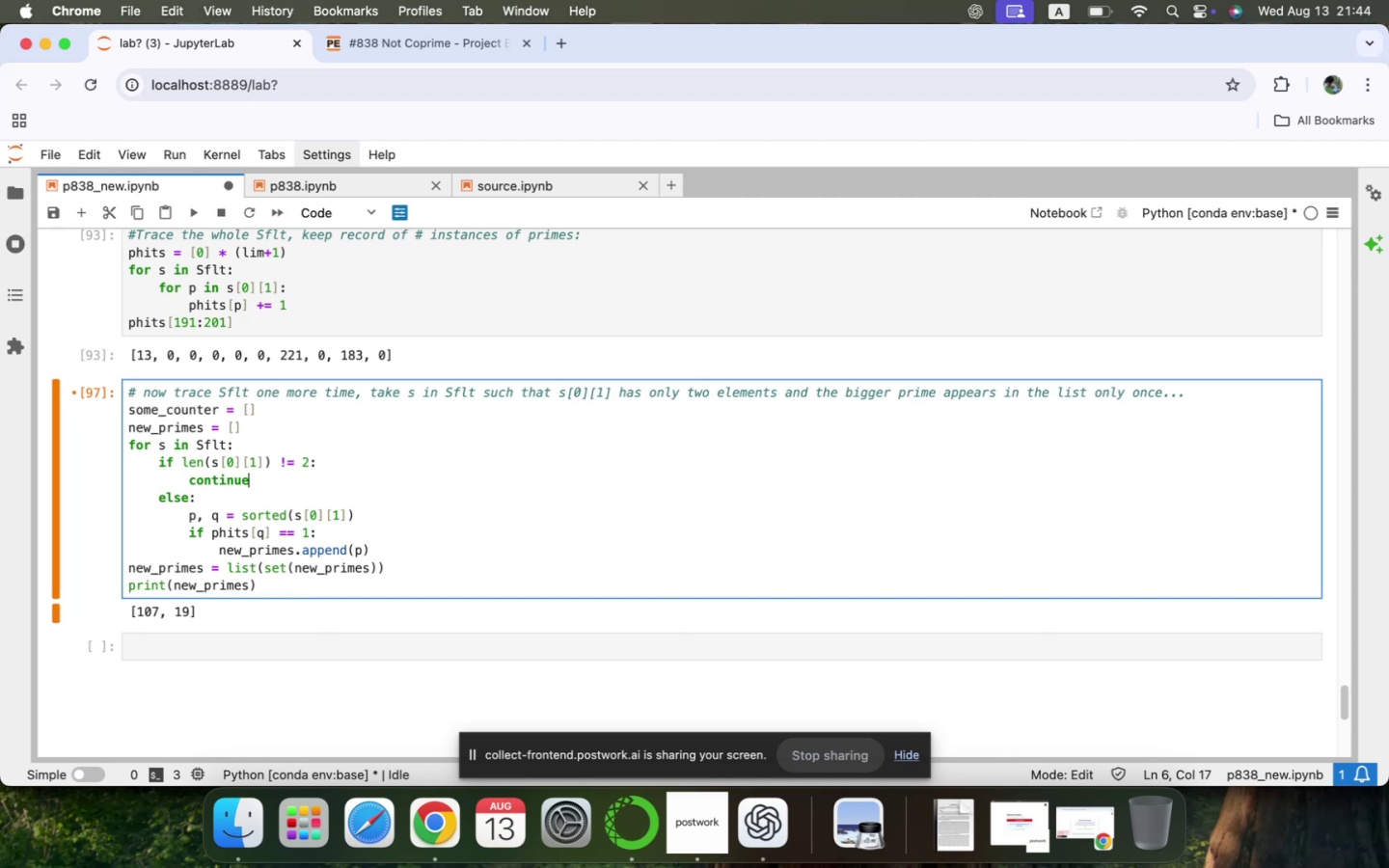 
key(ArrowDown)
 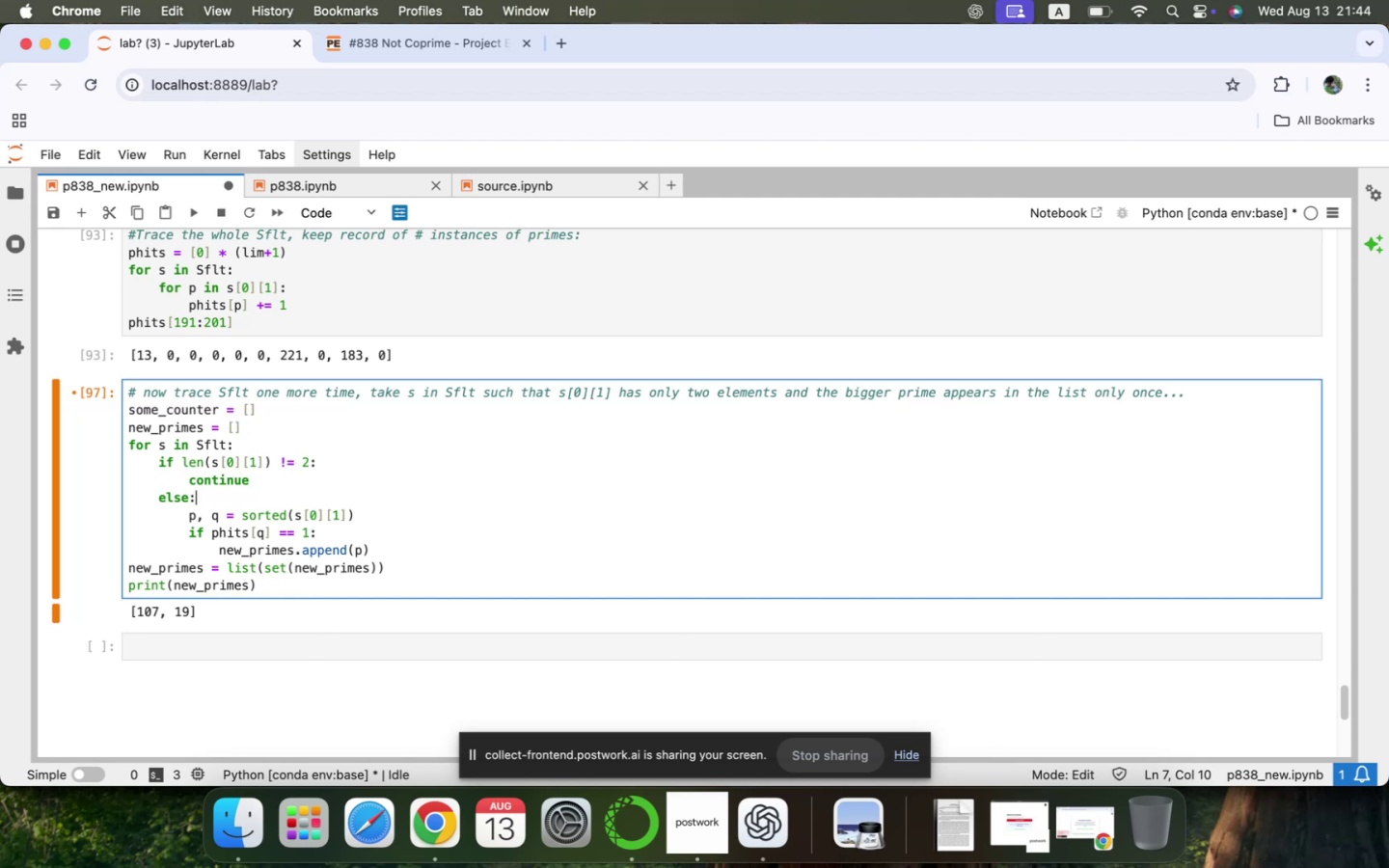 
key(ArrowDown)
 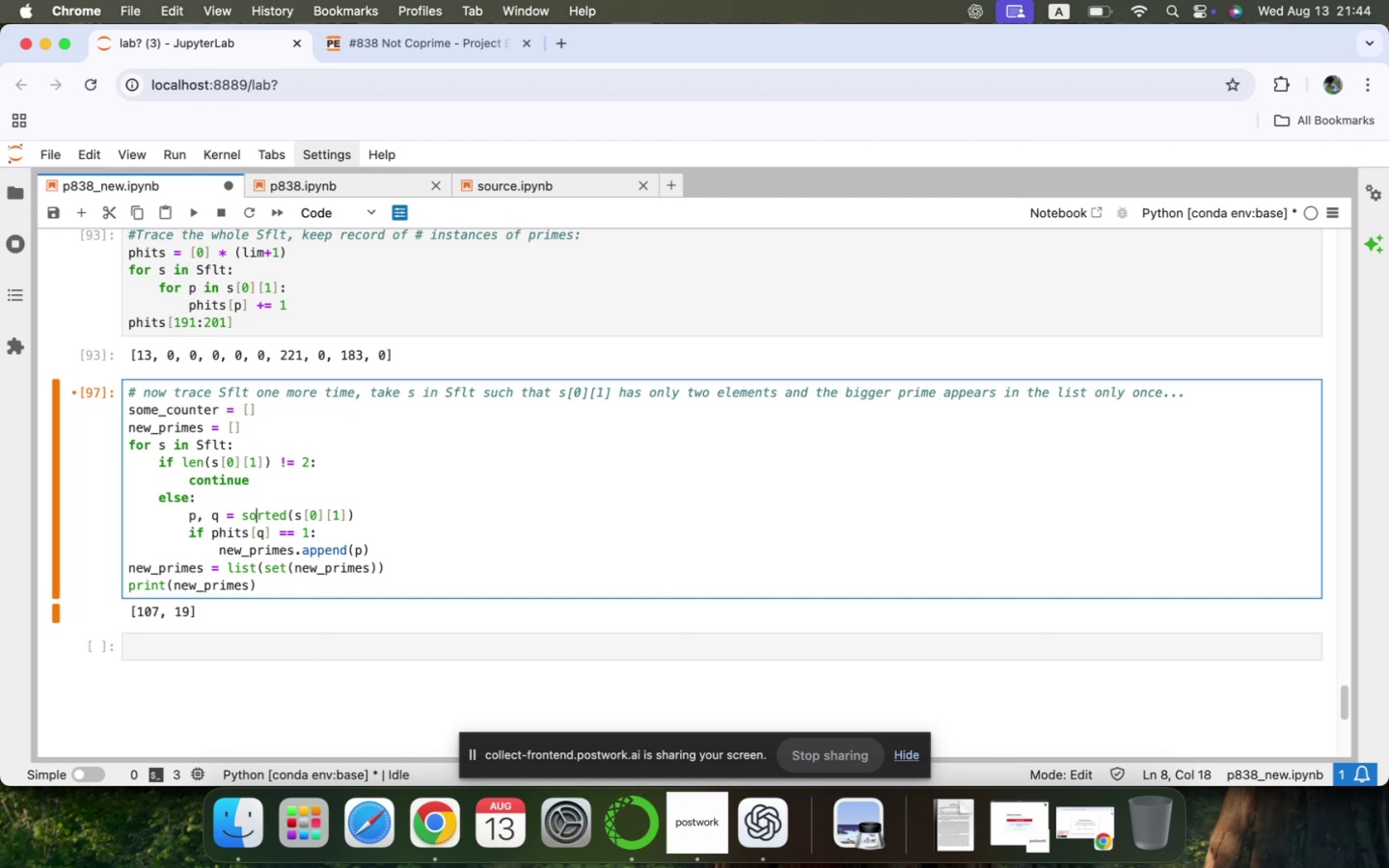 
key(ArrowDown)
 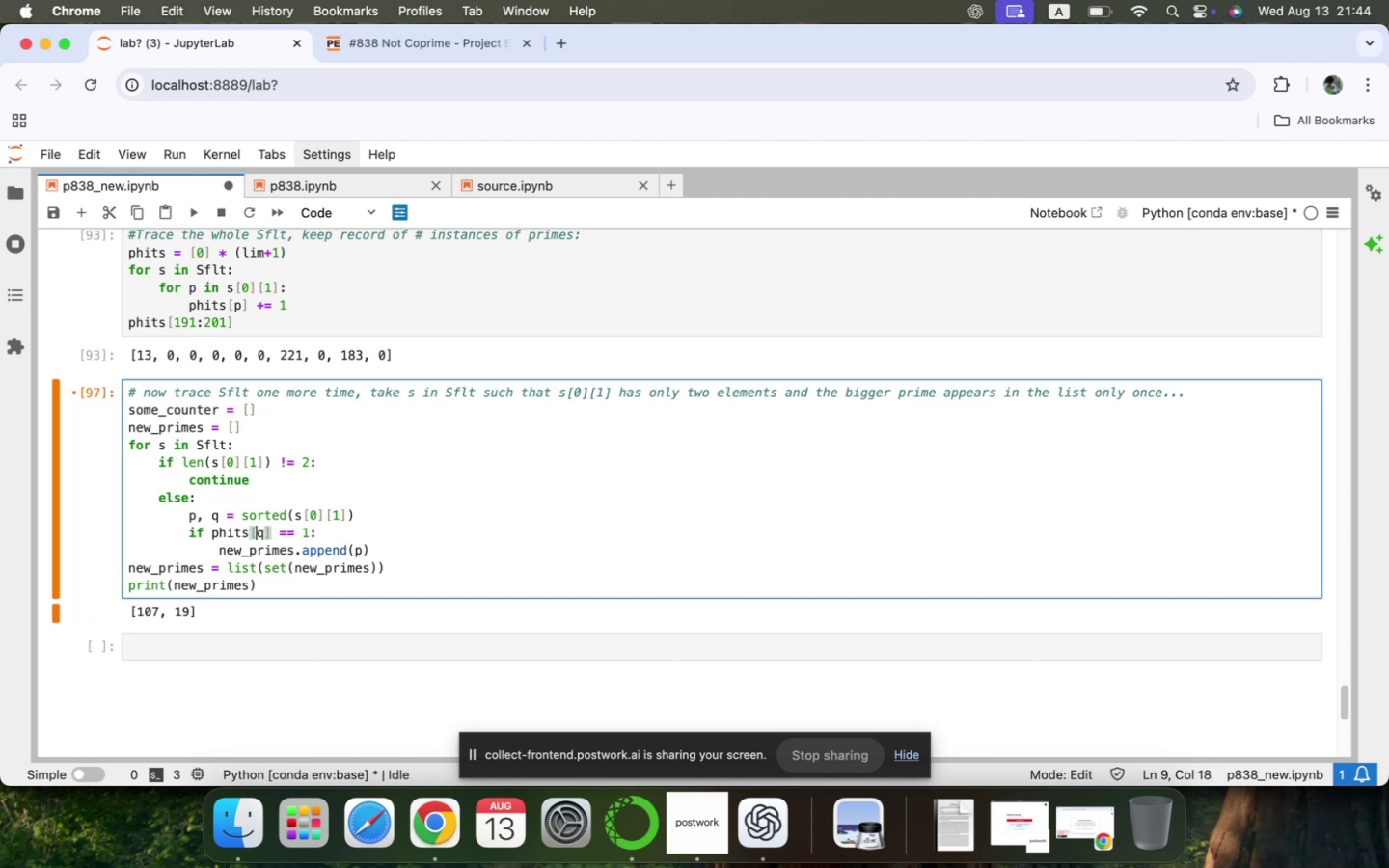 
key(ArrowDown)
 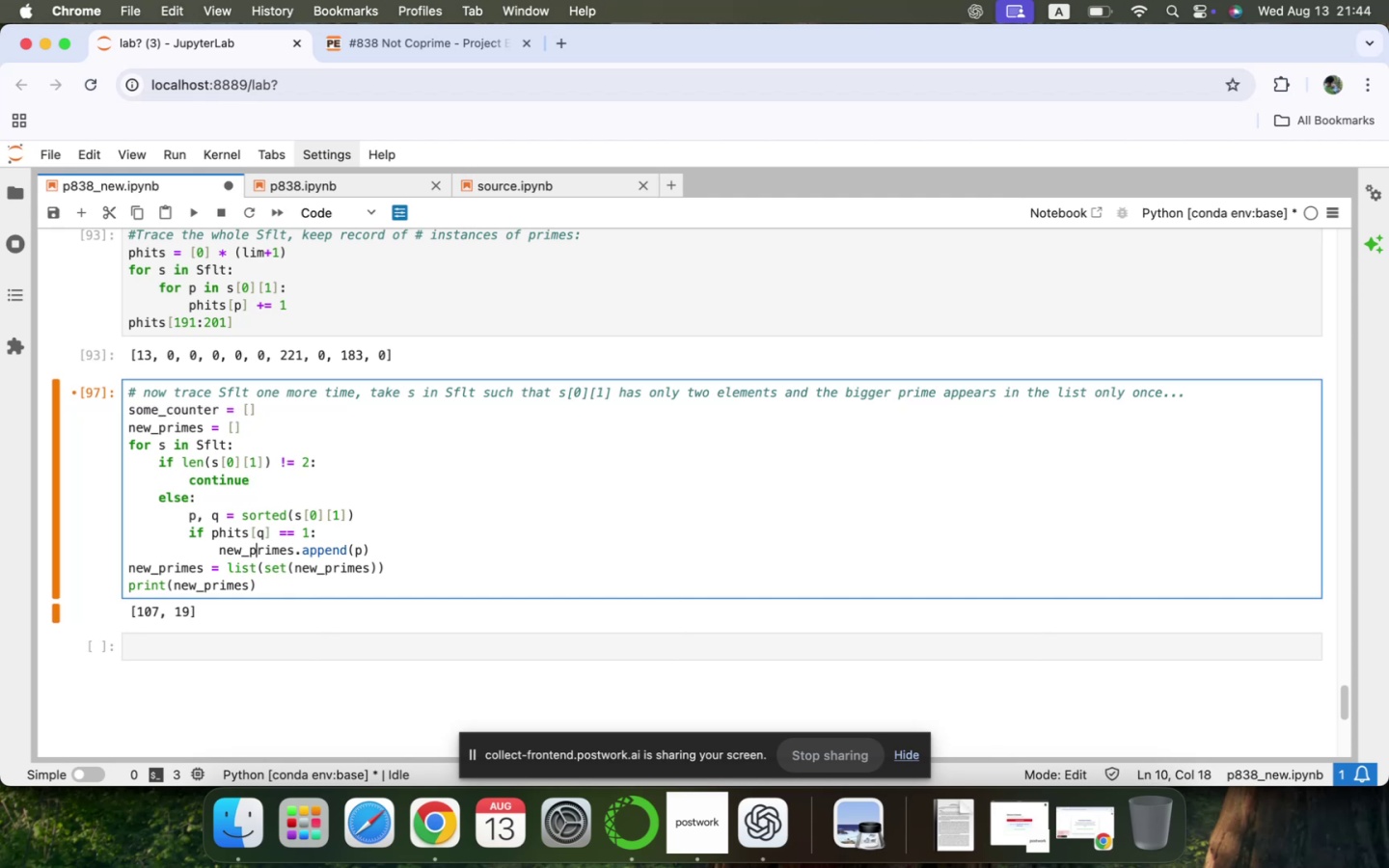 
hold_key(key=ArrowRight, duration=1.51)
 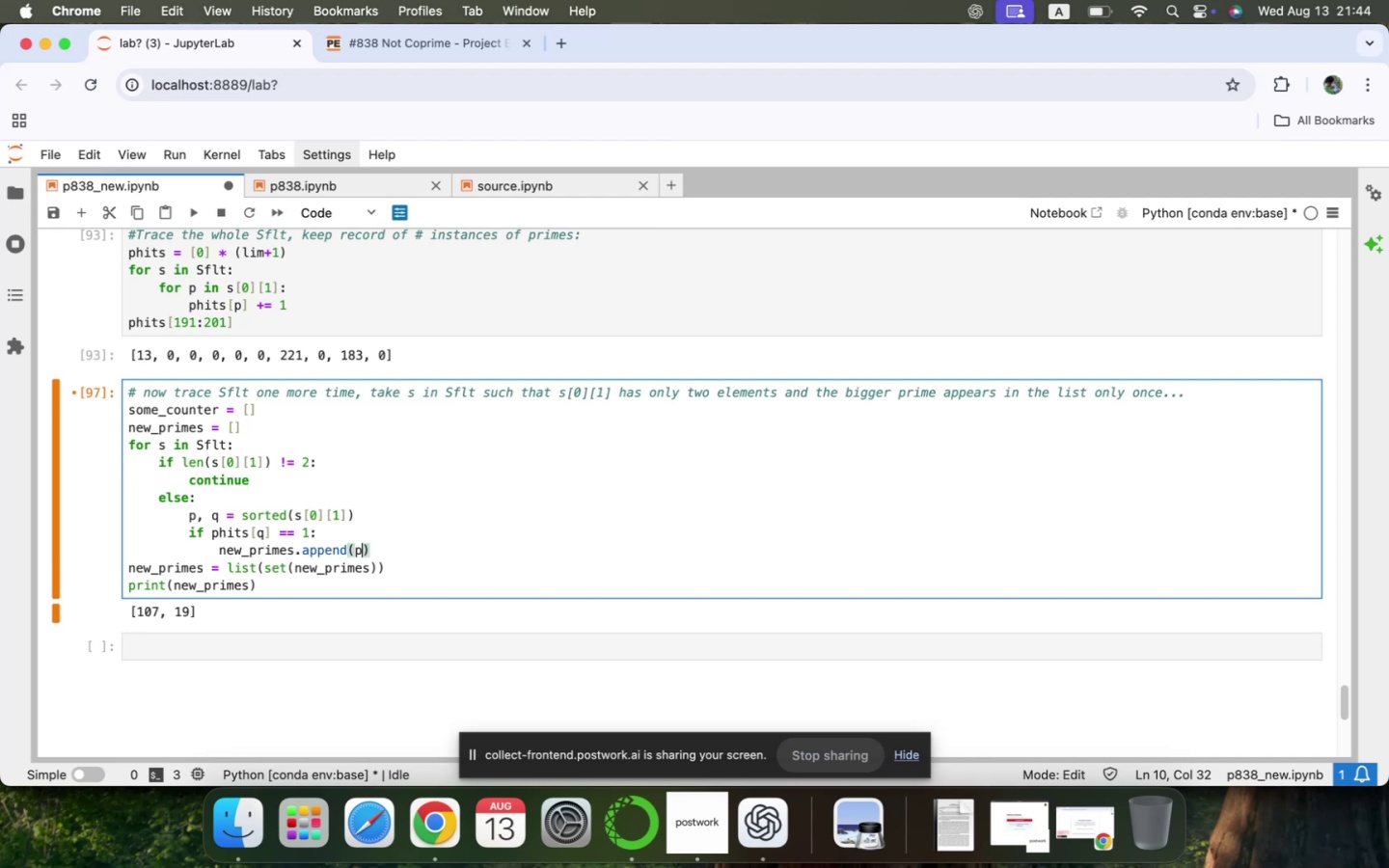 
key(ArrowRight)
 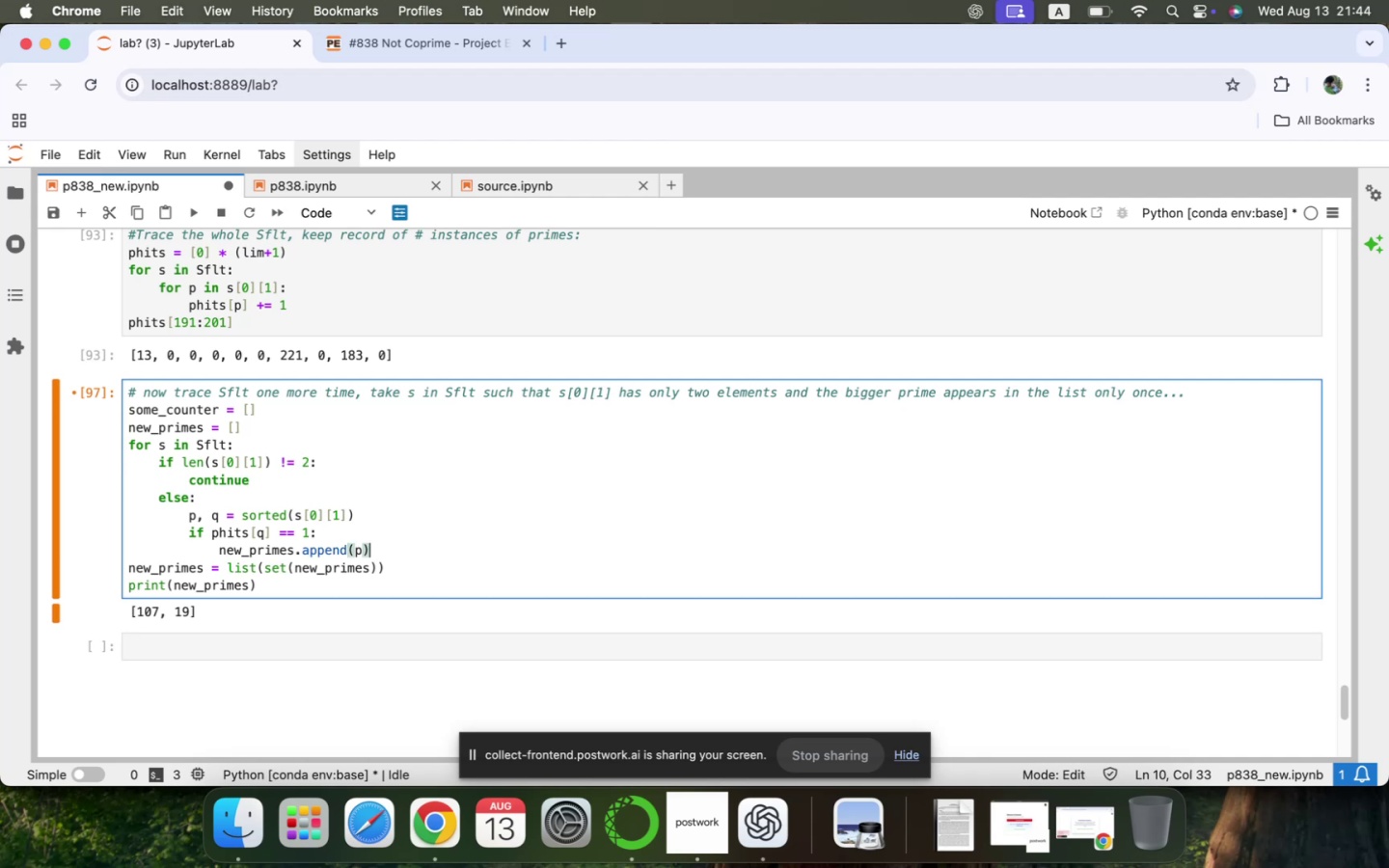 
key(Enter)
 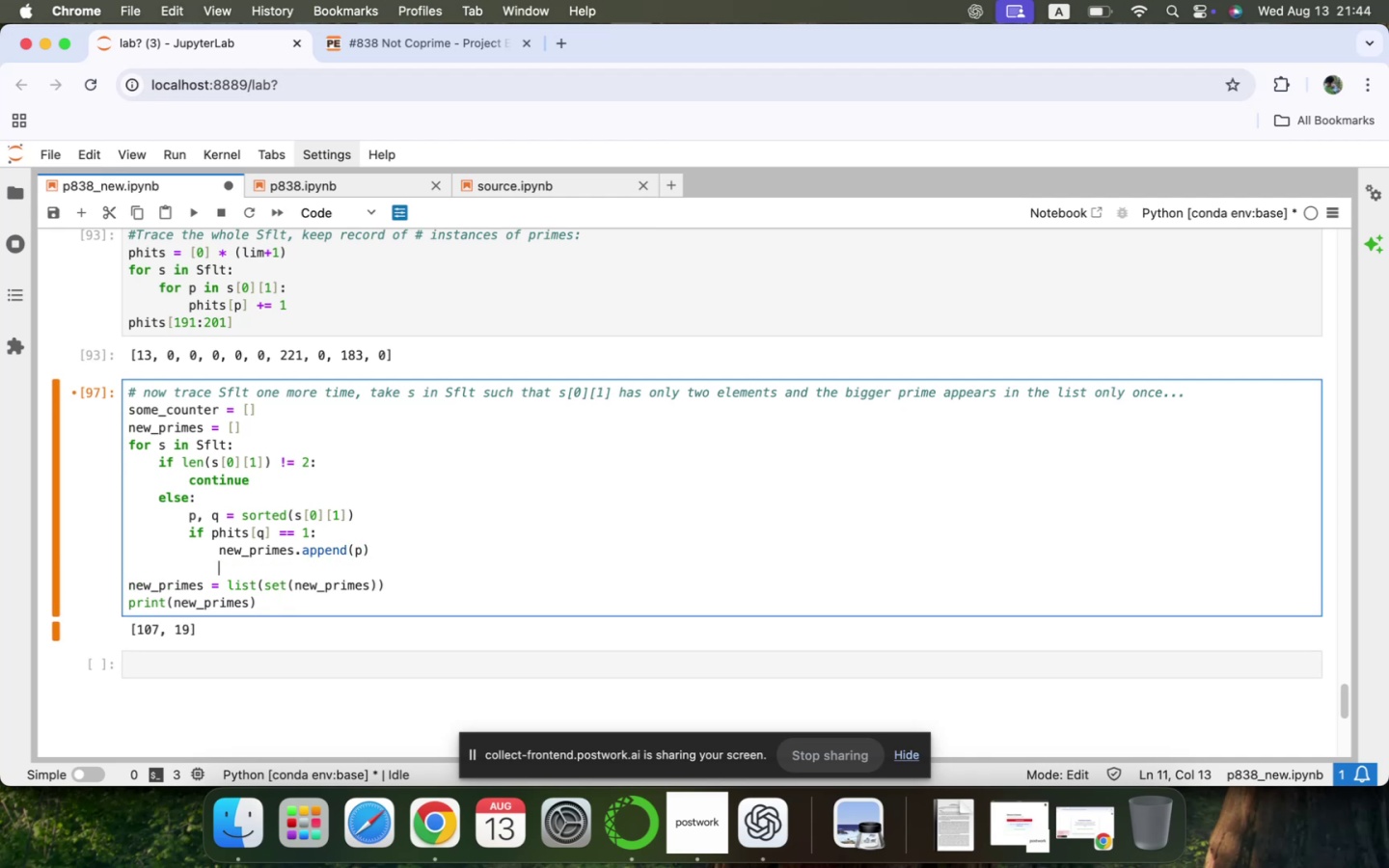 
type(some_counter += 1)
 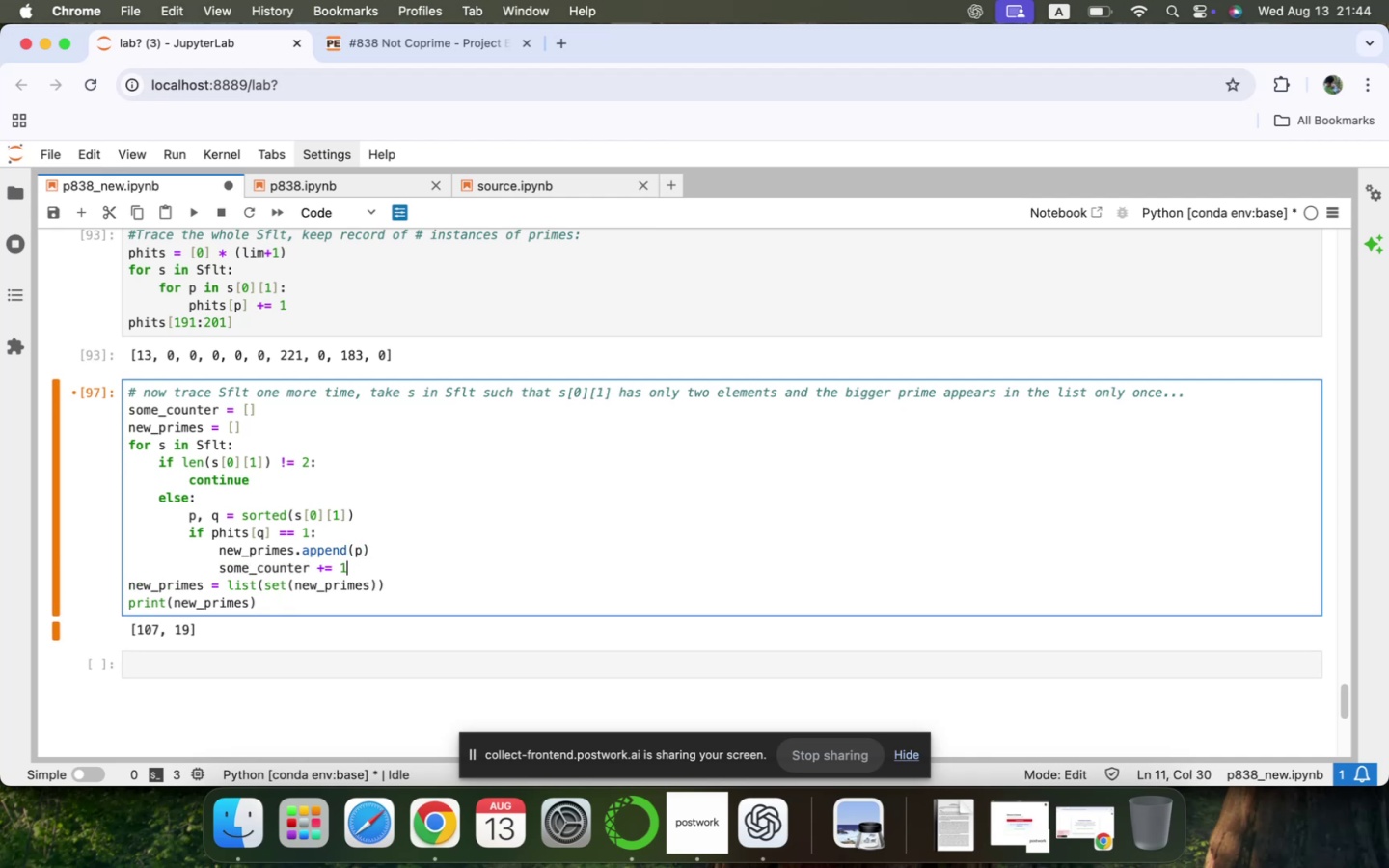 
 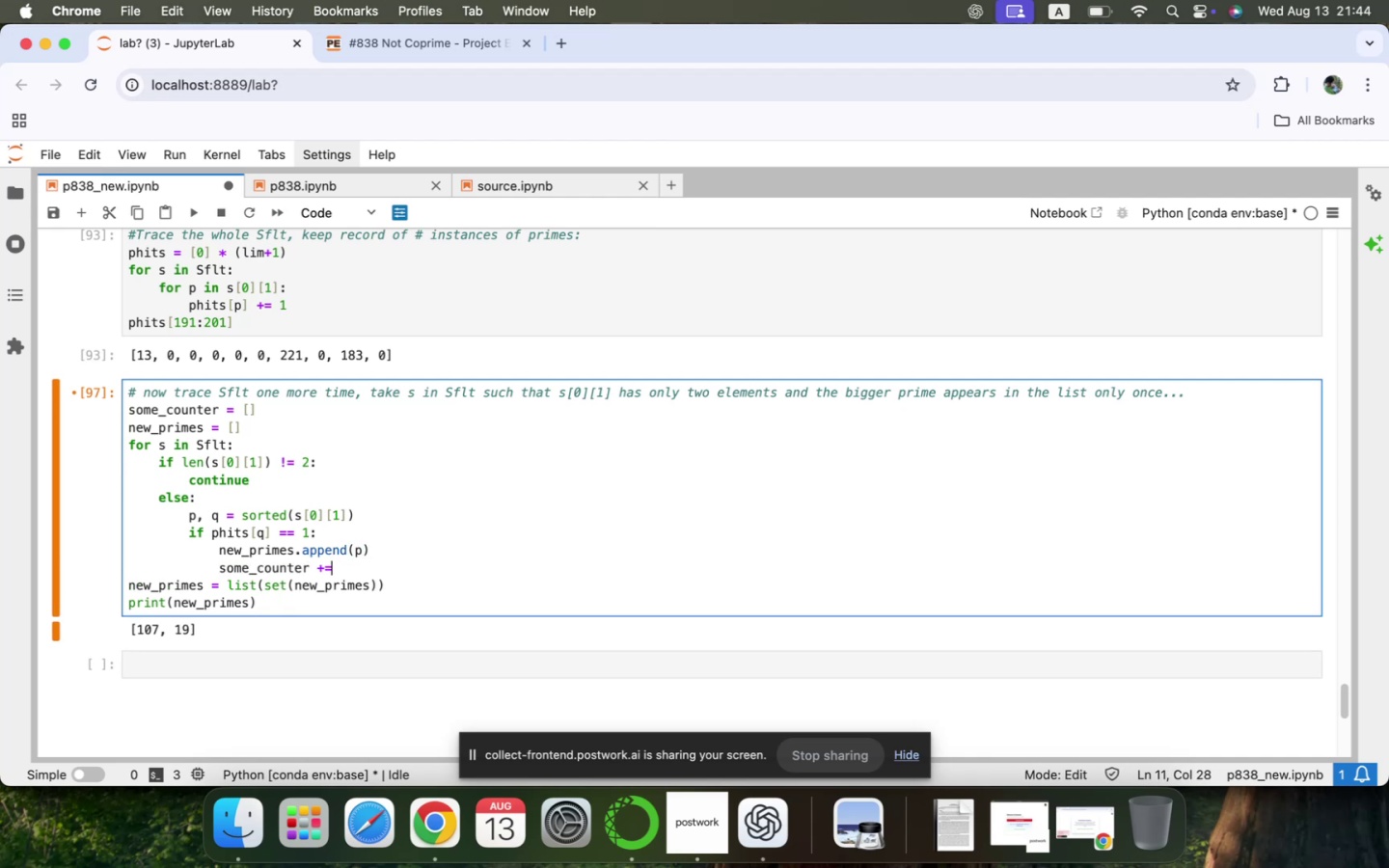 
key(ArrowDown)
 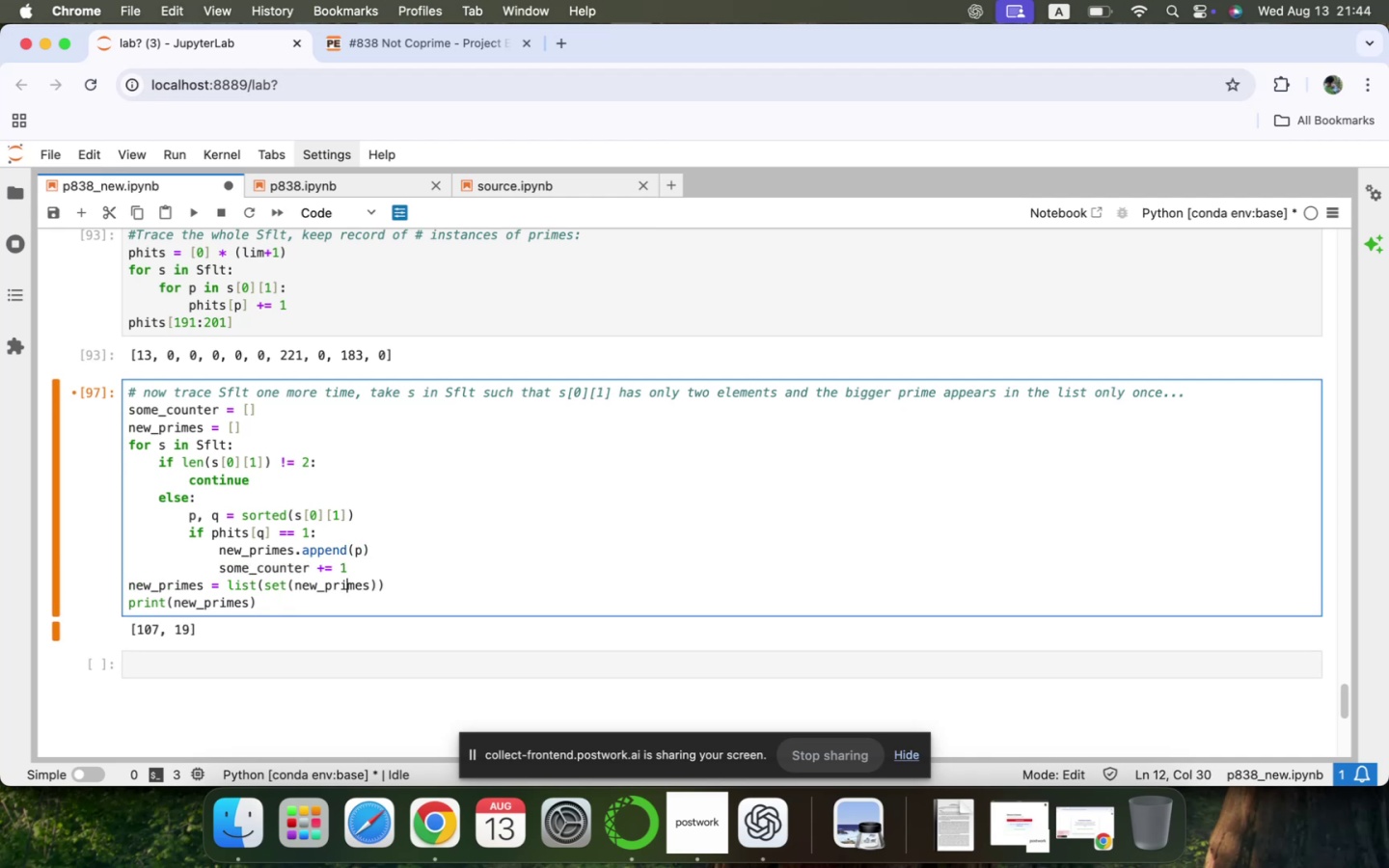 
key(ArrowRight)
 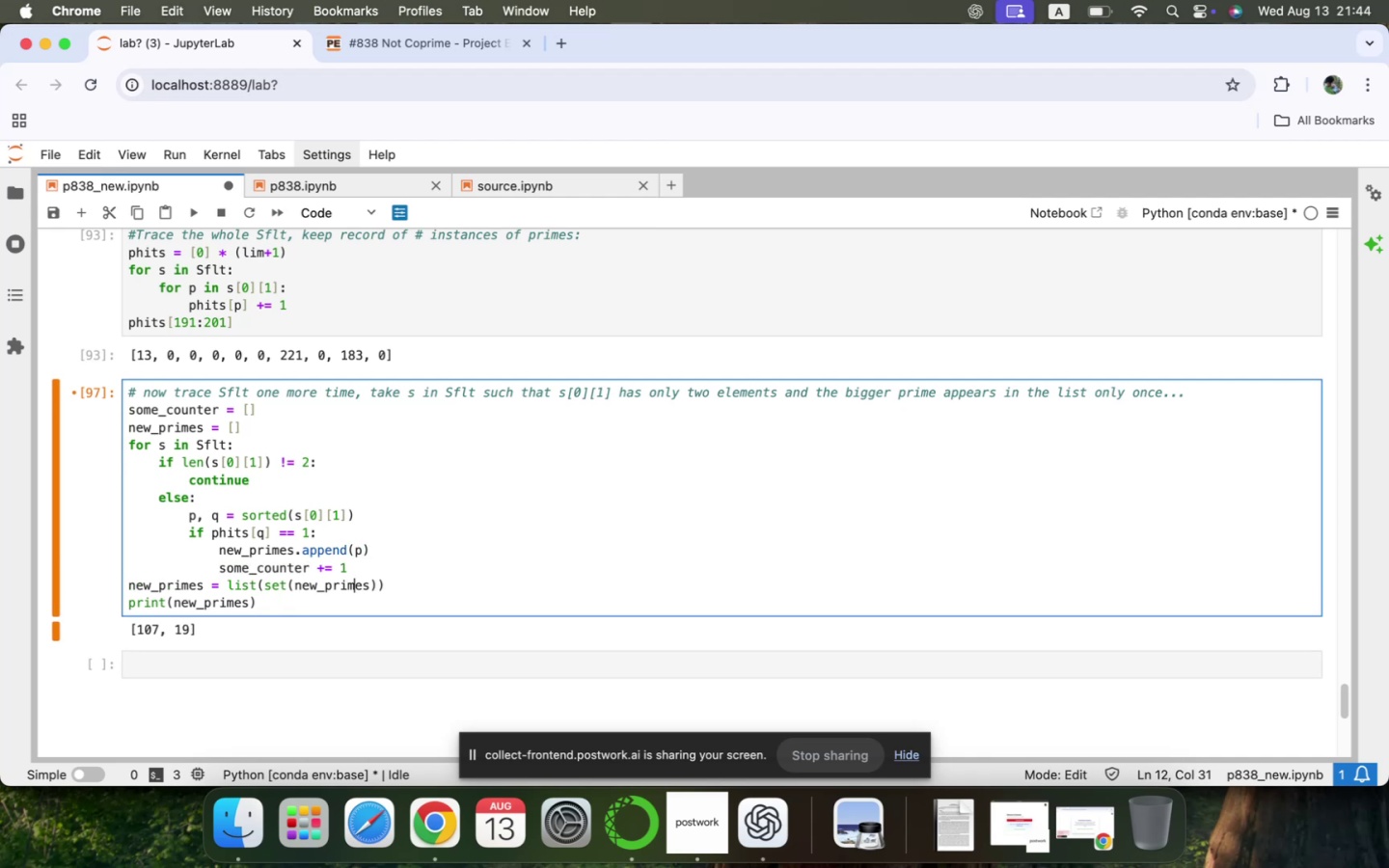 
key(ArrowDown)
 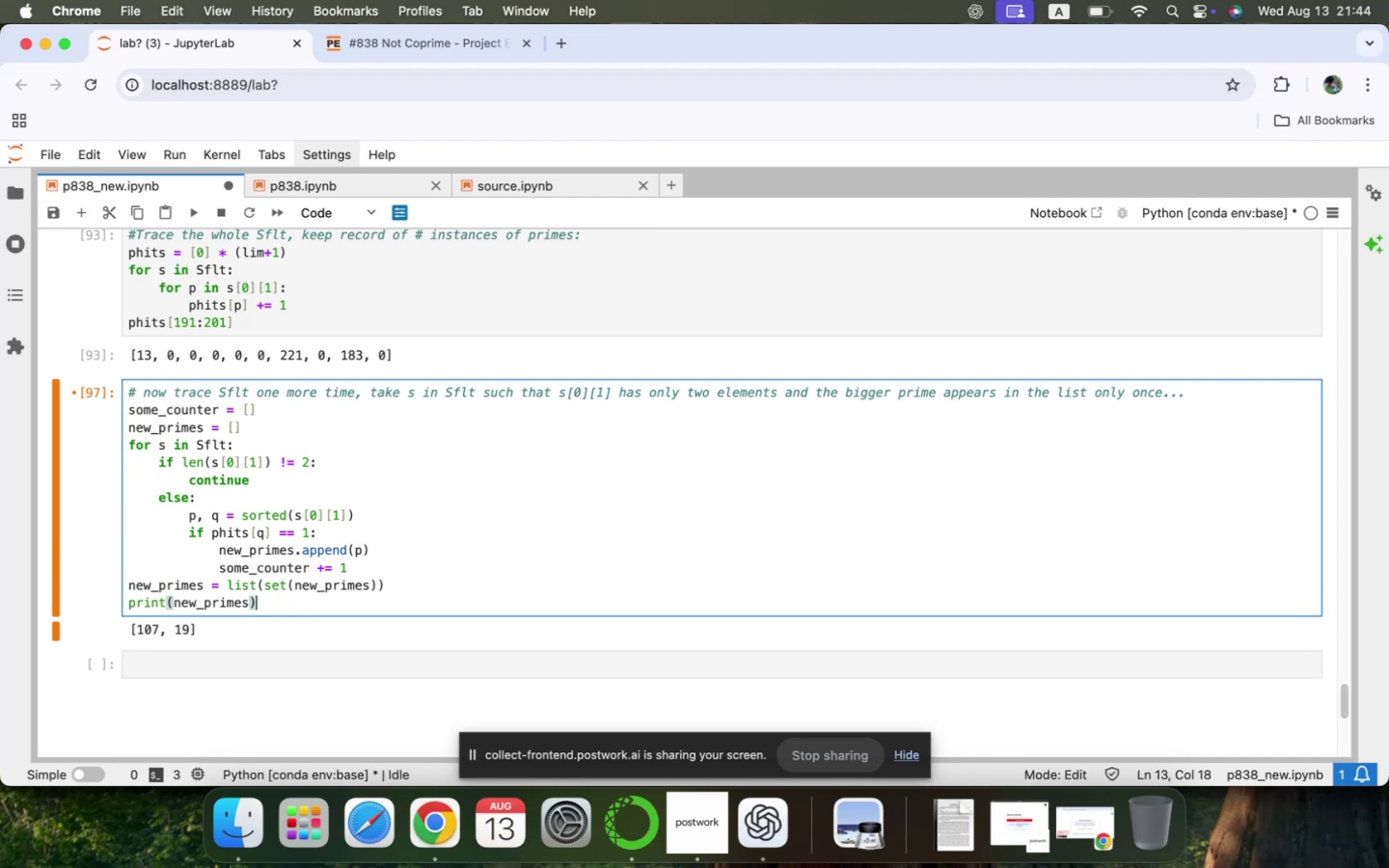 
key(ArrowLeft)
 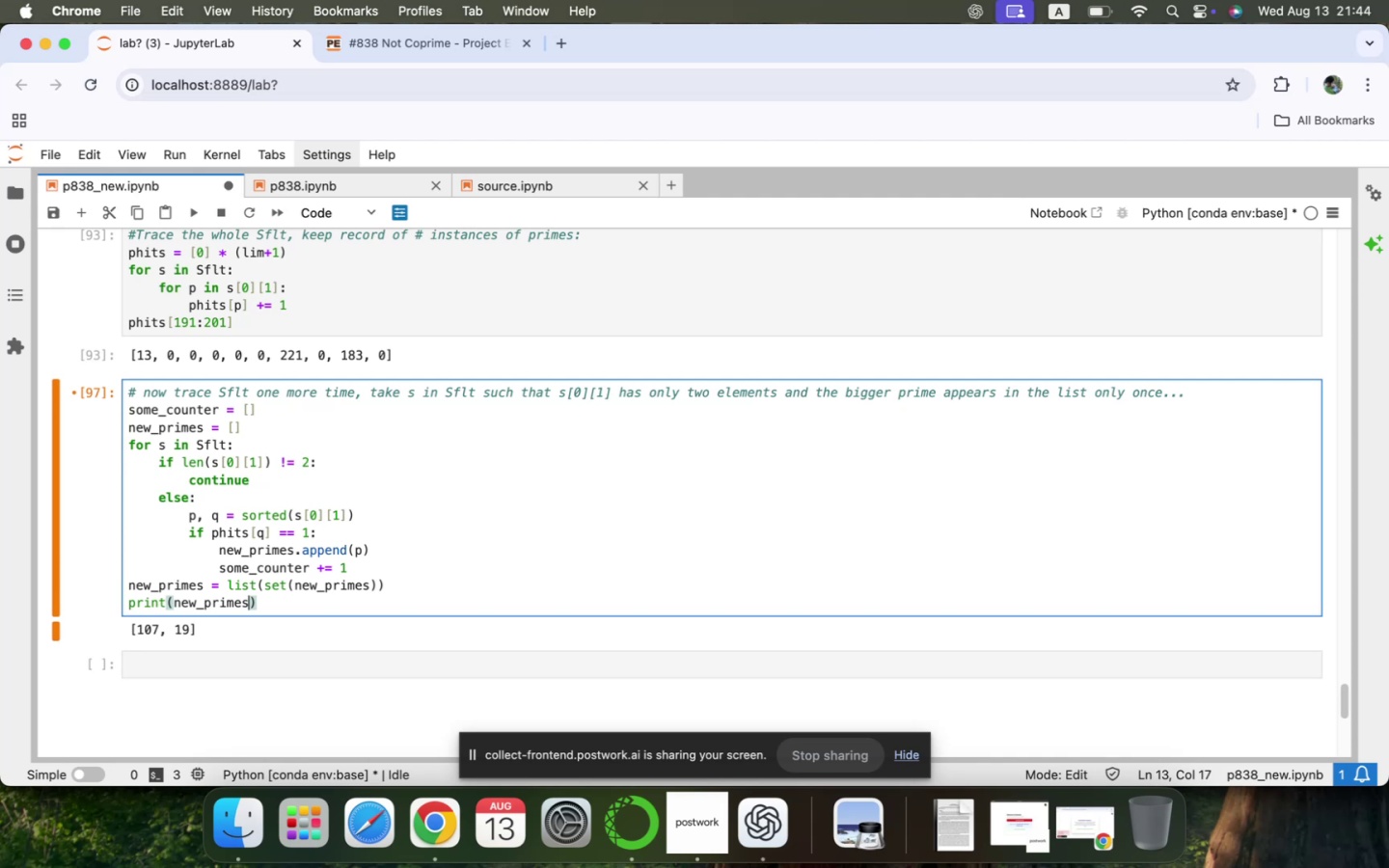 
key(ArrowRight)
 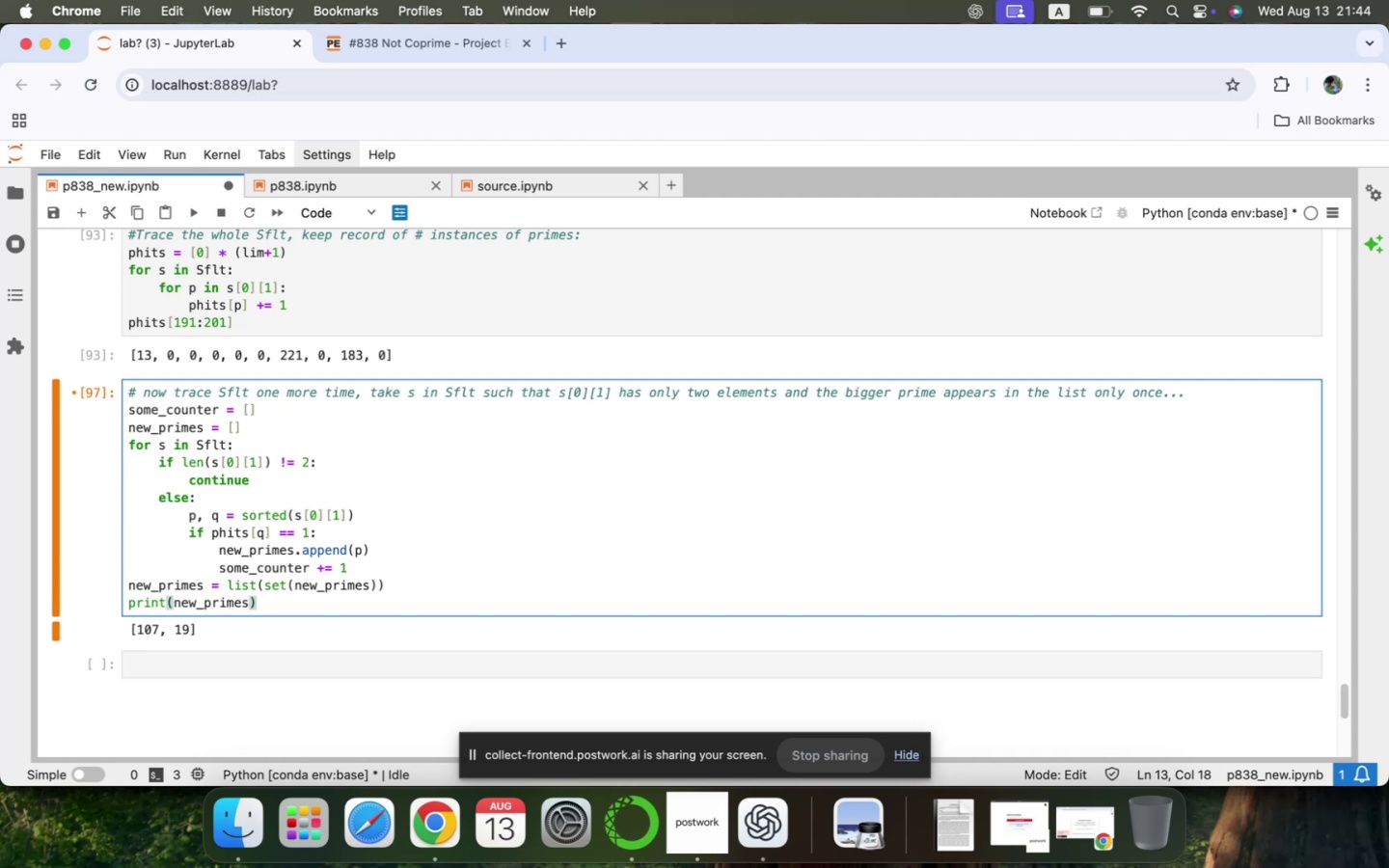 
key(Enter)
 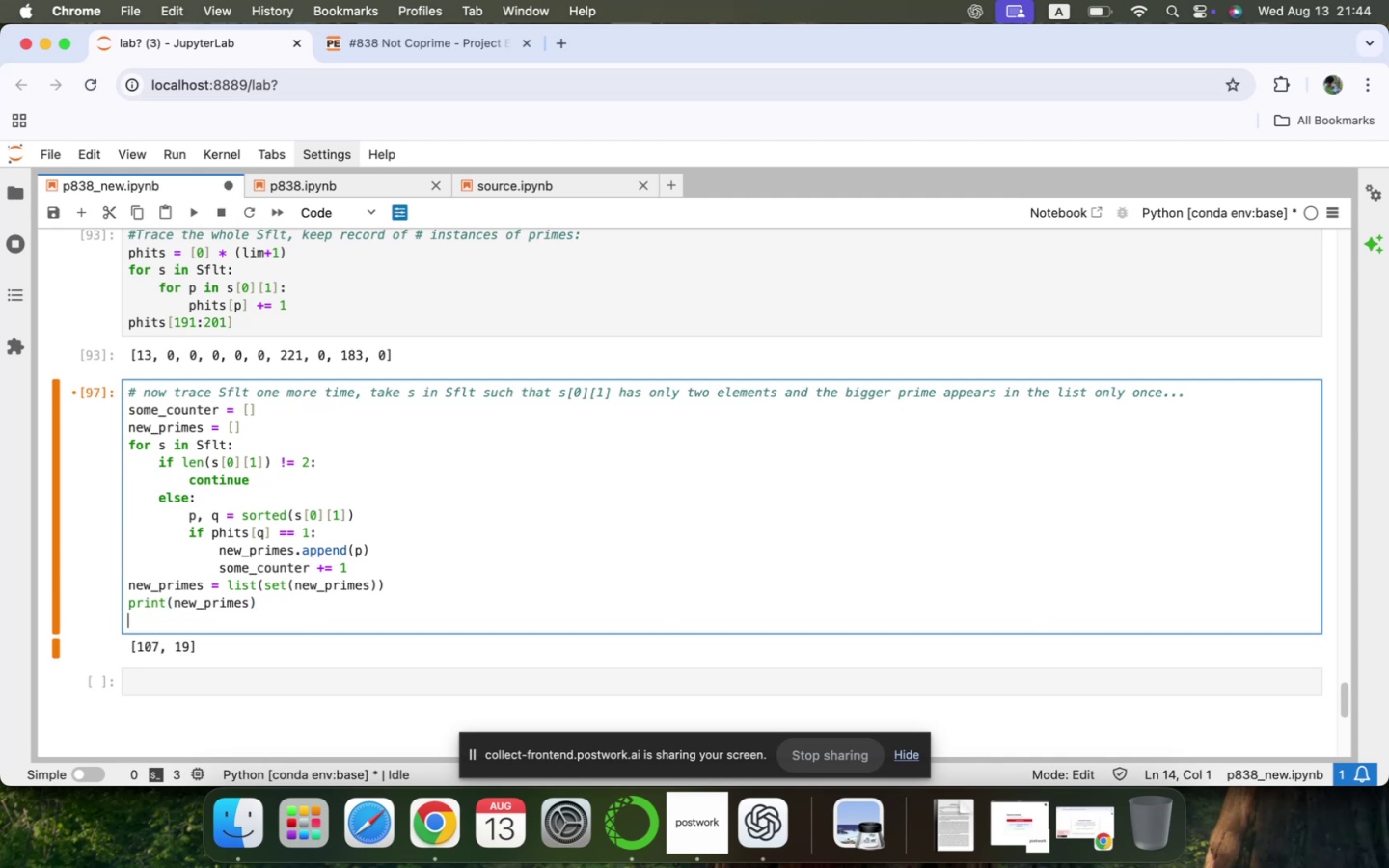 
type(print('')
 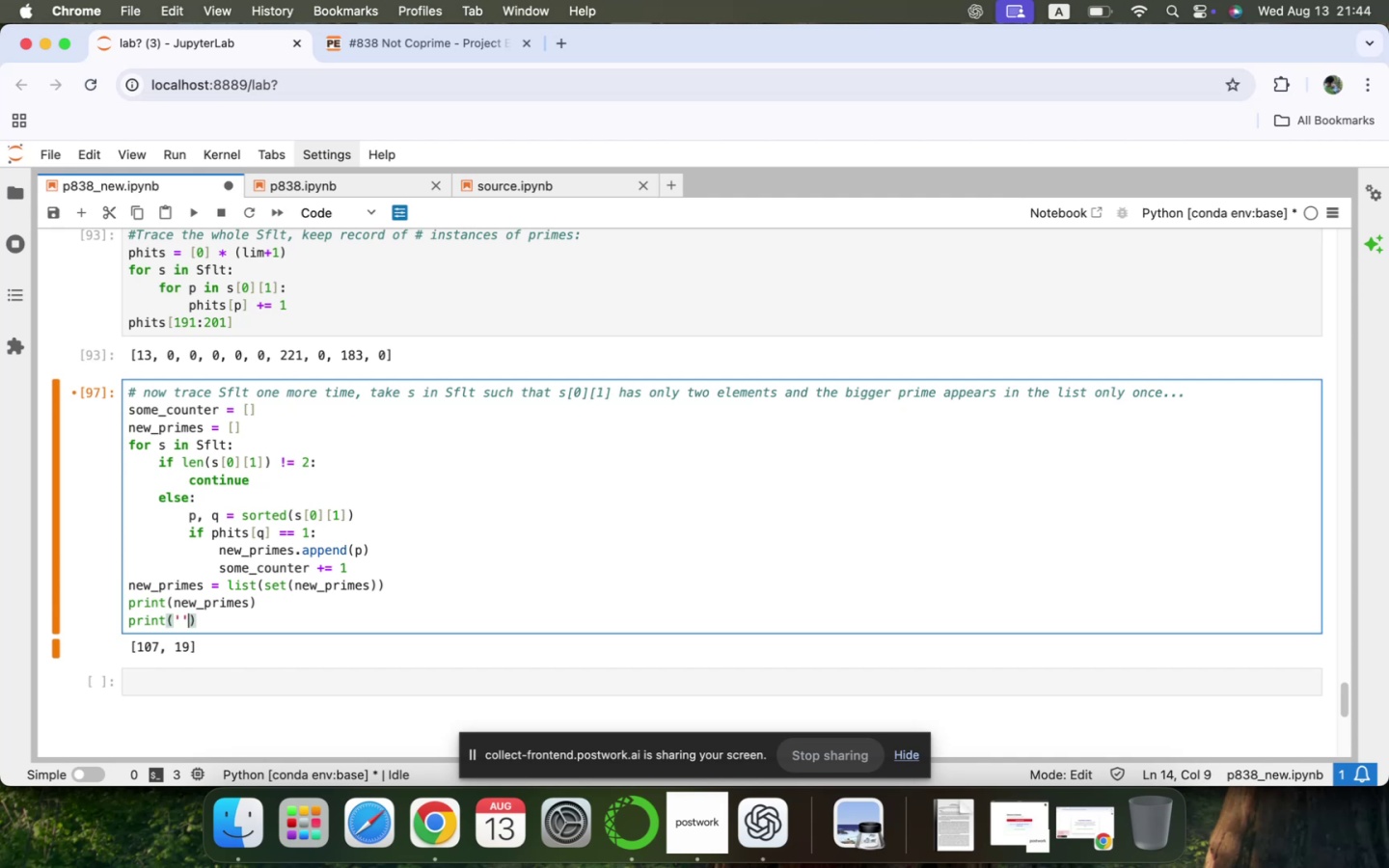 
key(ArrowLeft)
 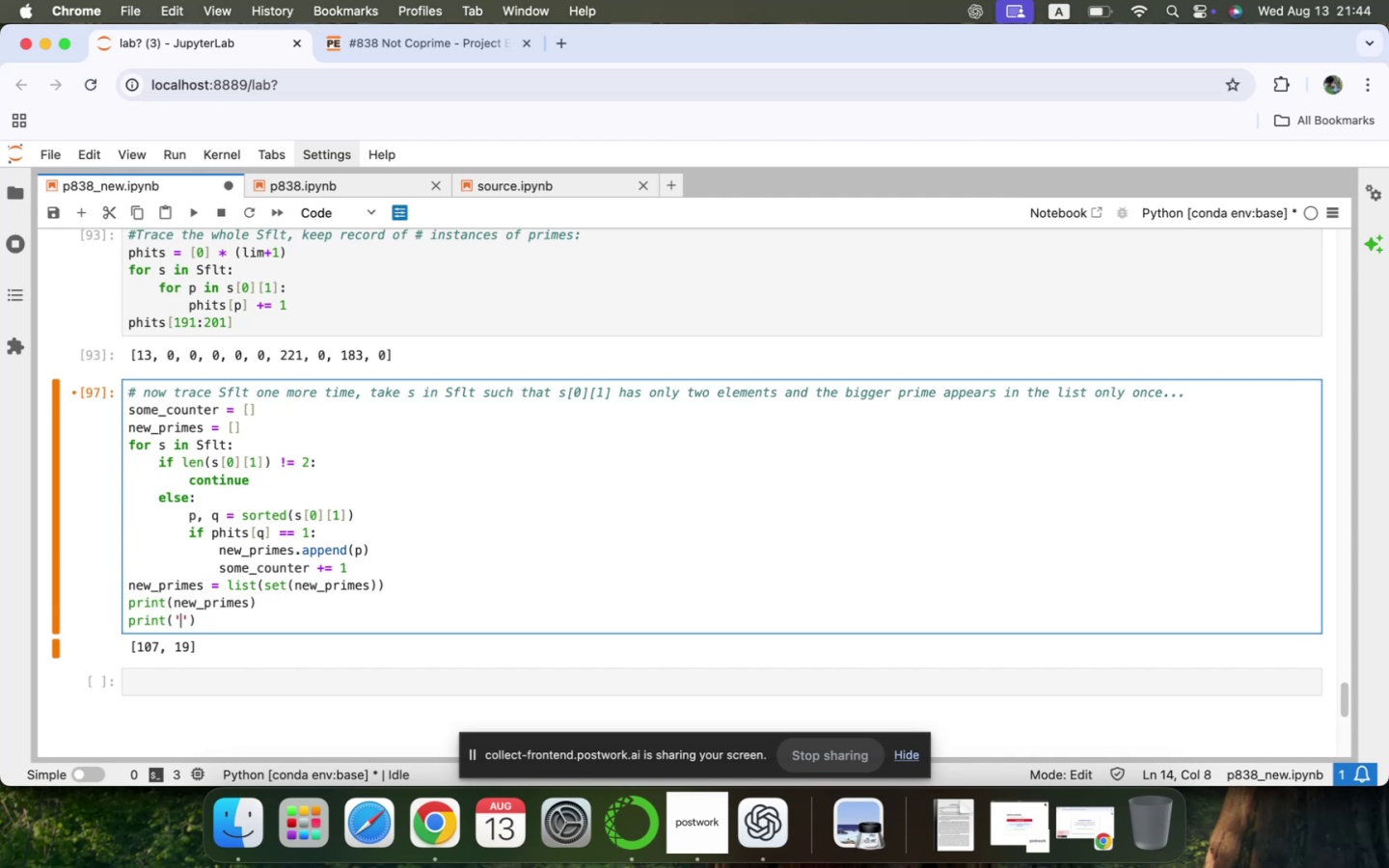 
type(times: )
 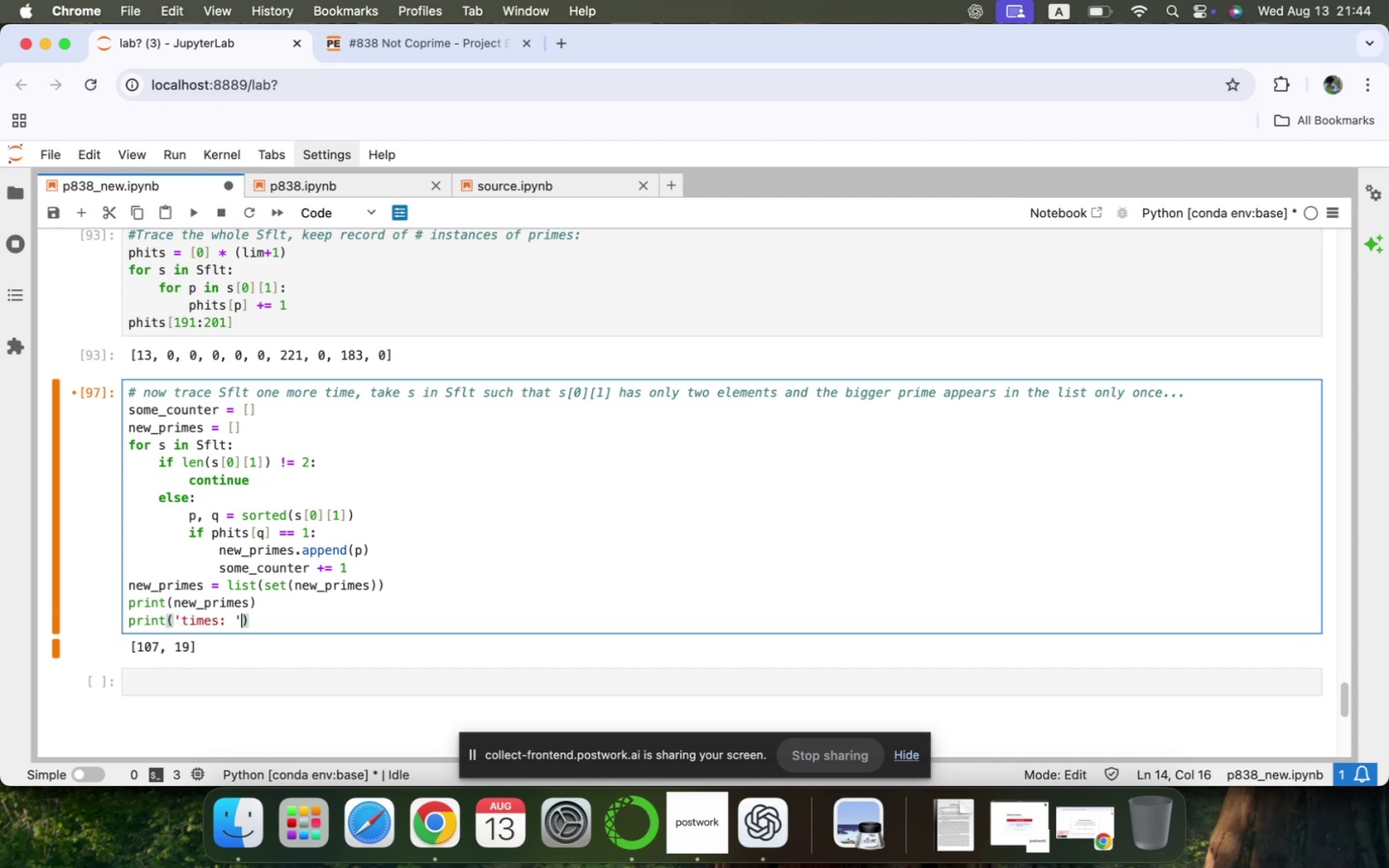 
 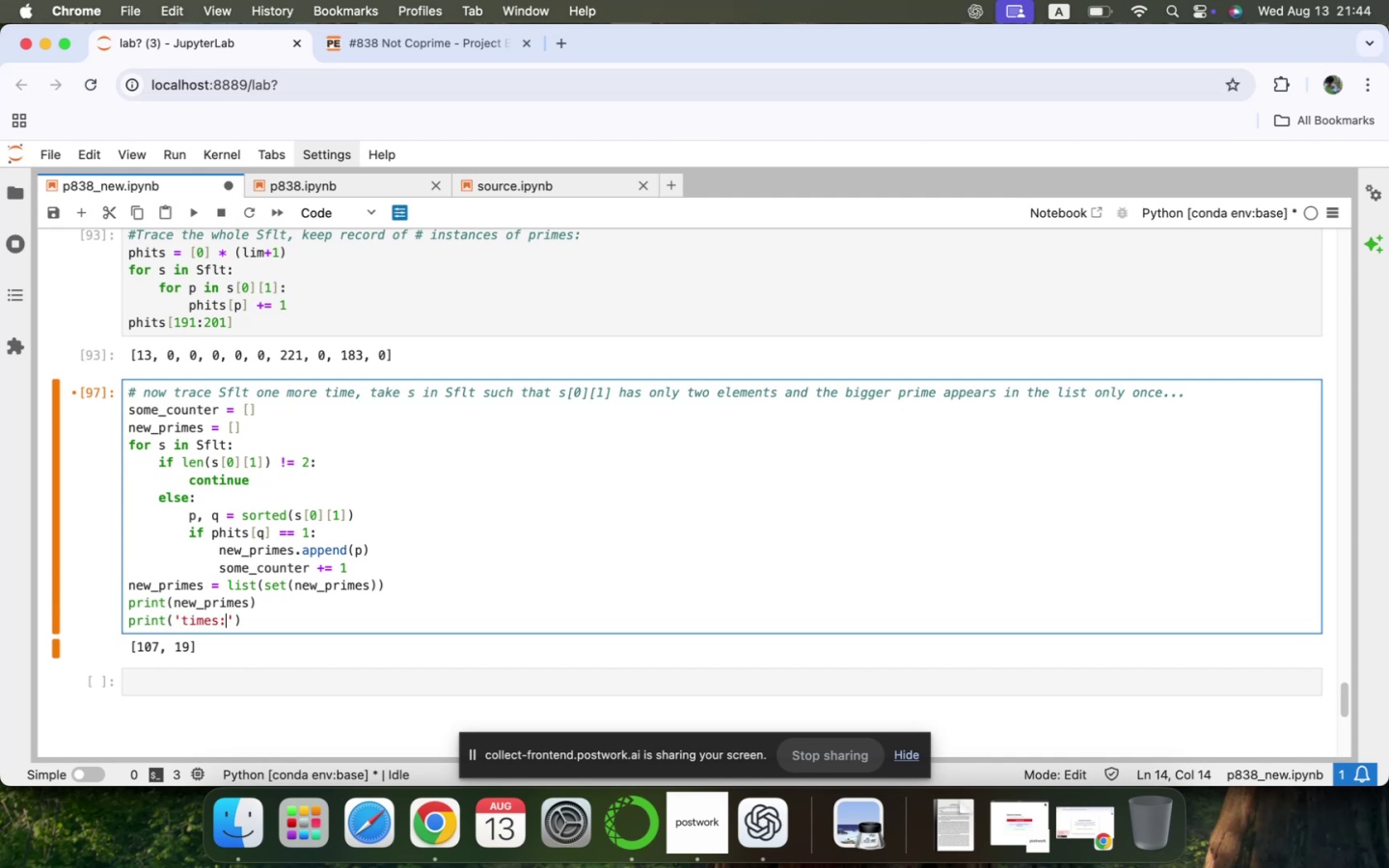 
key(ArrowRight)
 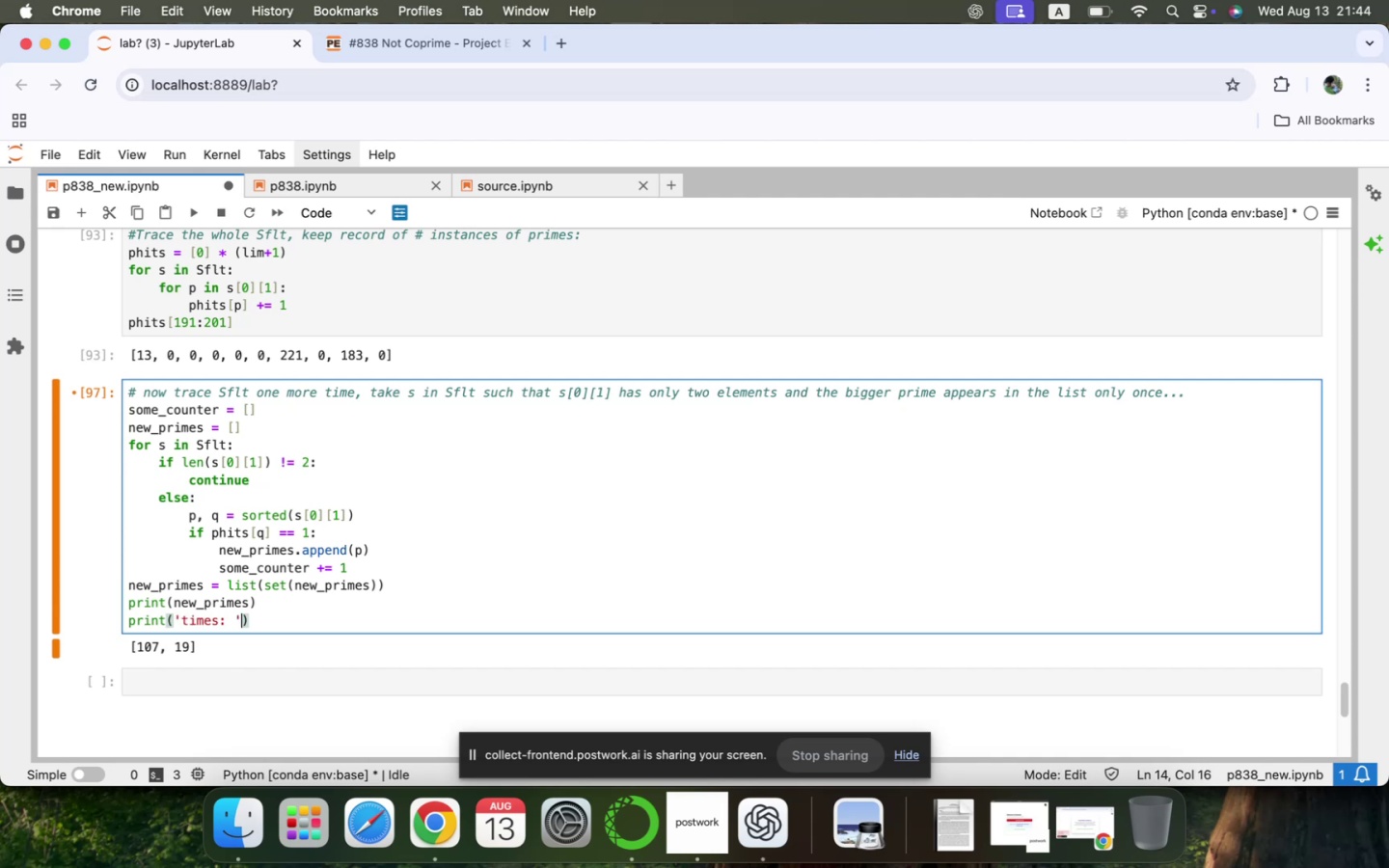 
key(Comma)
 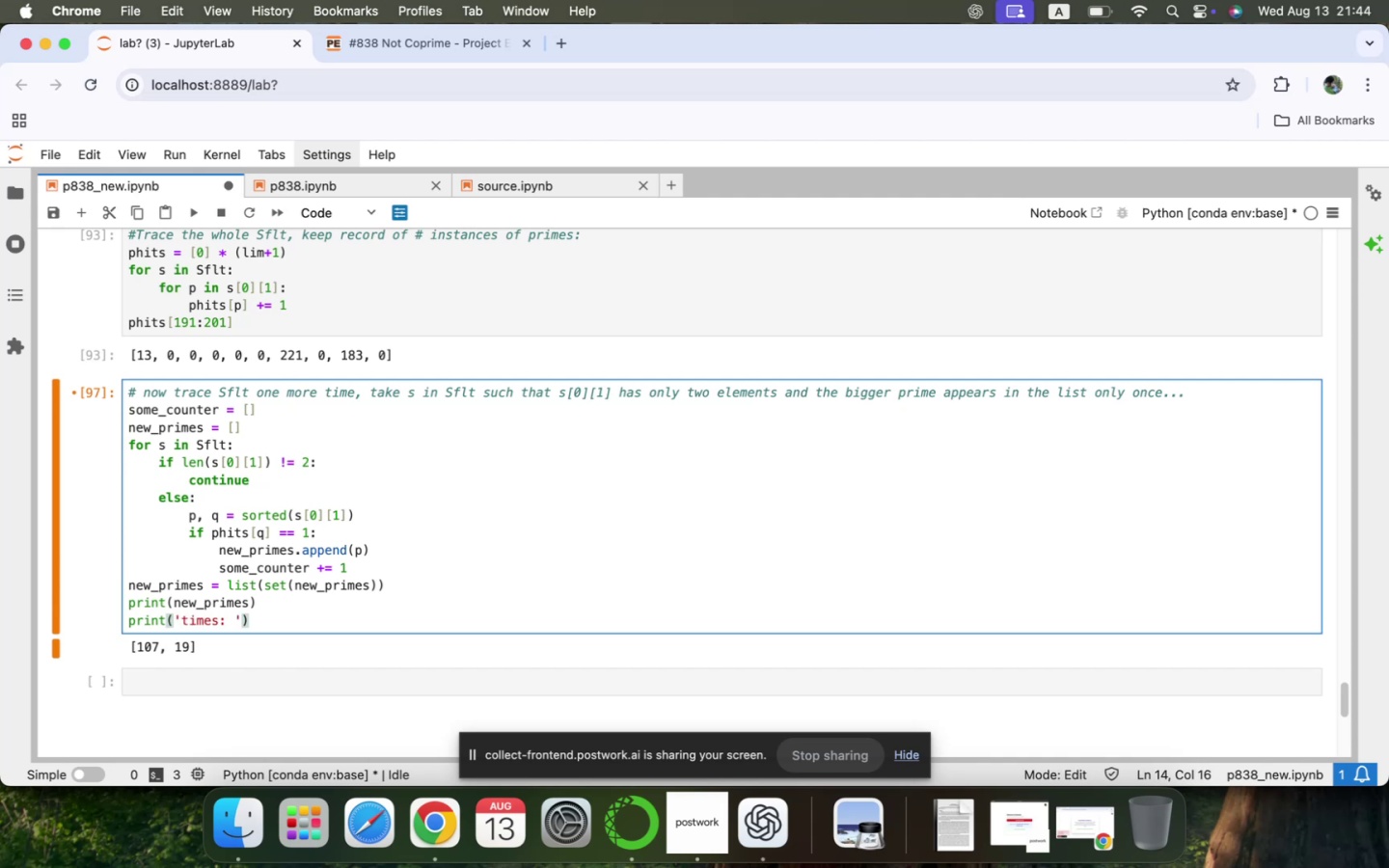 
key(Space)
 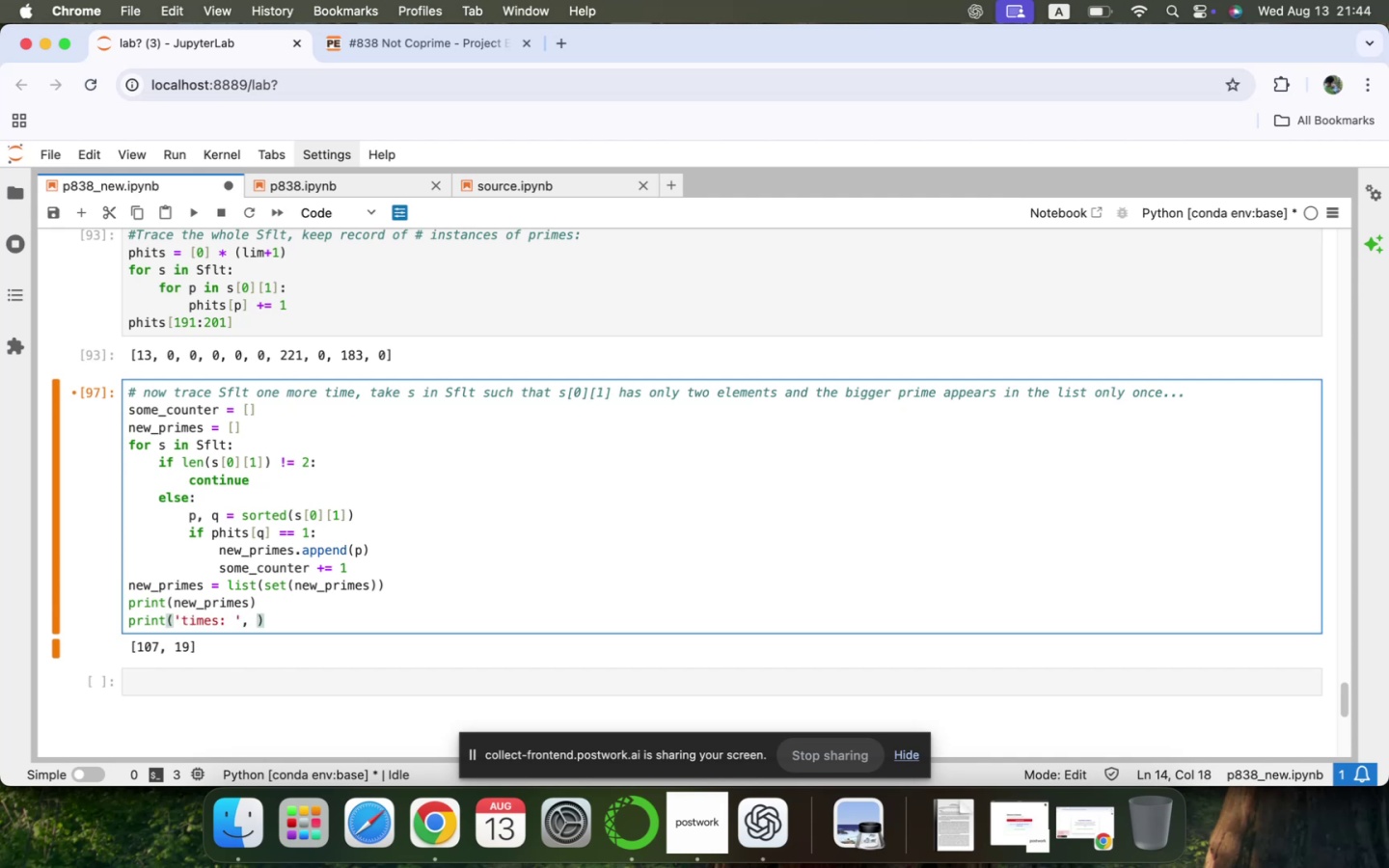 
type(some)
key(Tab)
 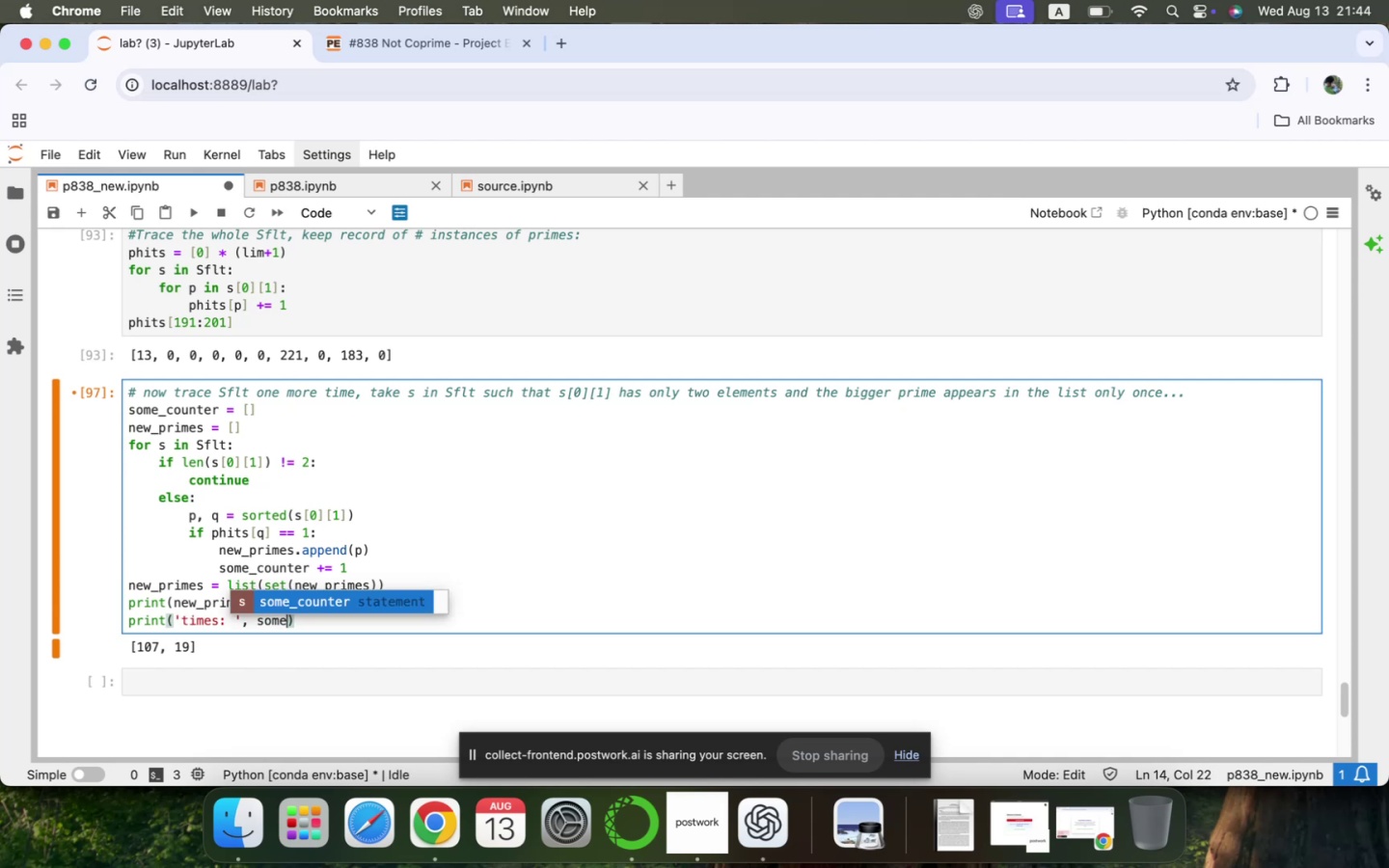 
key(Enter)
 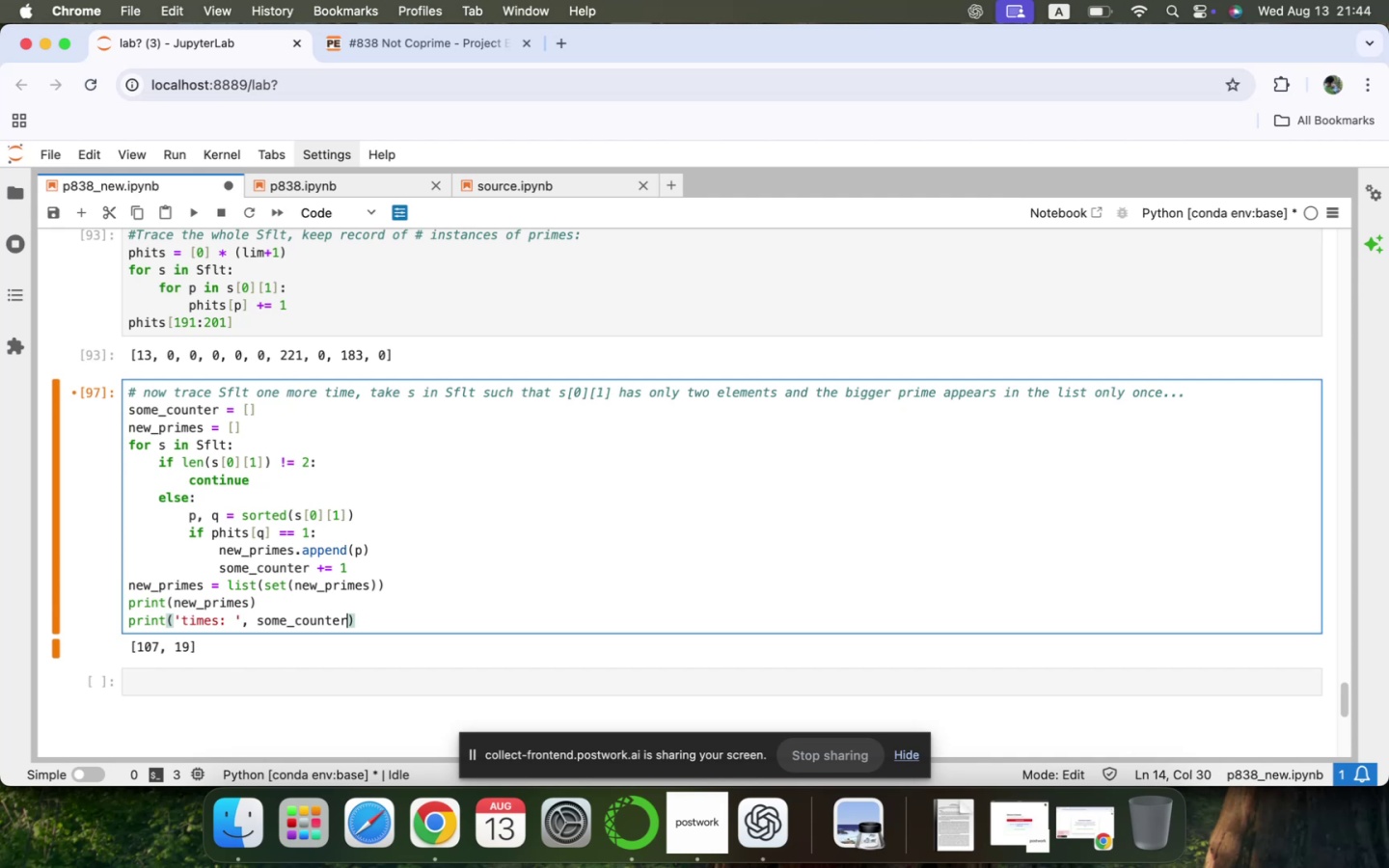 
key(Shift+ShiftLeft)
 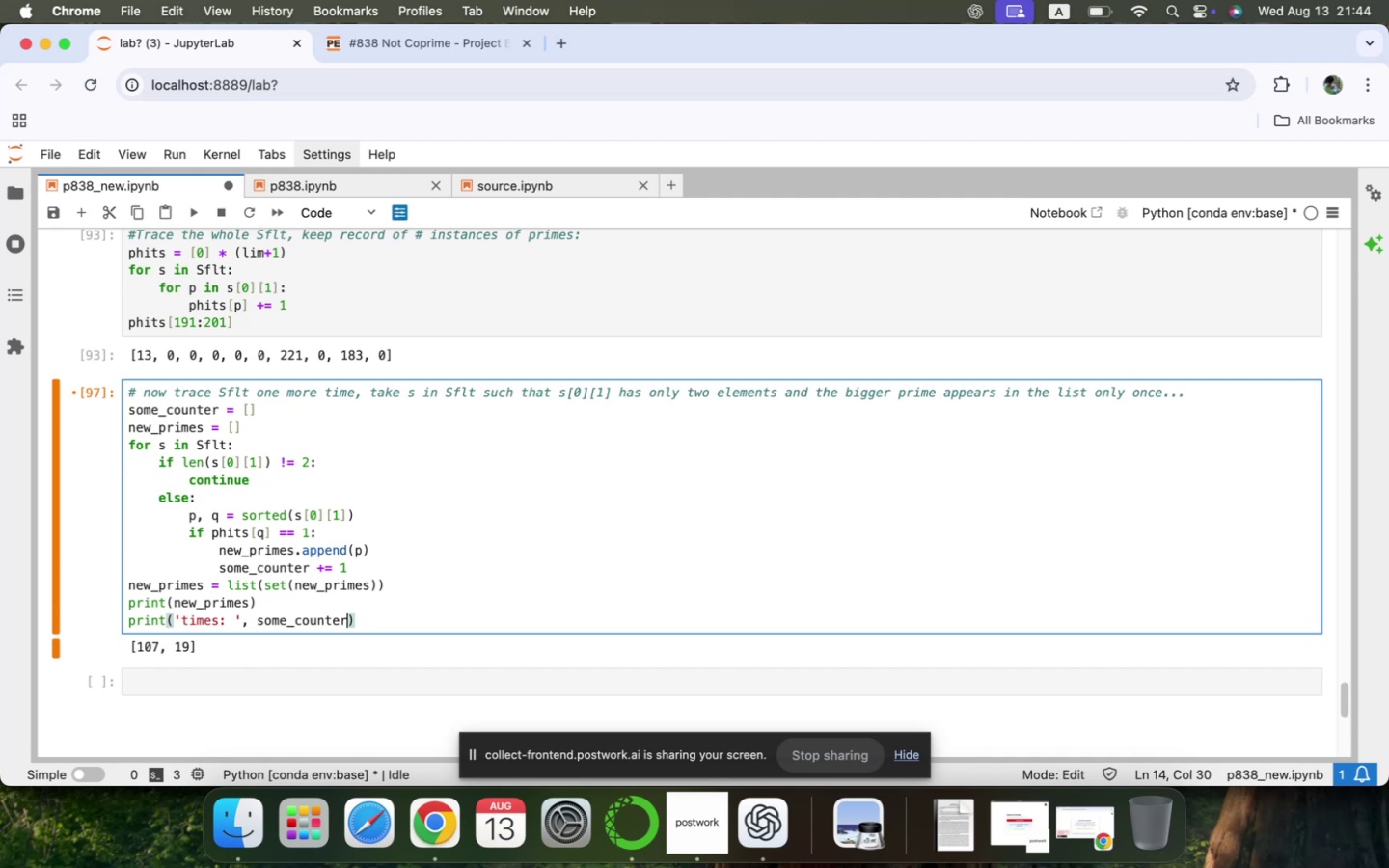 
key(Shift+Enter)
 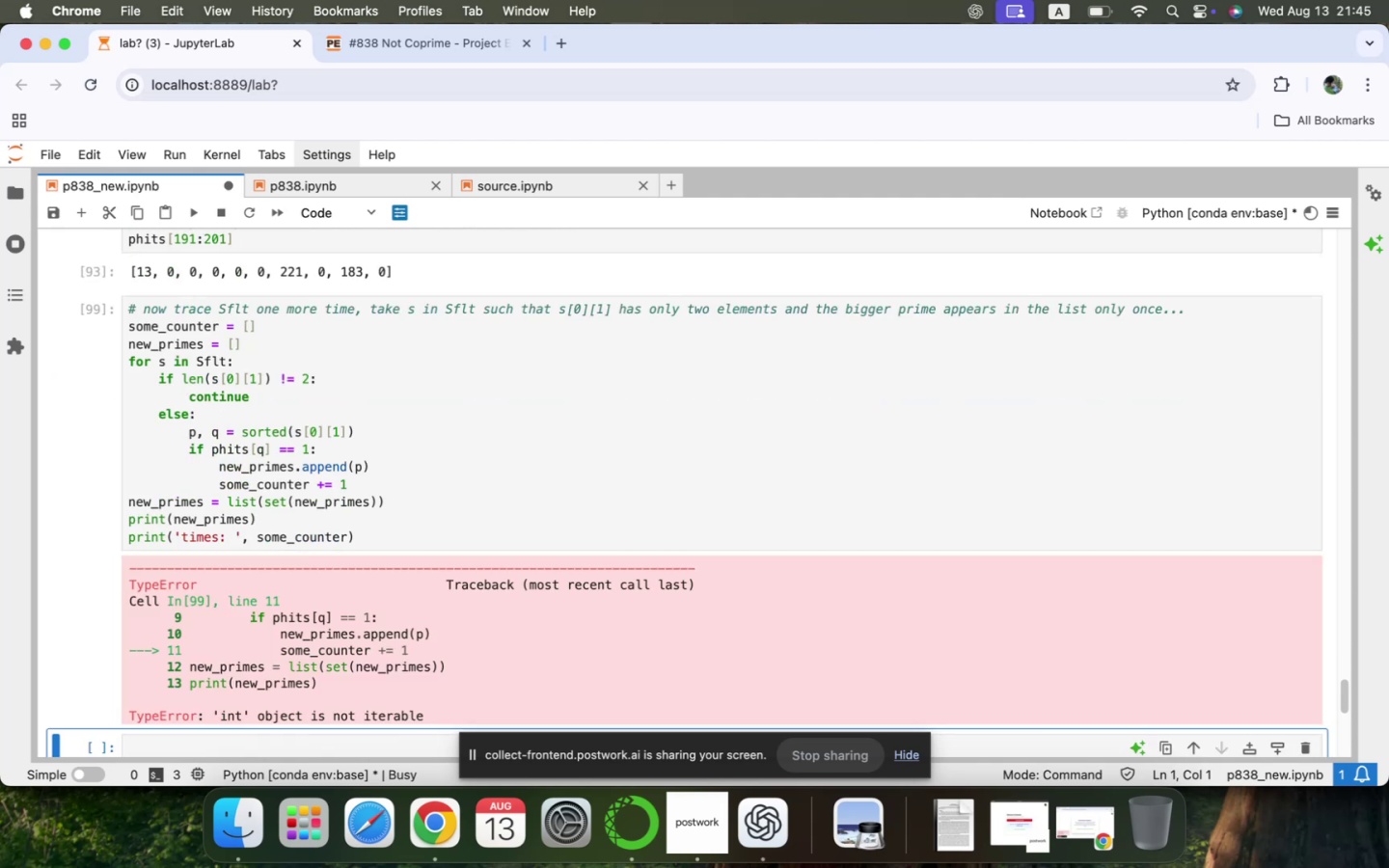 
scroll: coordinate [343, 428], scroll_direction: down, amount: 9.0
 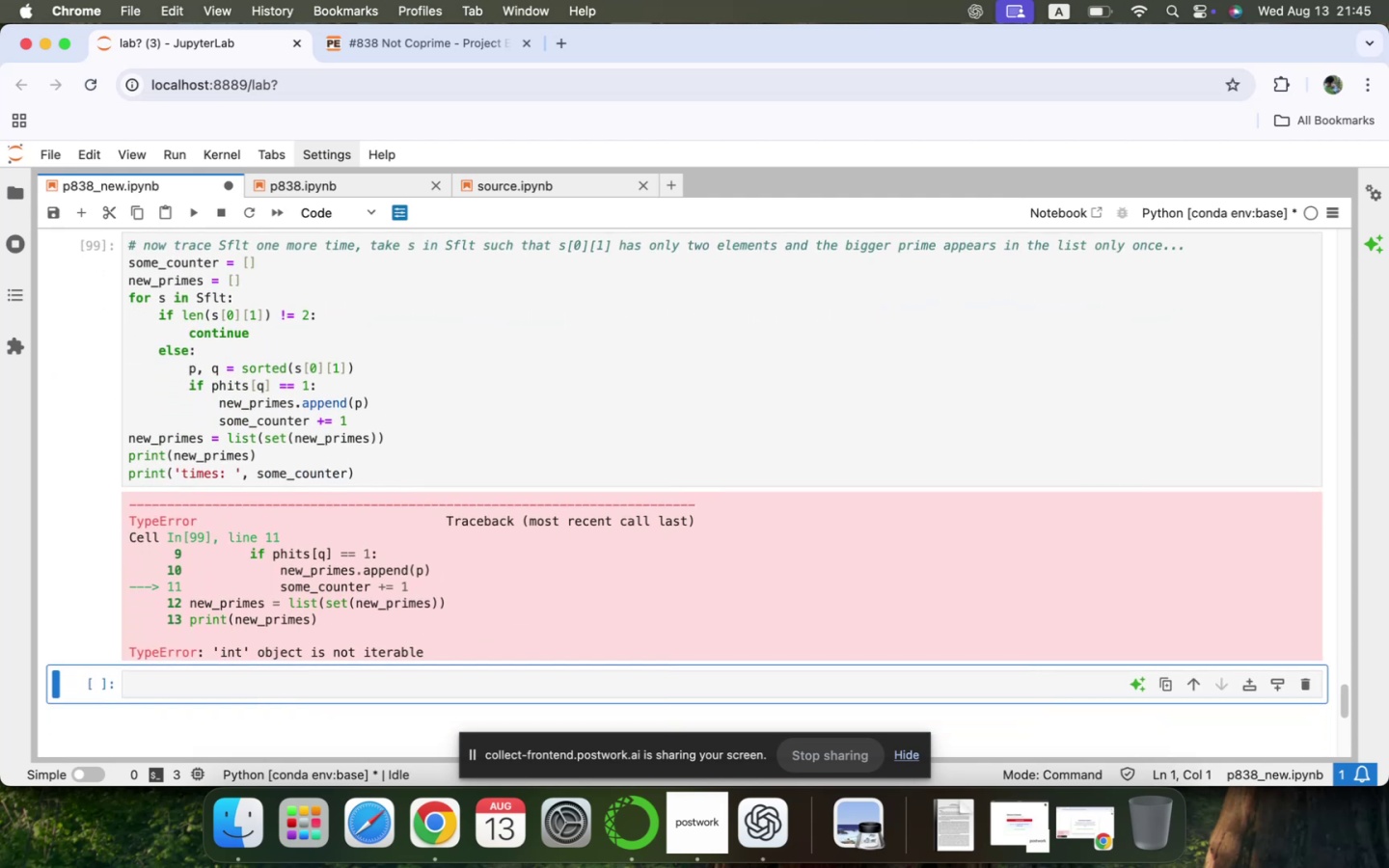 
scroll: coordinate [343, 428], scroll_direction: up, amount: 10.0
 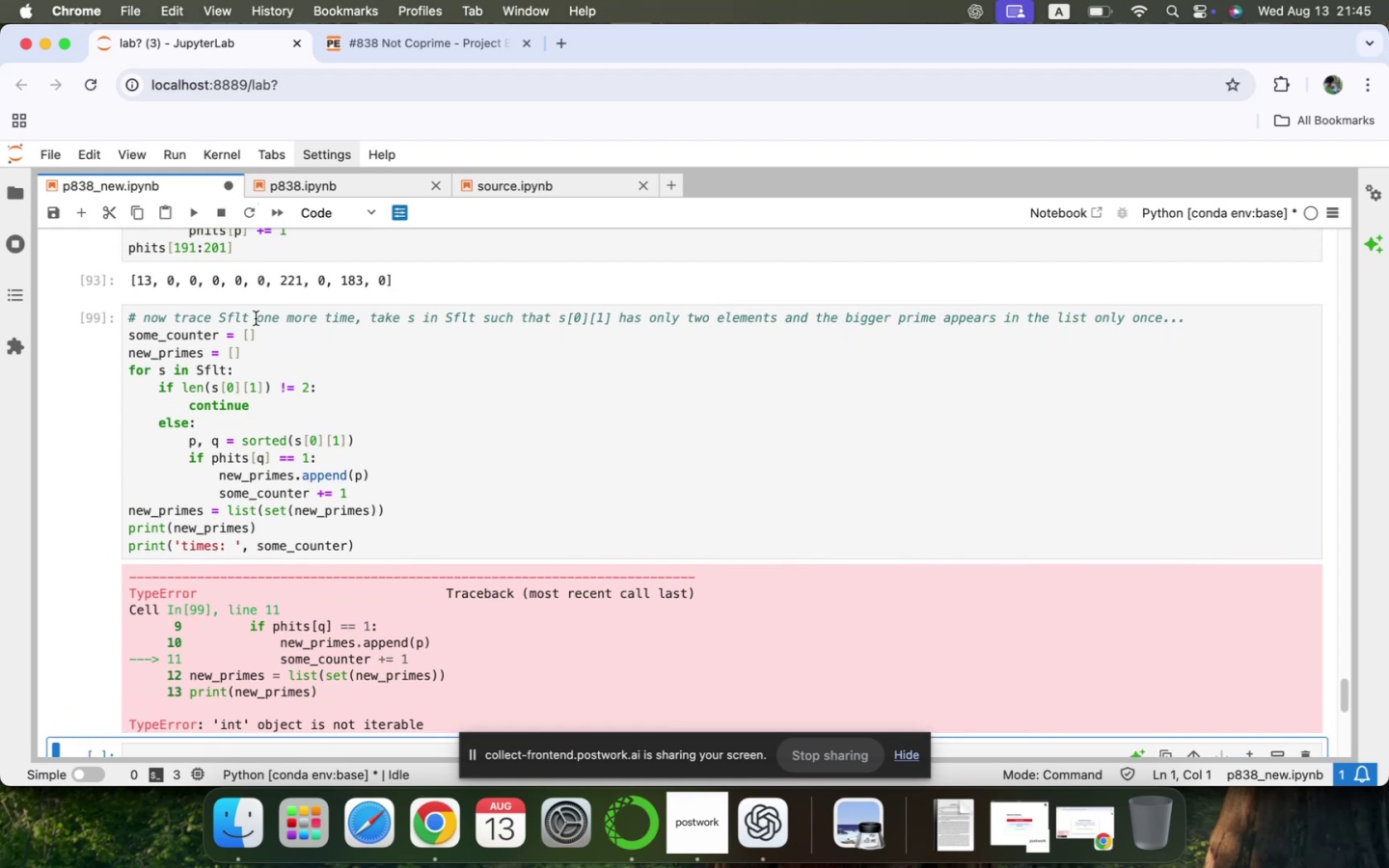 
left_click([260, 334])
 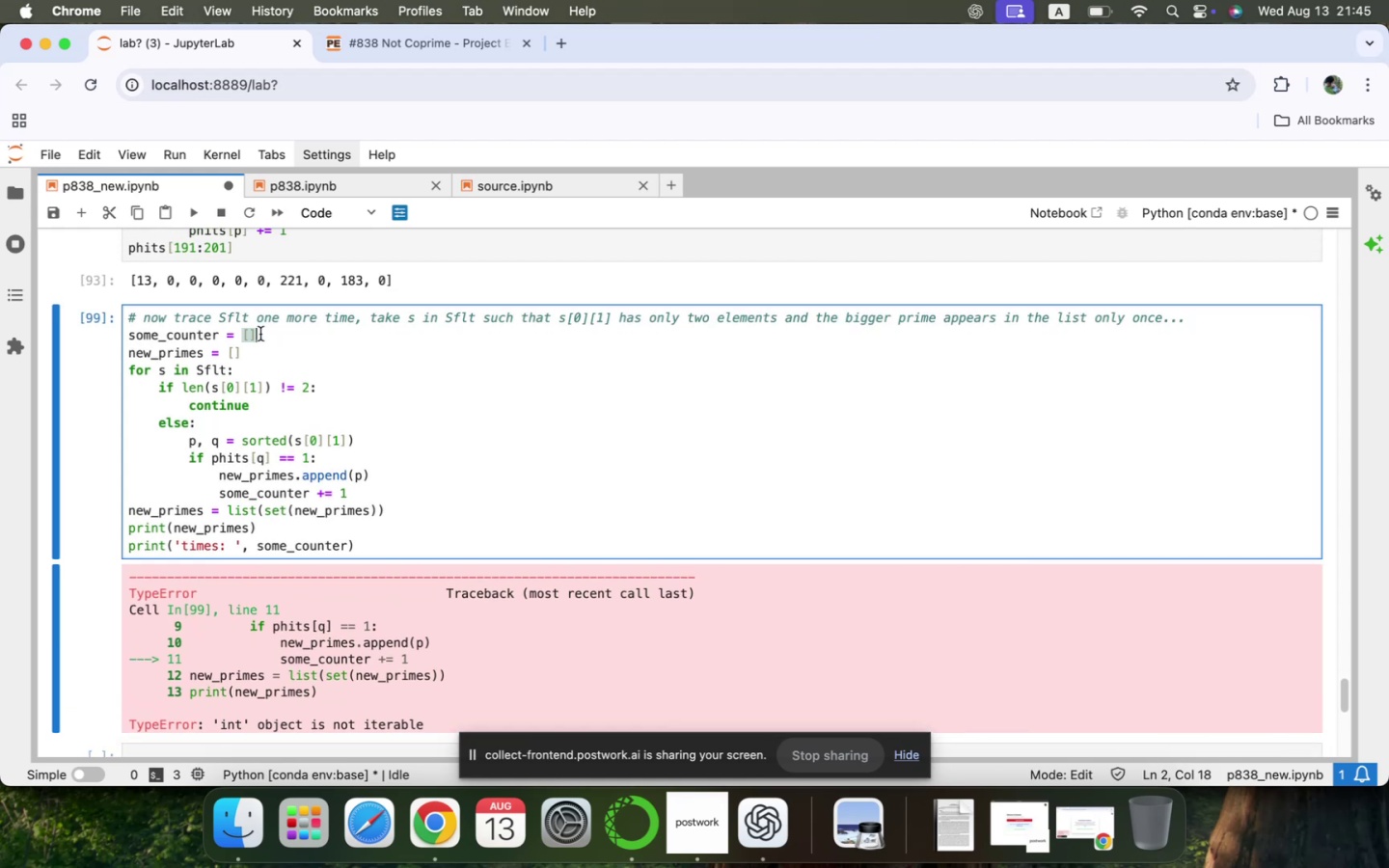 
key(Backspace)
 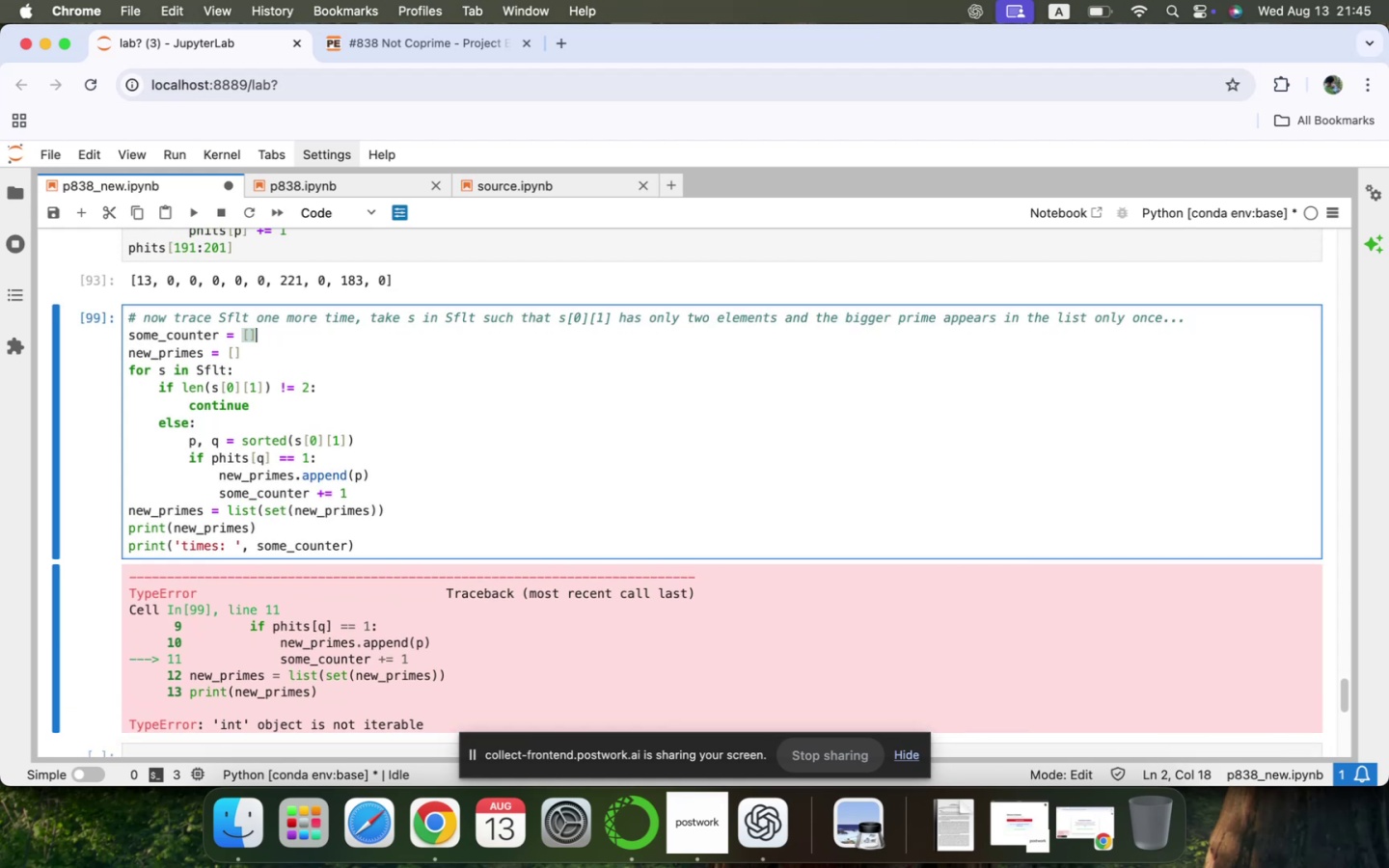 
key(Backspace)
 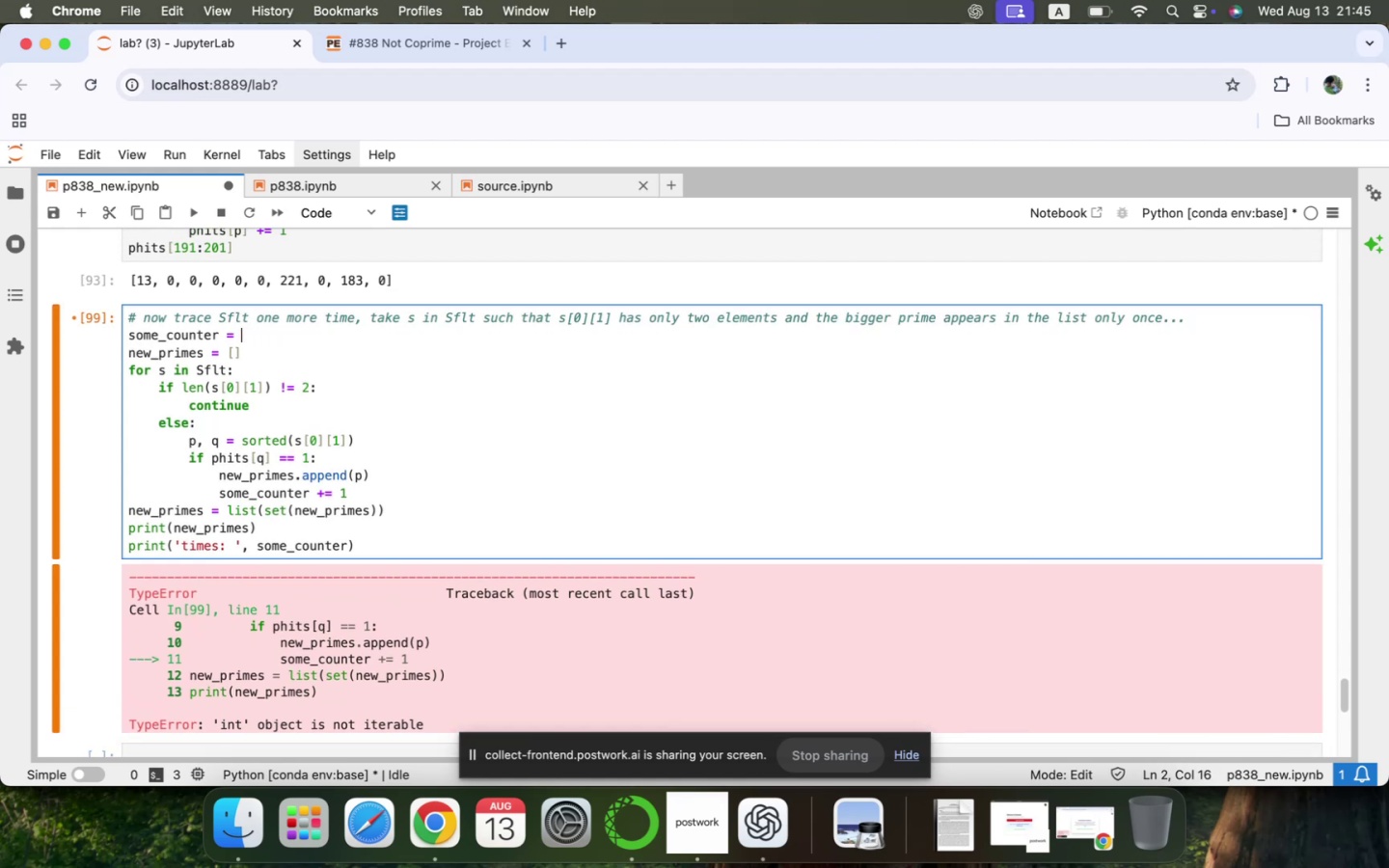 
key(0)
 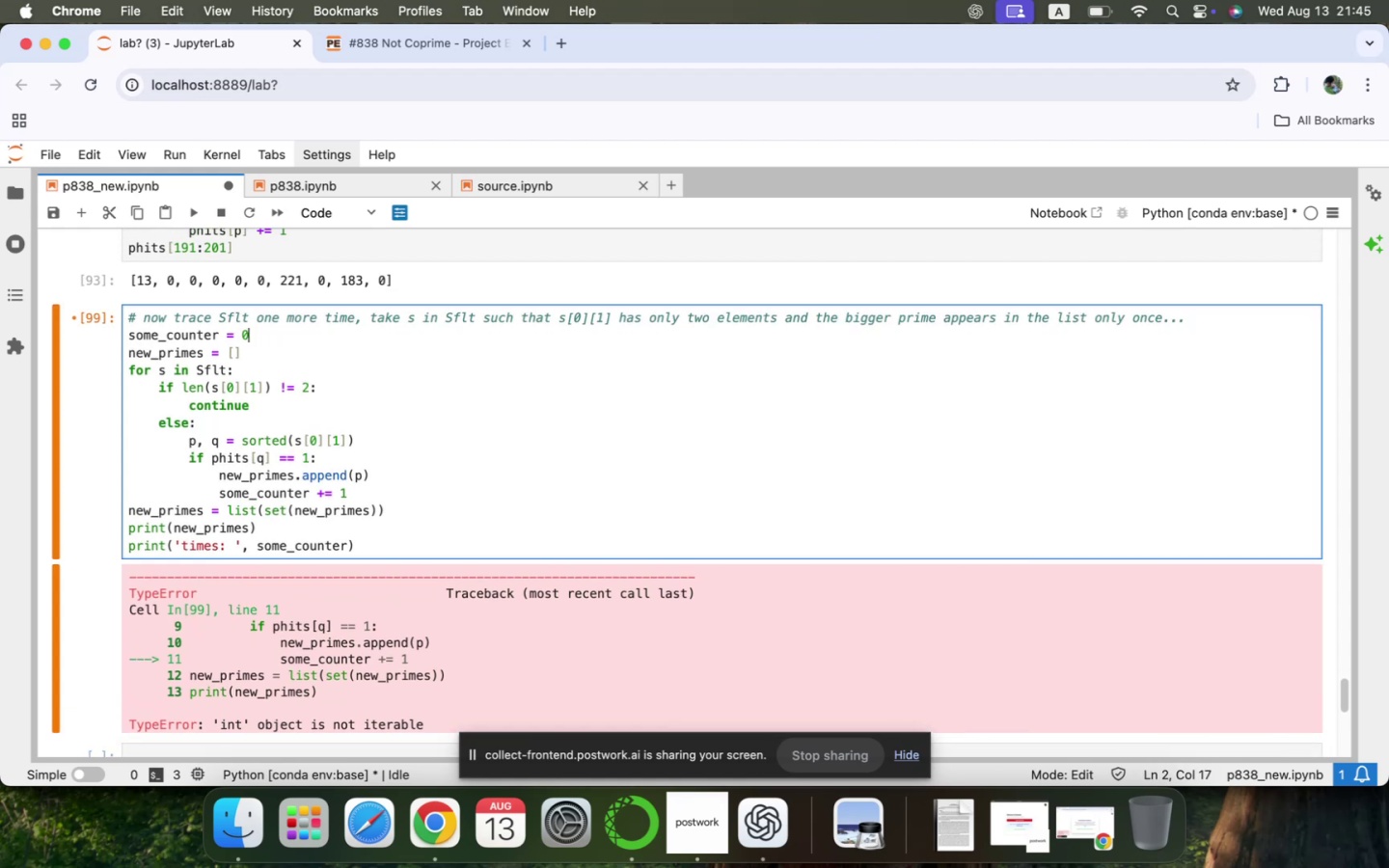 
key(Shift+ShiftRight)
 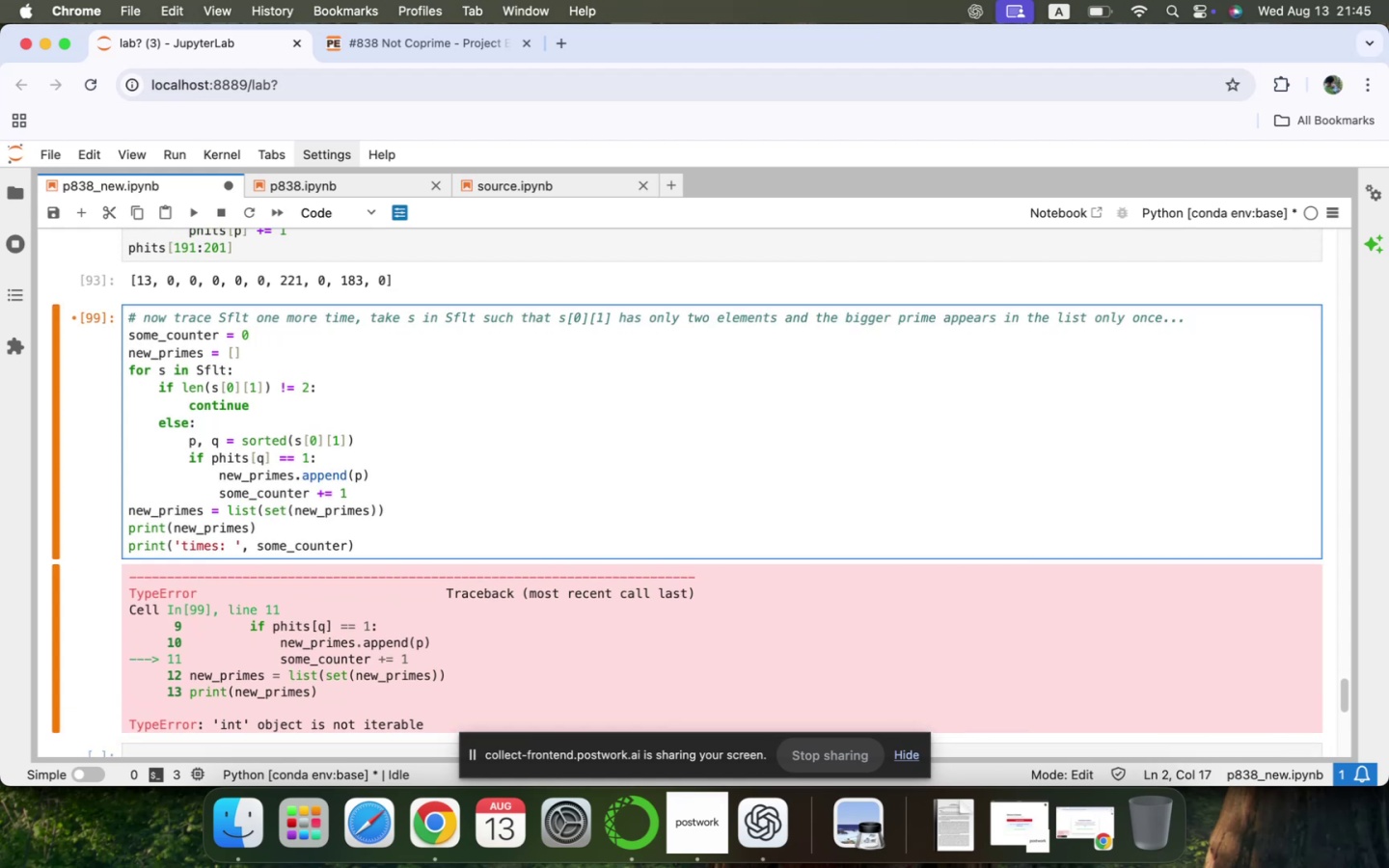 
key(Shift+Enter)
 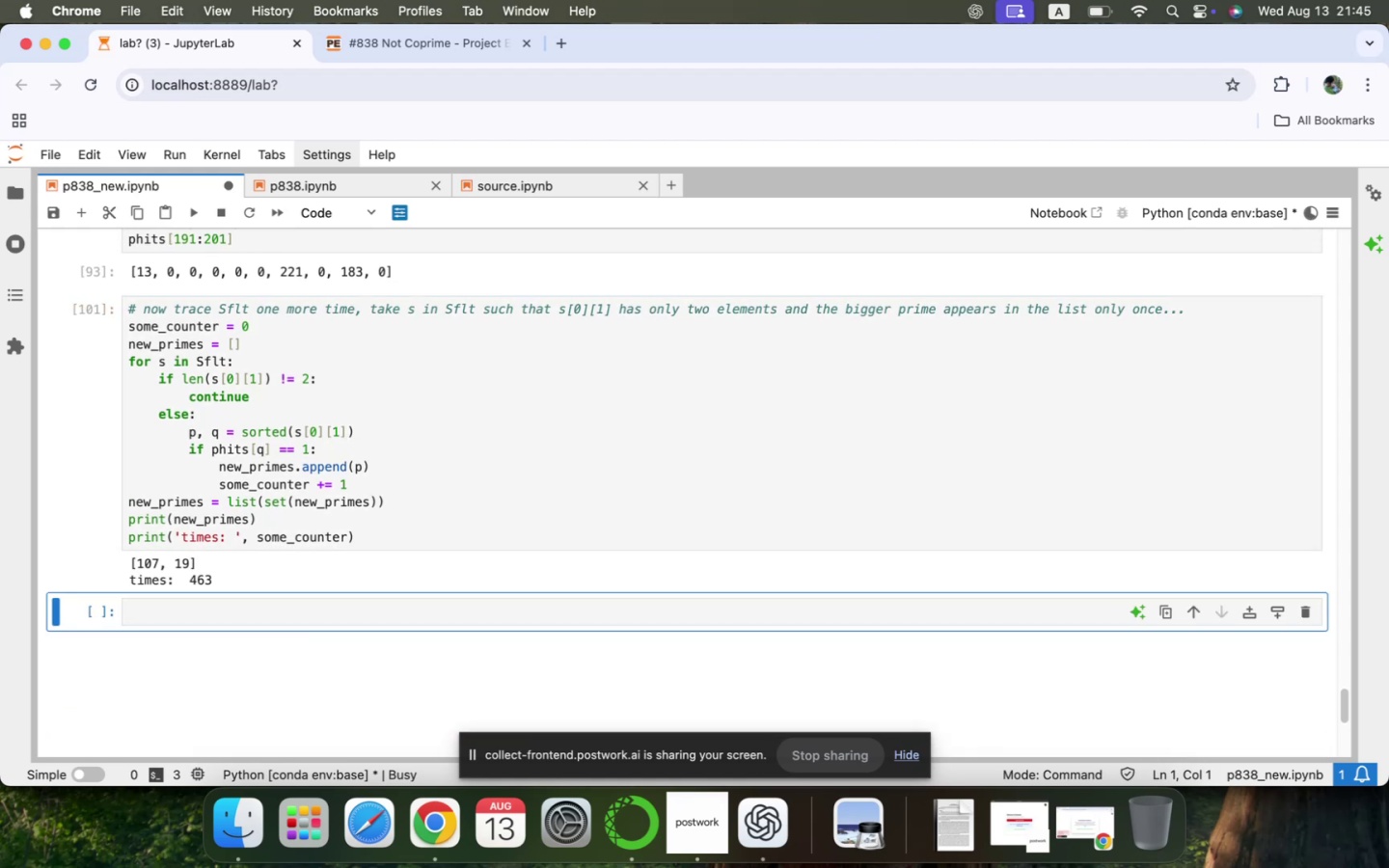 
scroll: coordinate [260, 334], scroll_direction: up, amount: 4.0
 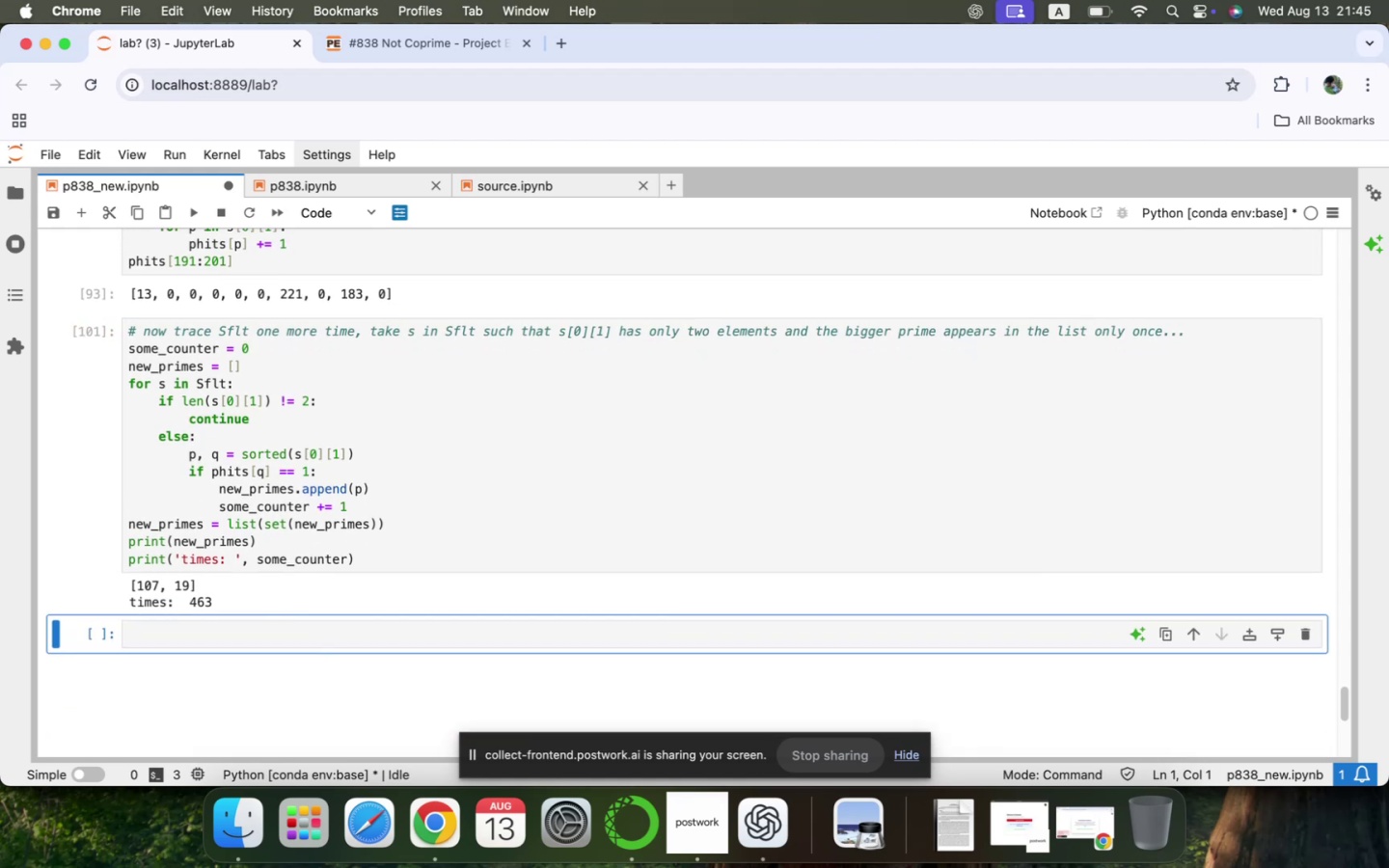 
wait(8.26)
 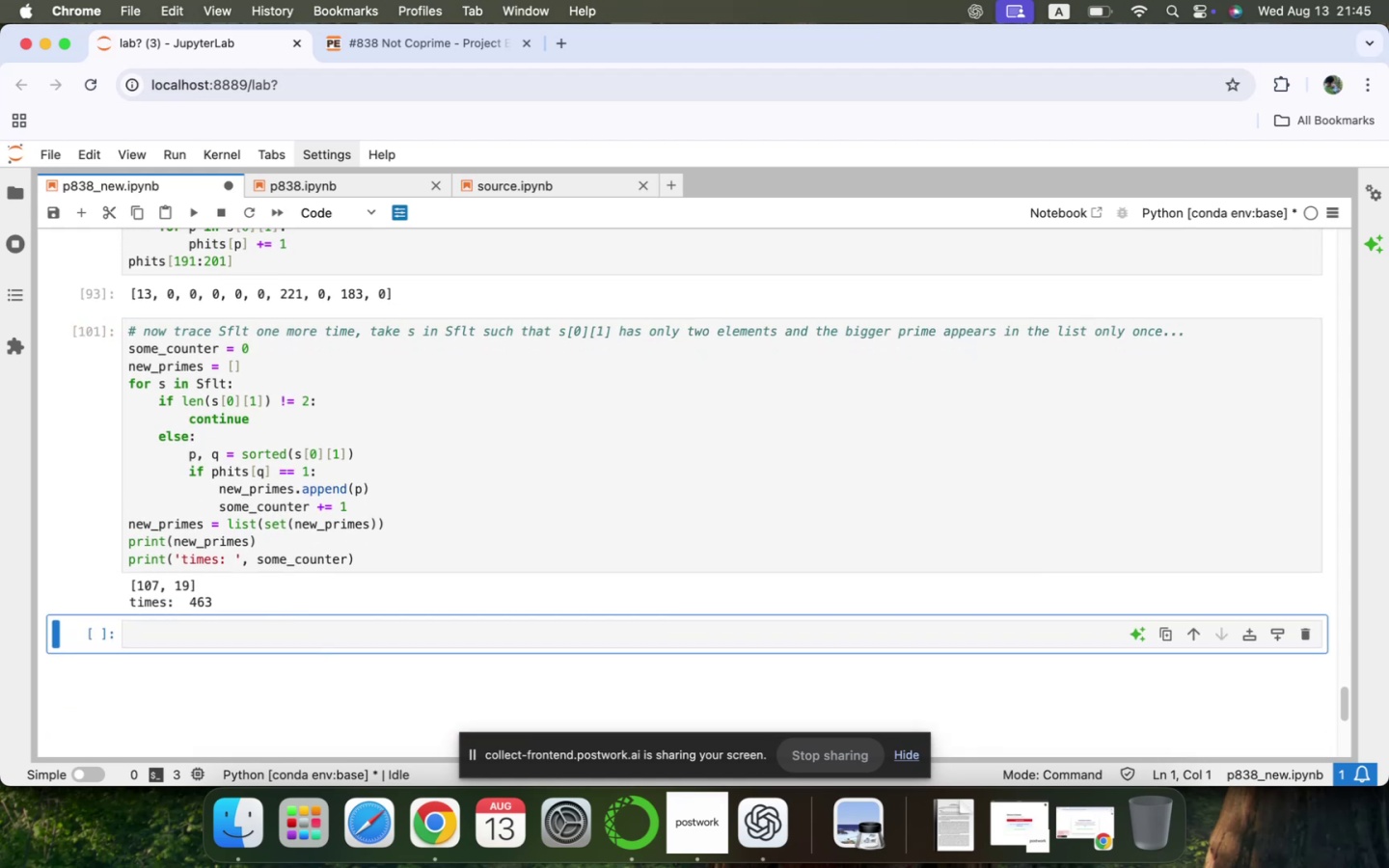 
key(Shift+2)
 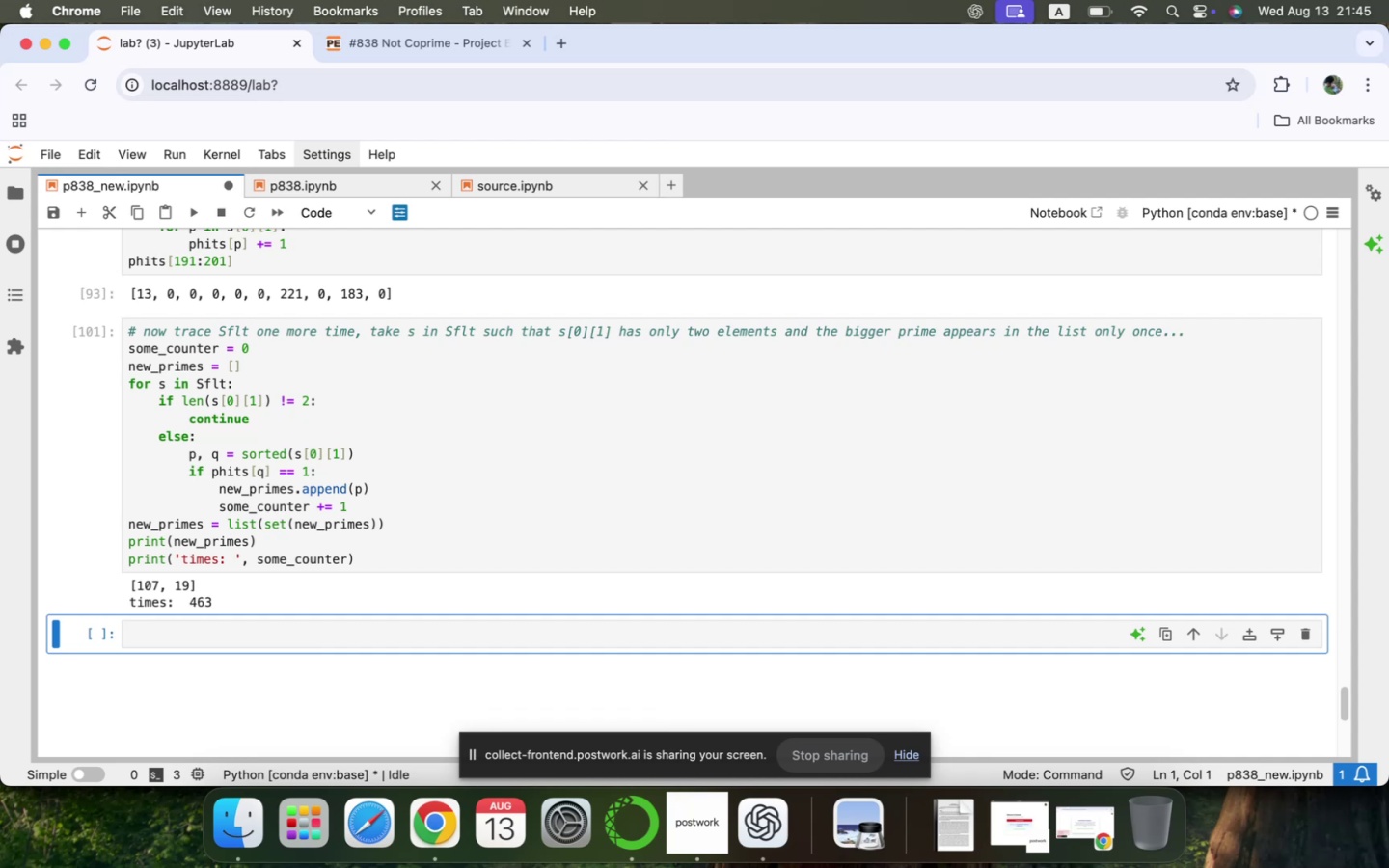 
key(Backspace)
 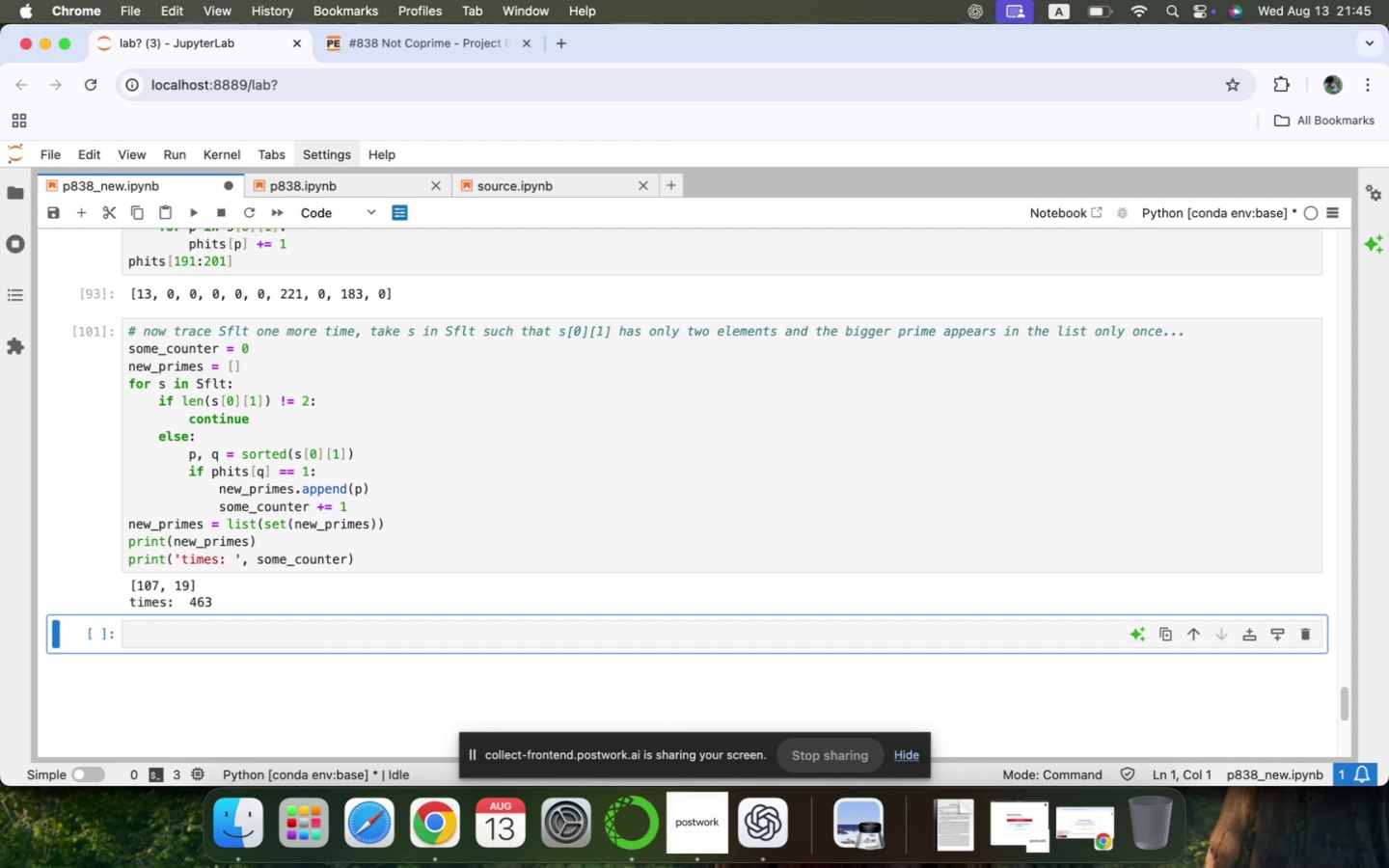 
key(3)
 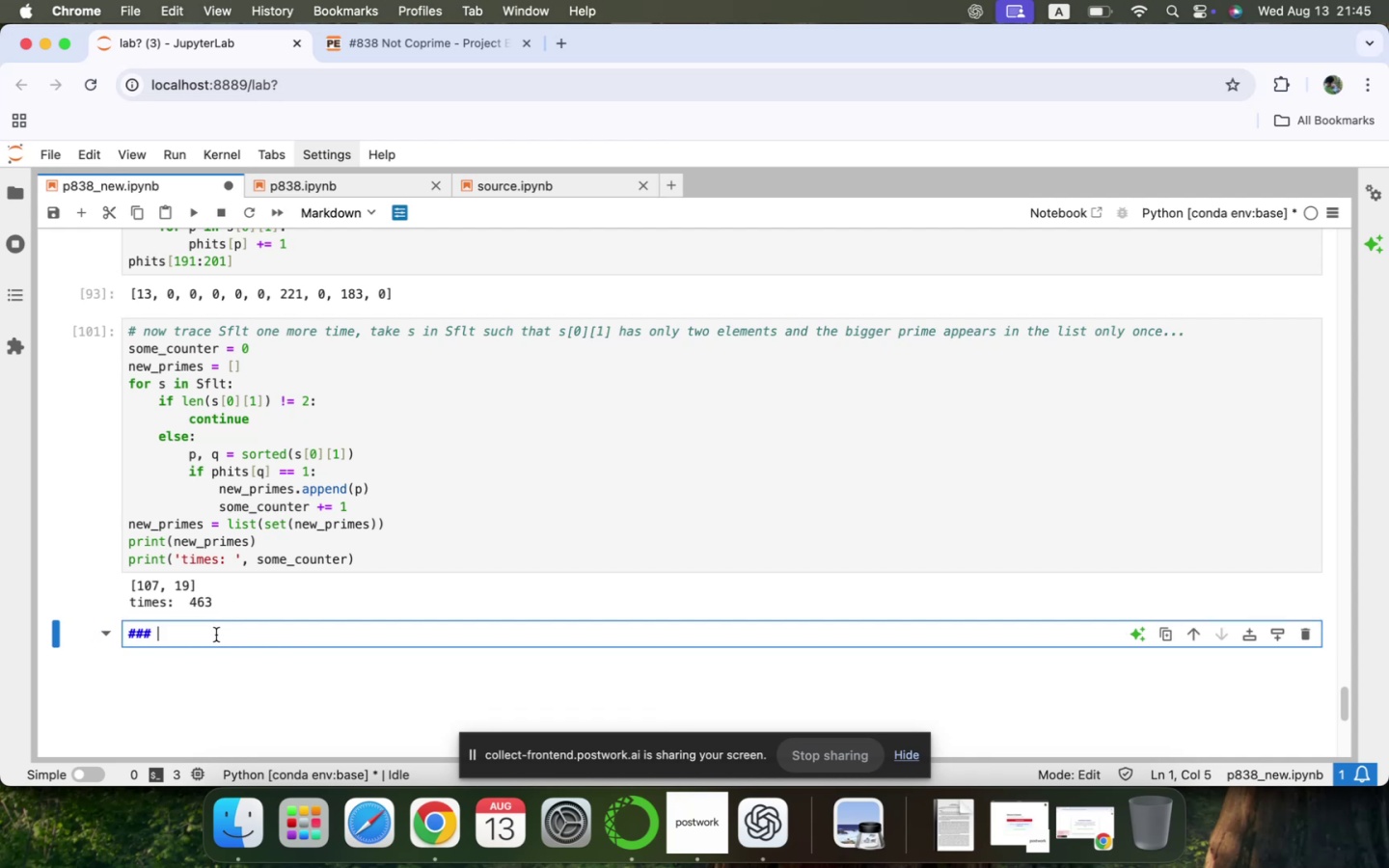 
key(Backspace)
 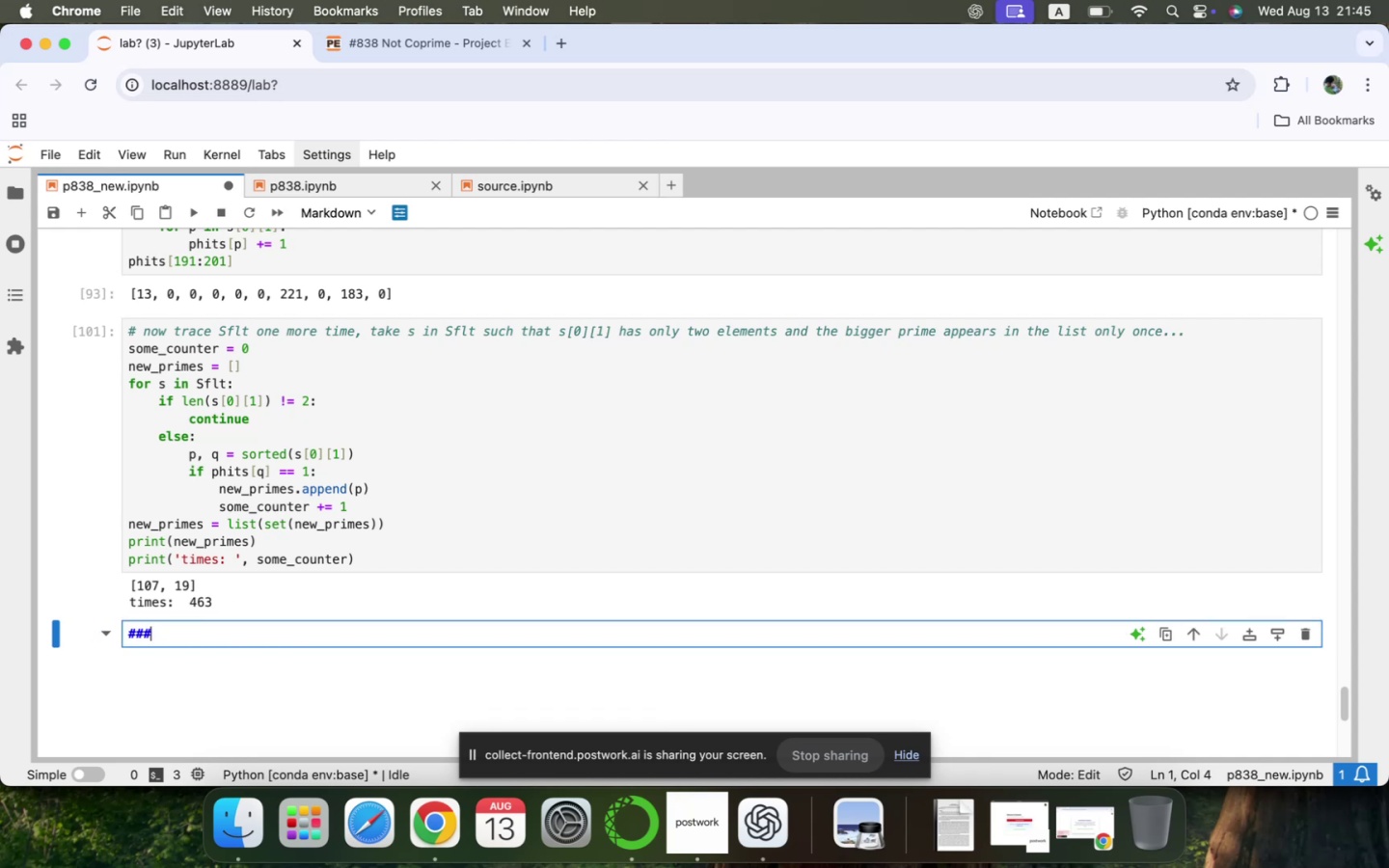 
key(Backspace)
 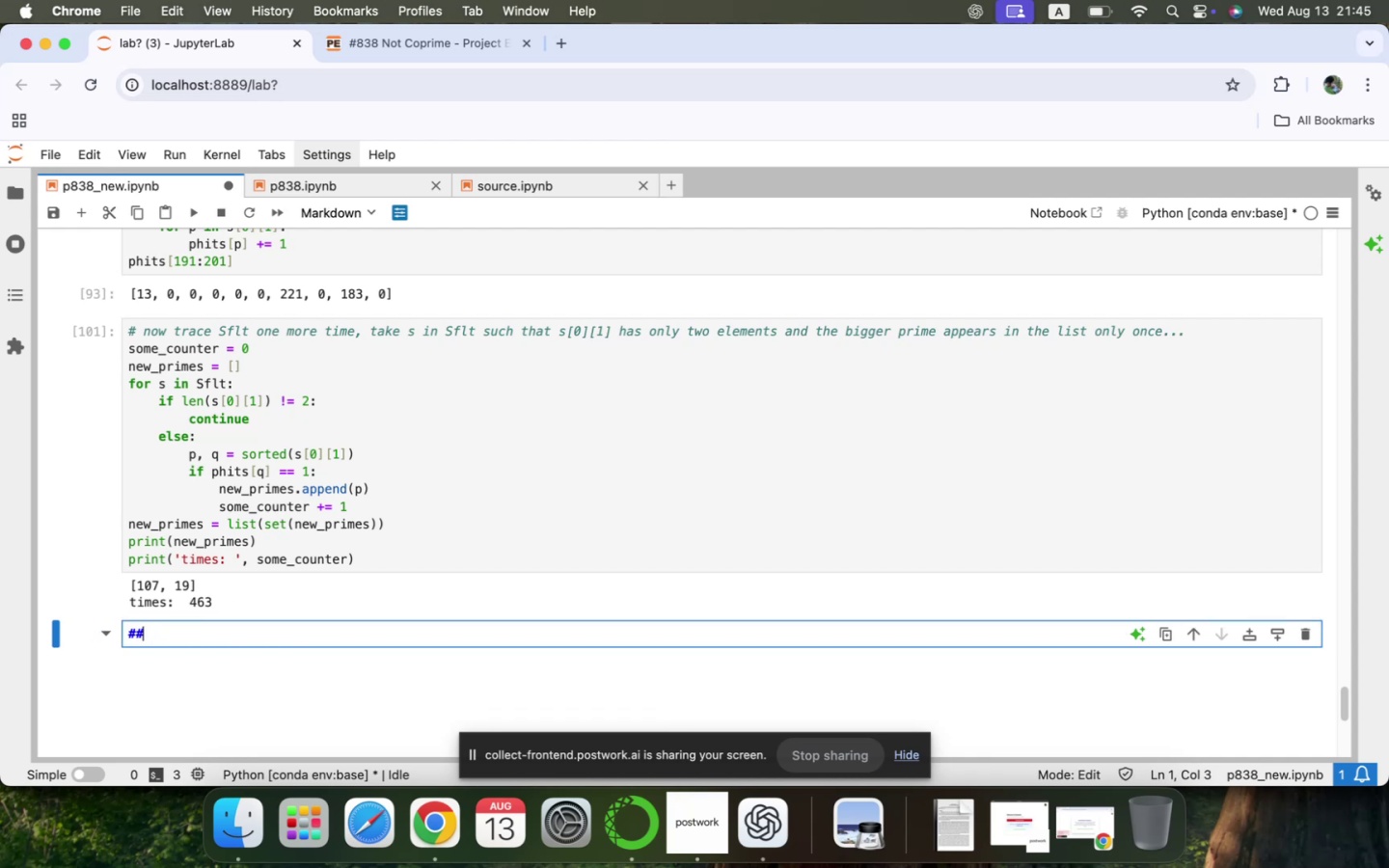 
key(Backspace)
 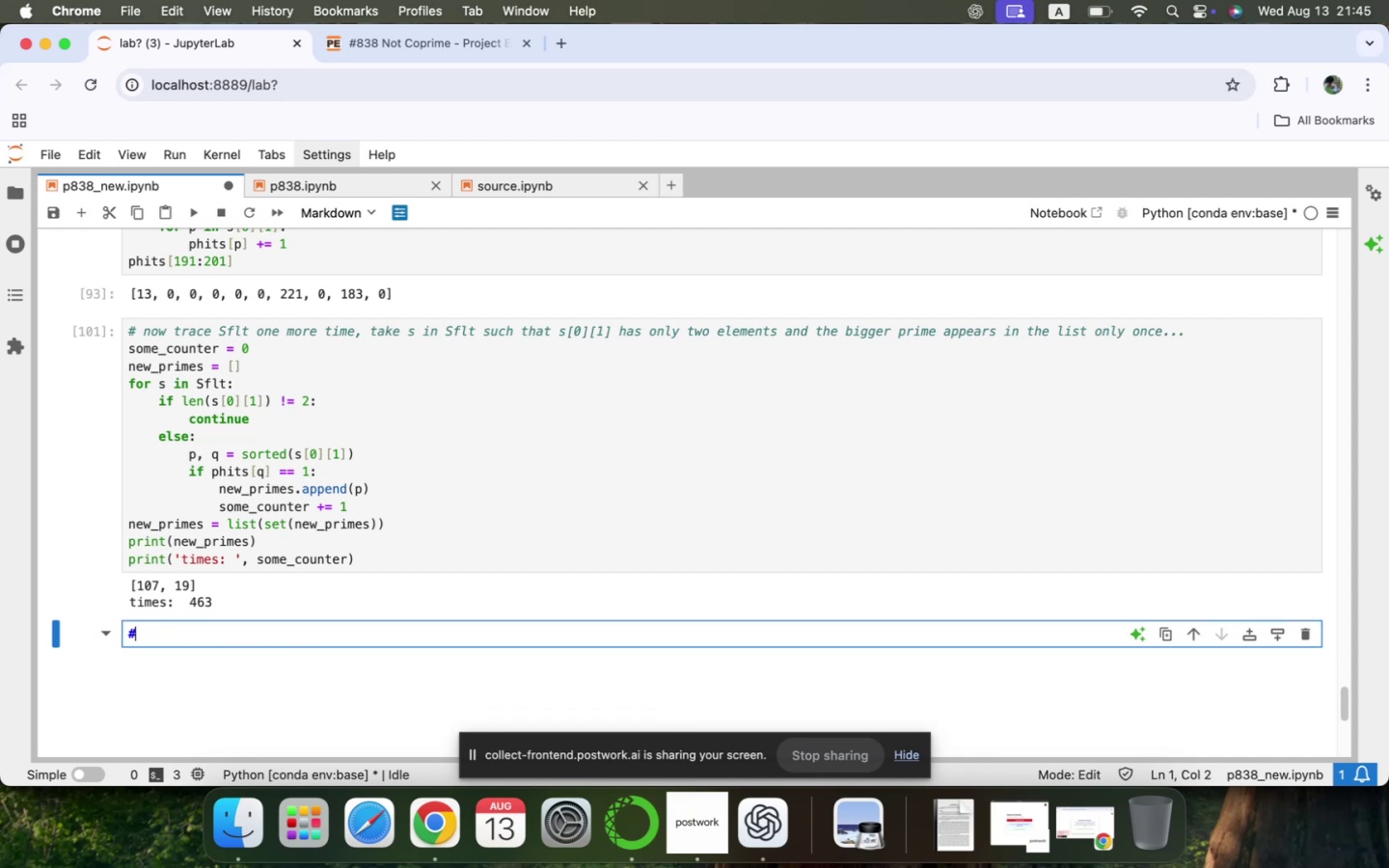 
key(Backspace)
 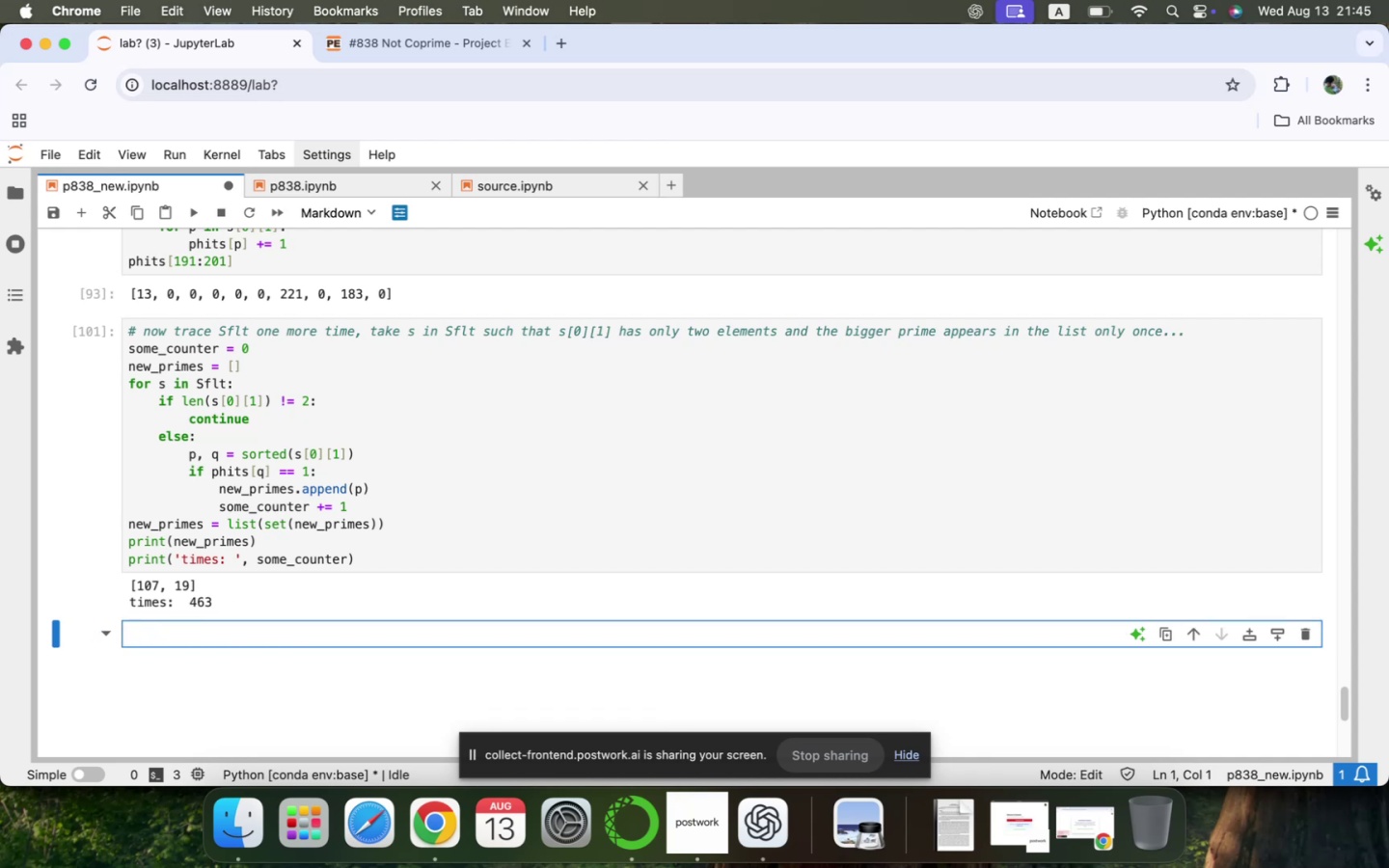 
key(Shift+3)
 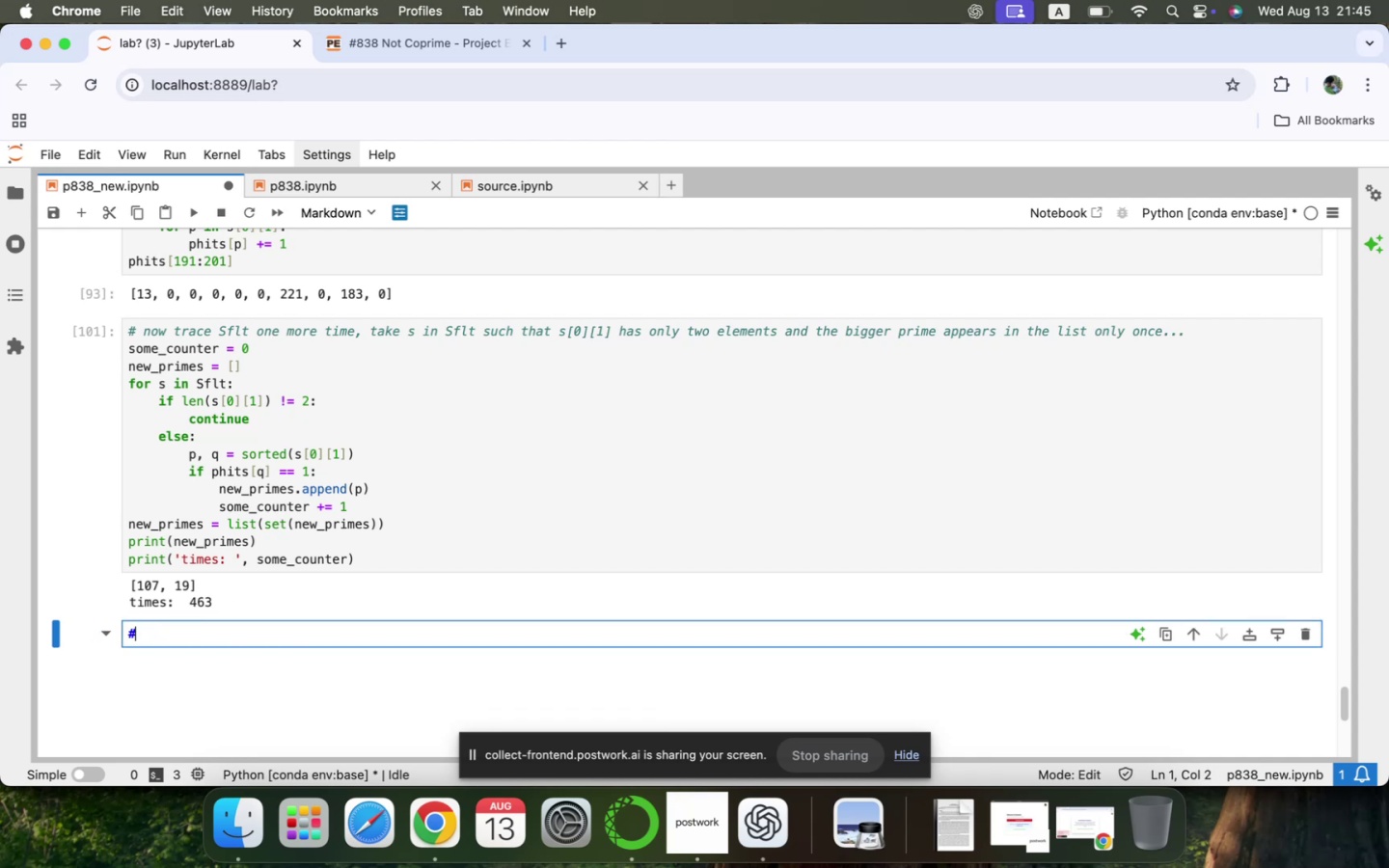 
key(Space)
 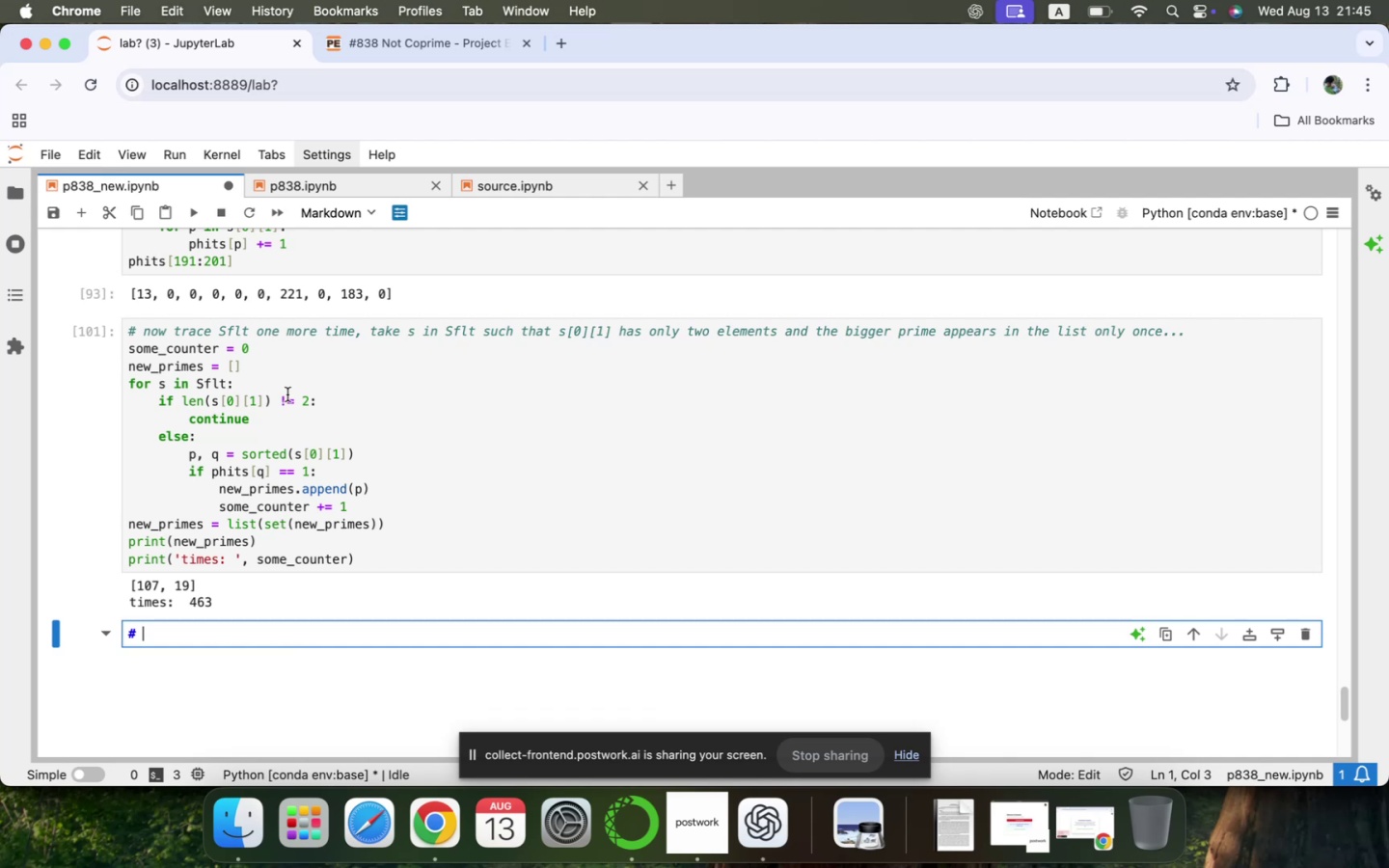 
type(Time to clean 17 an)
key(Backspace)
key(Backspace)
key(Backspace)
key(Backspace)
key(Backspace)
type(19 and 107)
 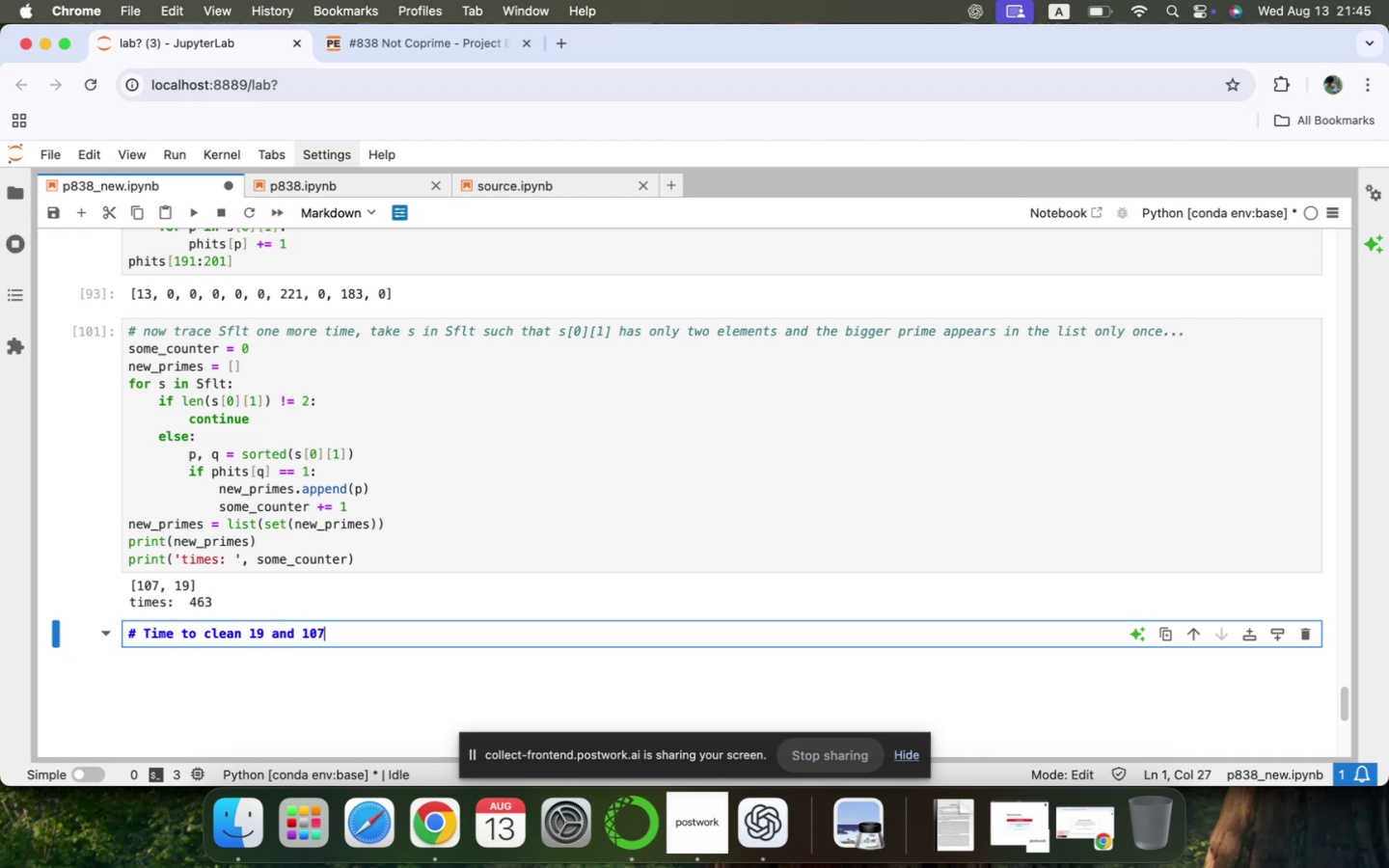 
key(Shift+Enter)
 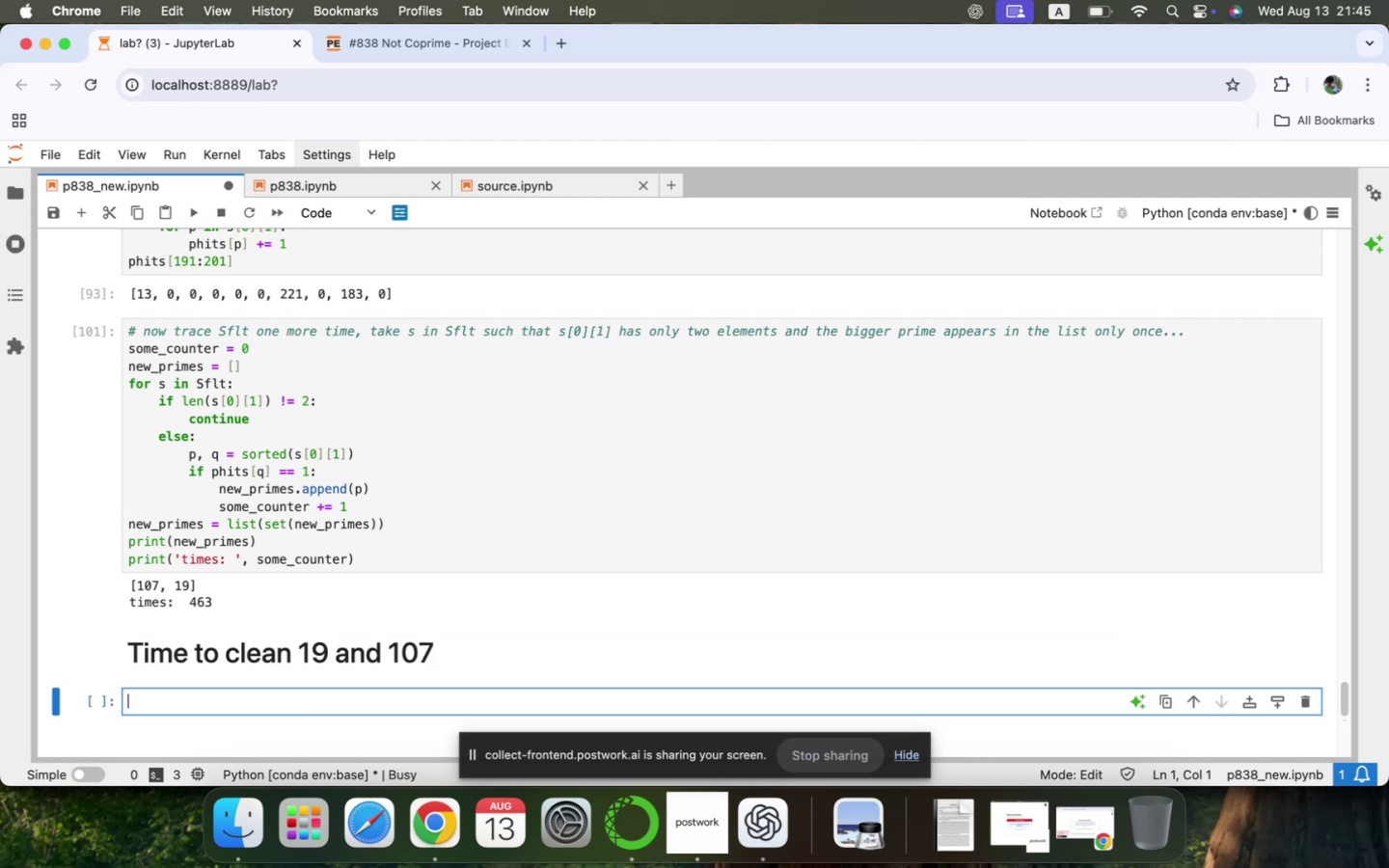 
scroll: coordinate [322, 455], scroll_direction: up, amount: 37.0
 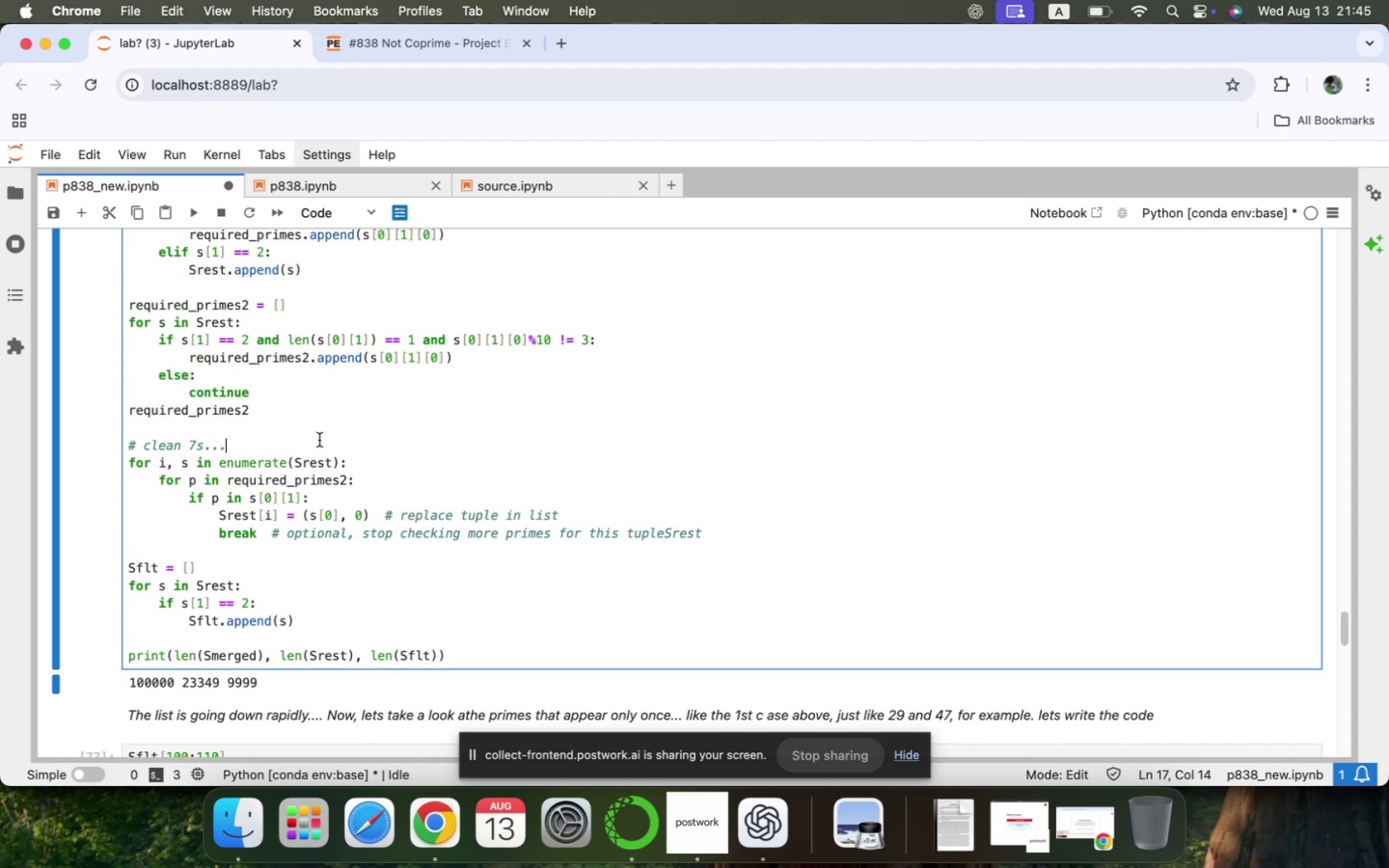 
key(ArrowRight)
 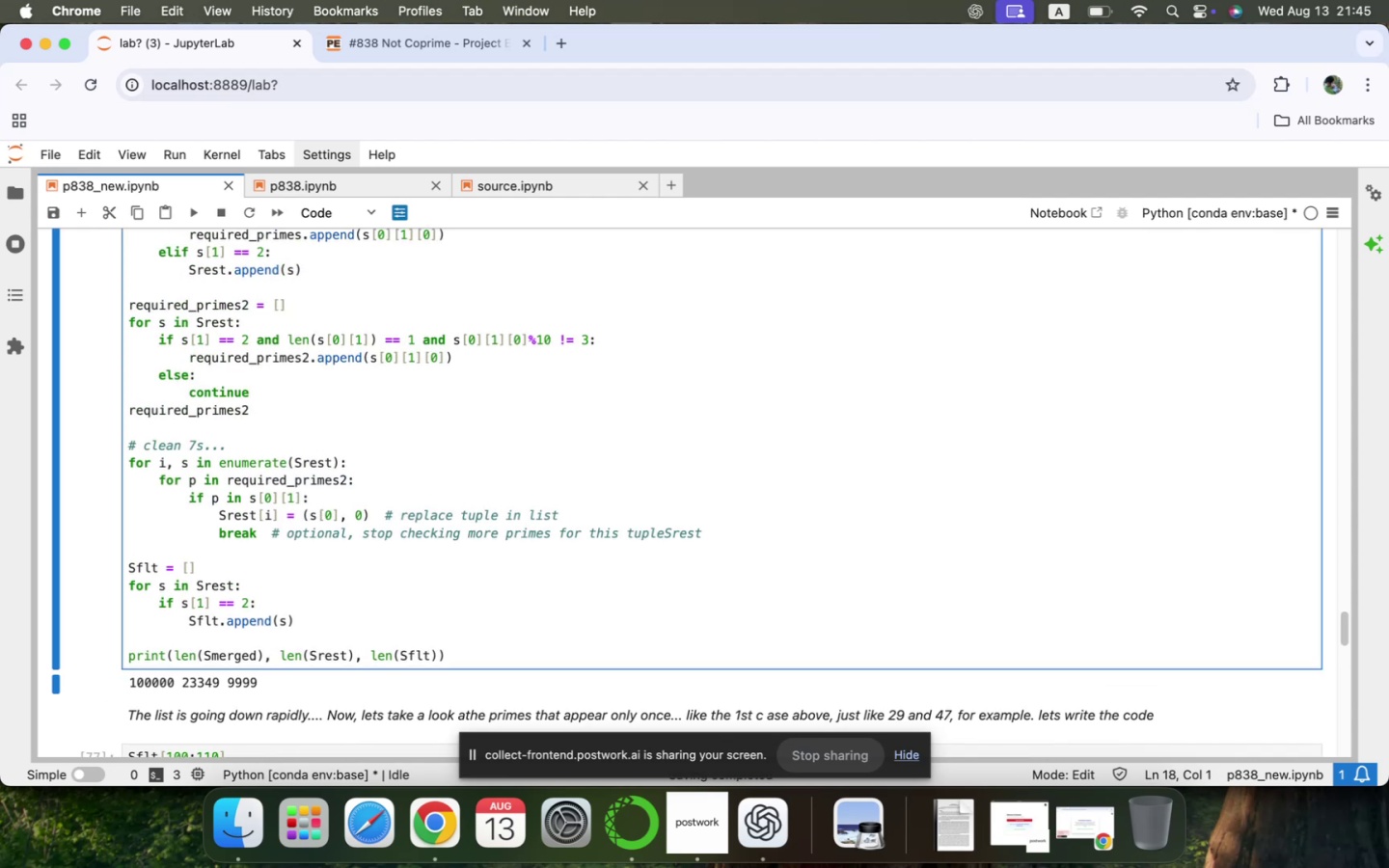 
wait(8.64)
 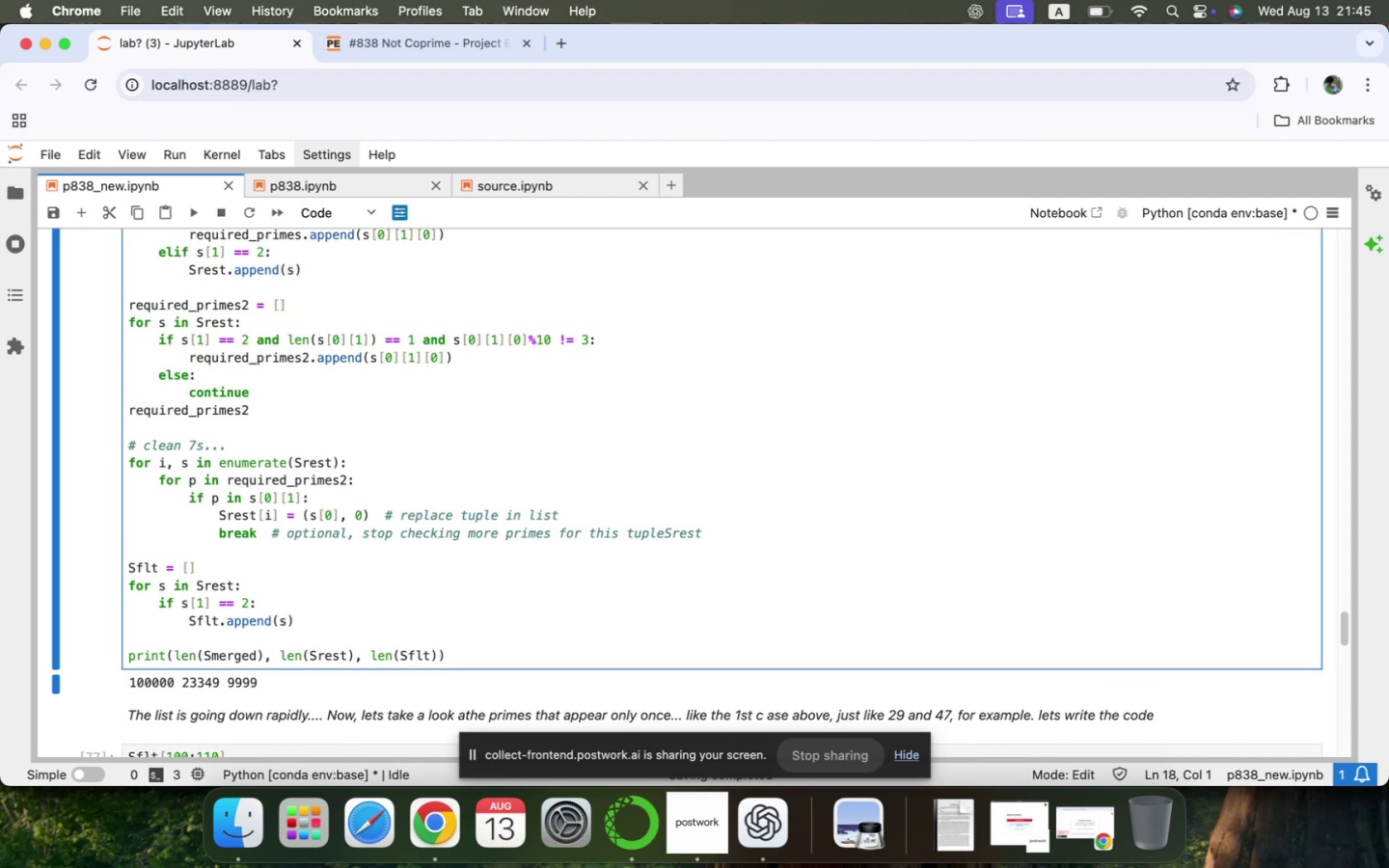 
key(Shift+ShiftLeft)
 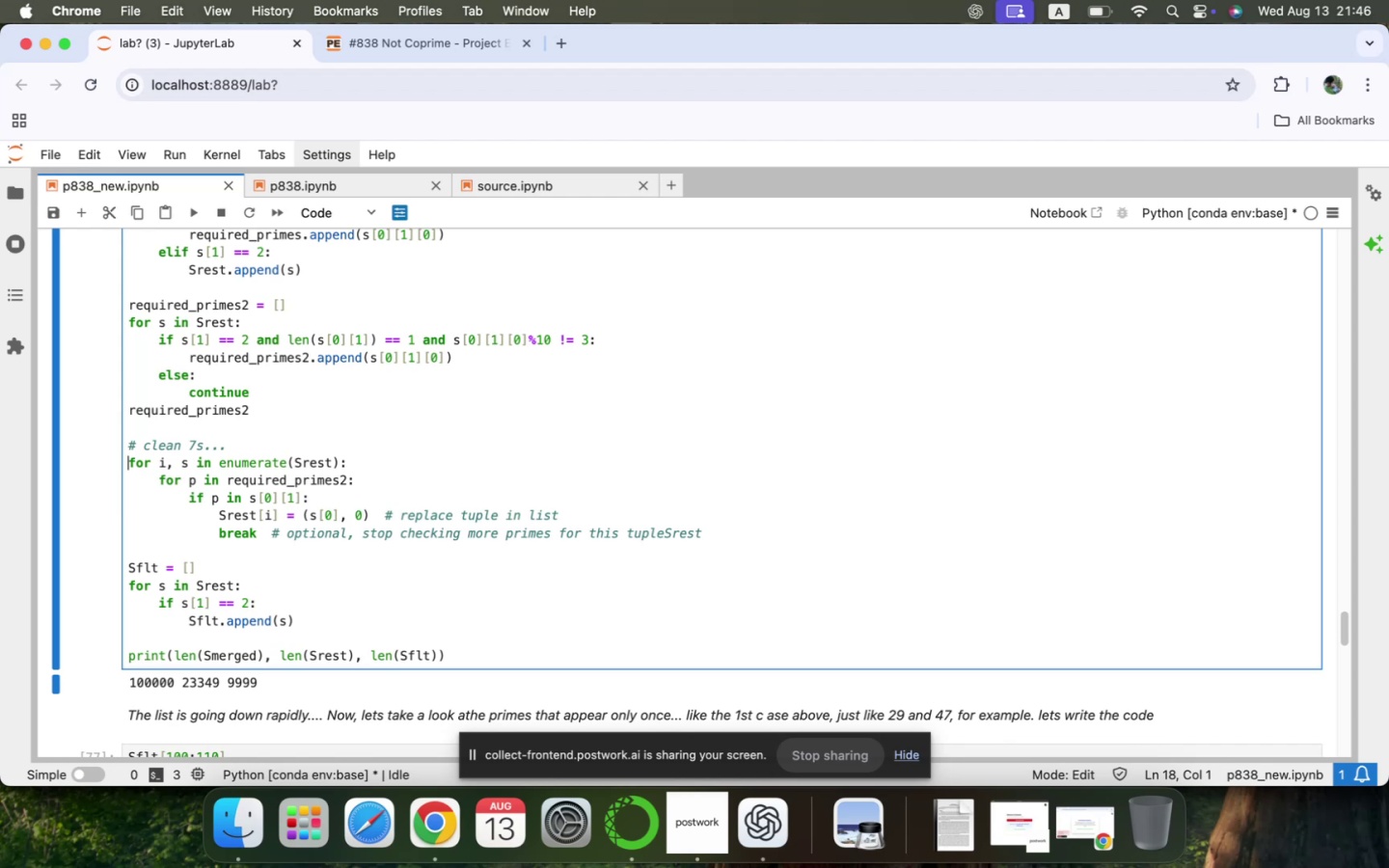 
key(ArrowUp)
 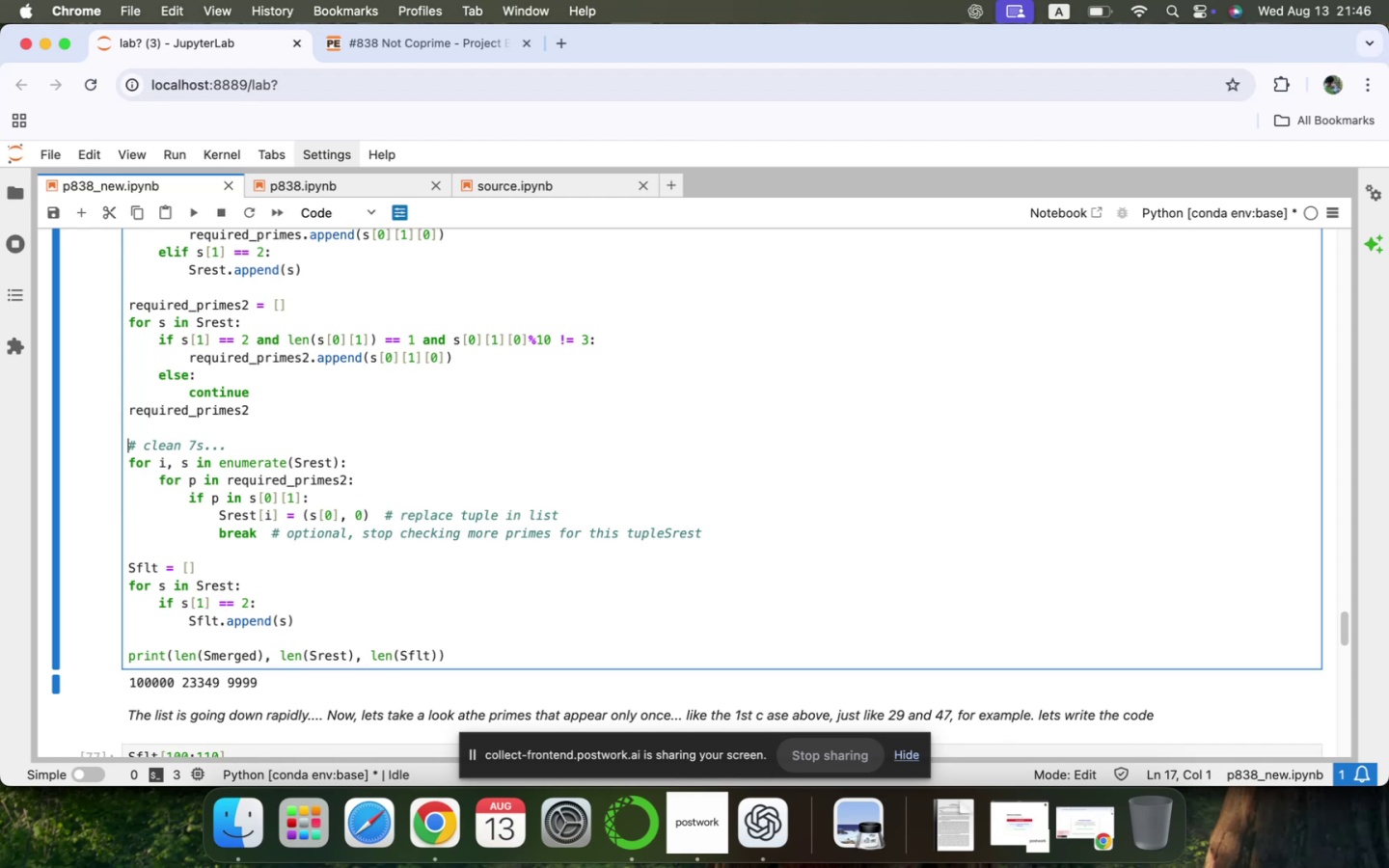 
key(Shift+ArrowDown)
 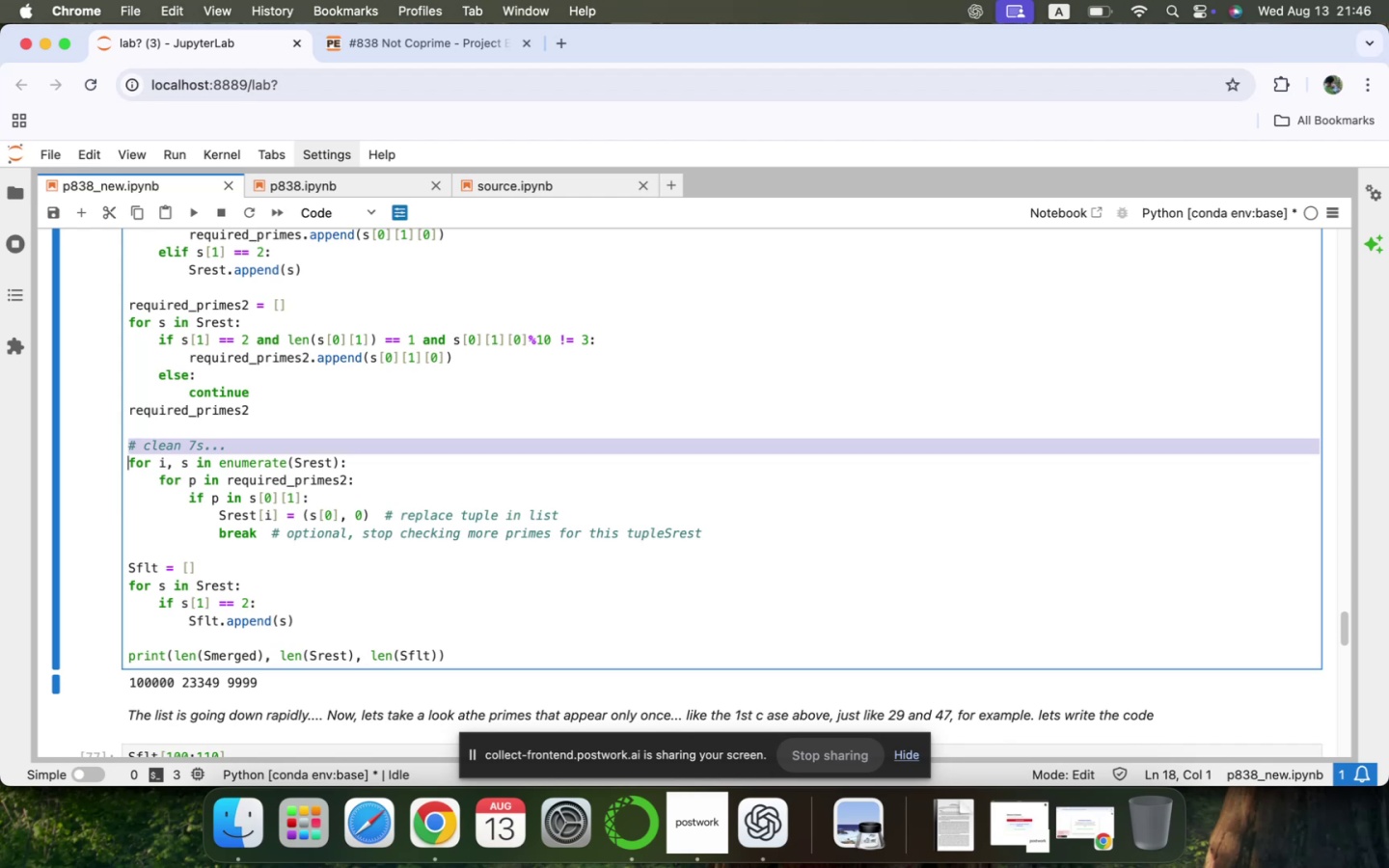 
key(Shift+ArrowDown)
 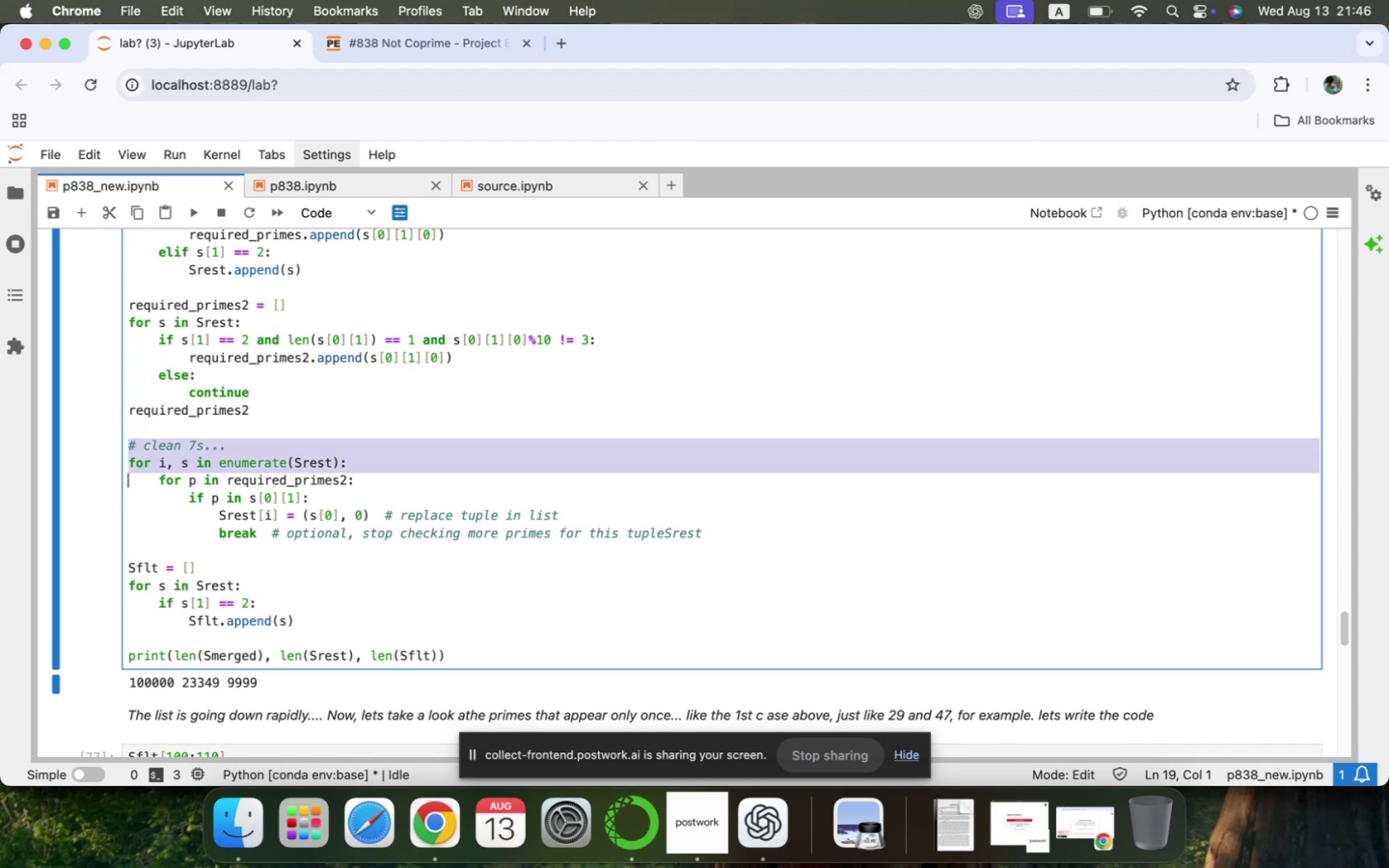 
key(Shift+ArrowDown)
 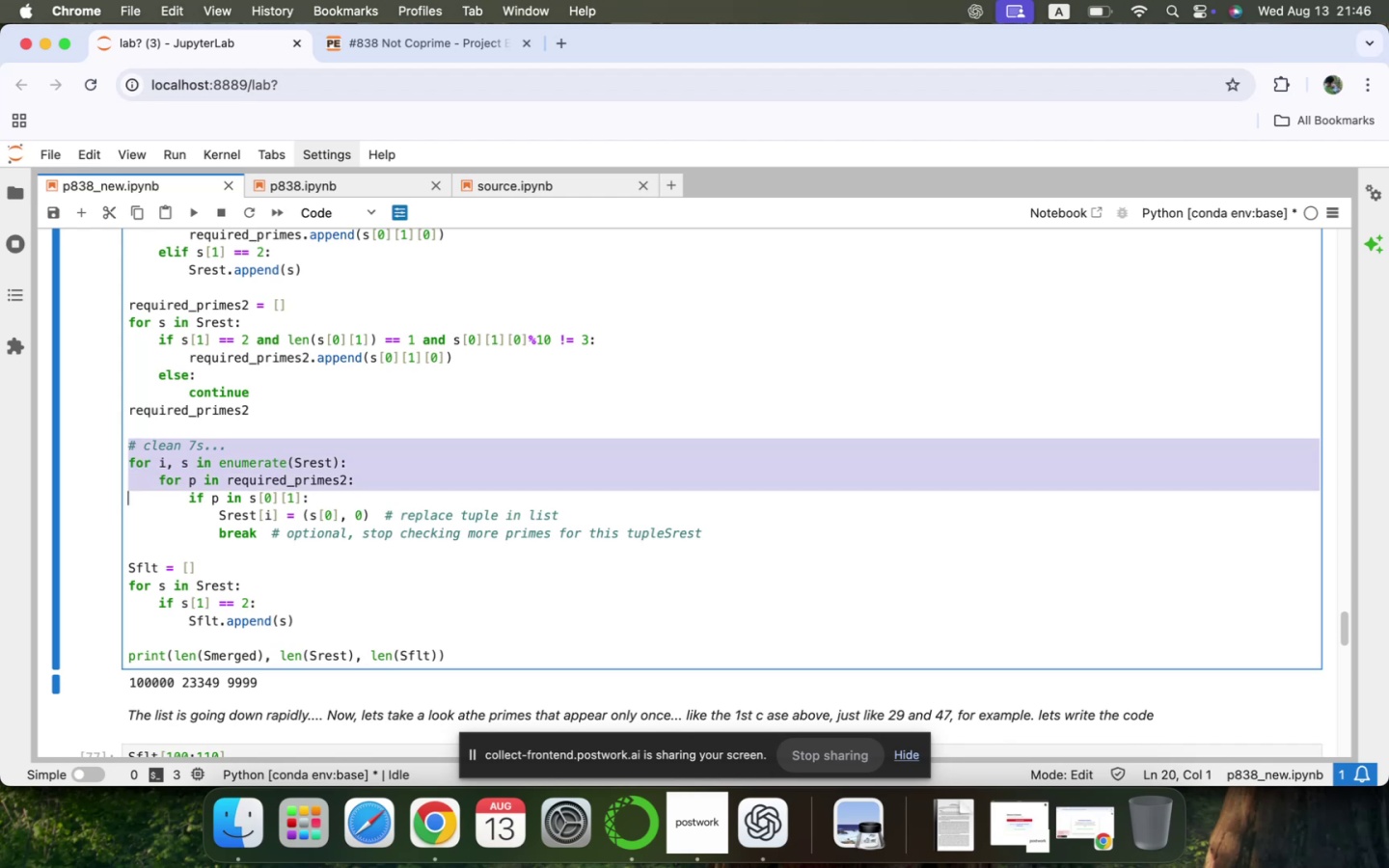 
key(Shift+ArrowDown)
 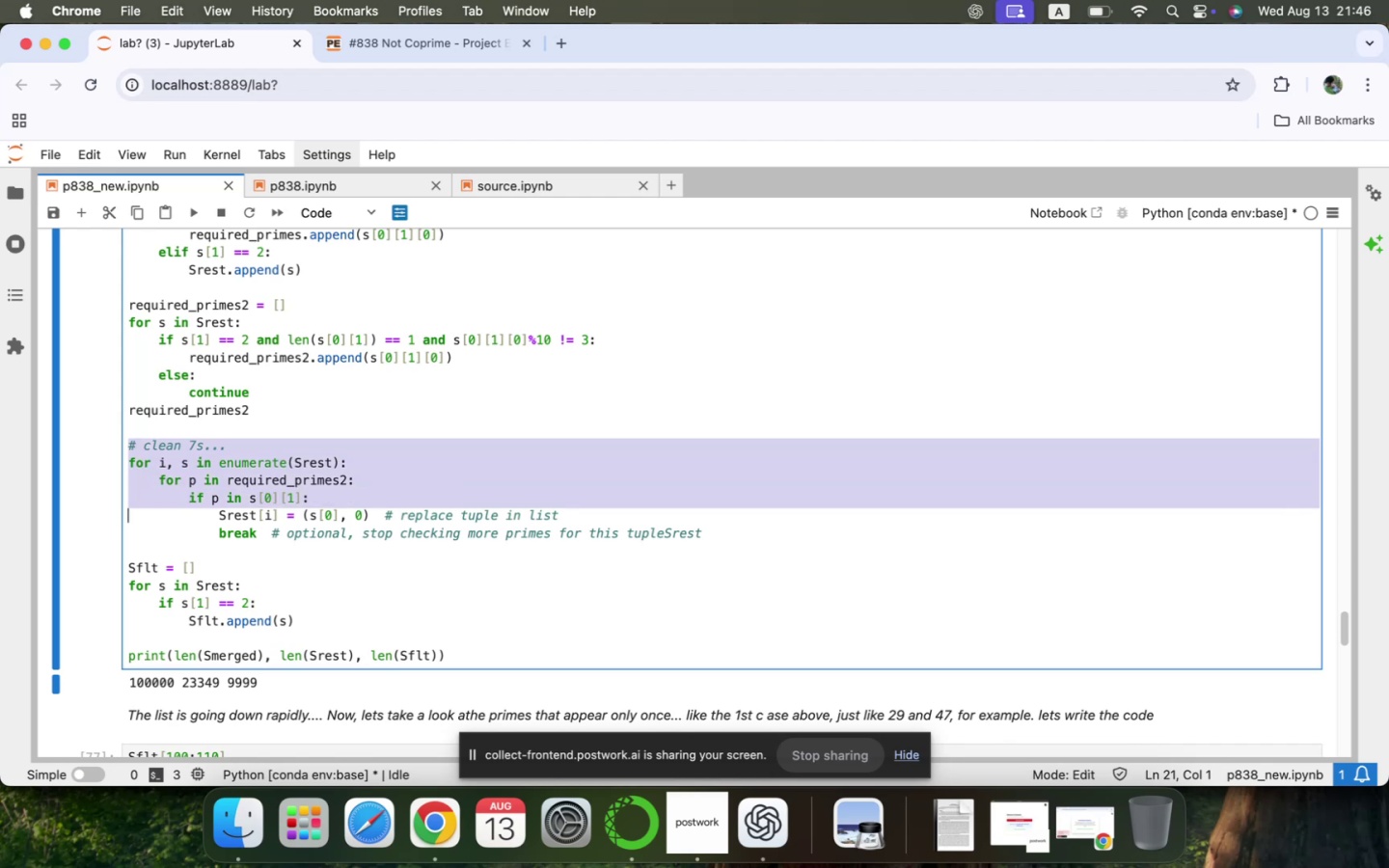 
key(Shift+ArrowDown)
 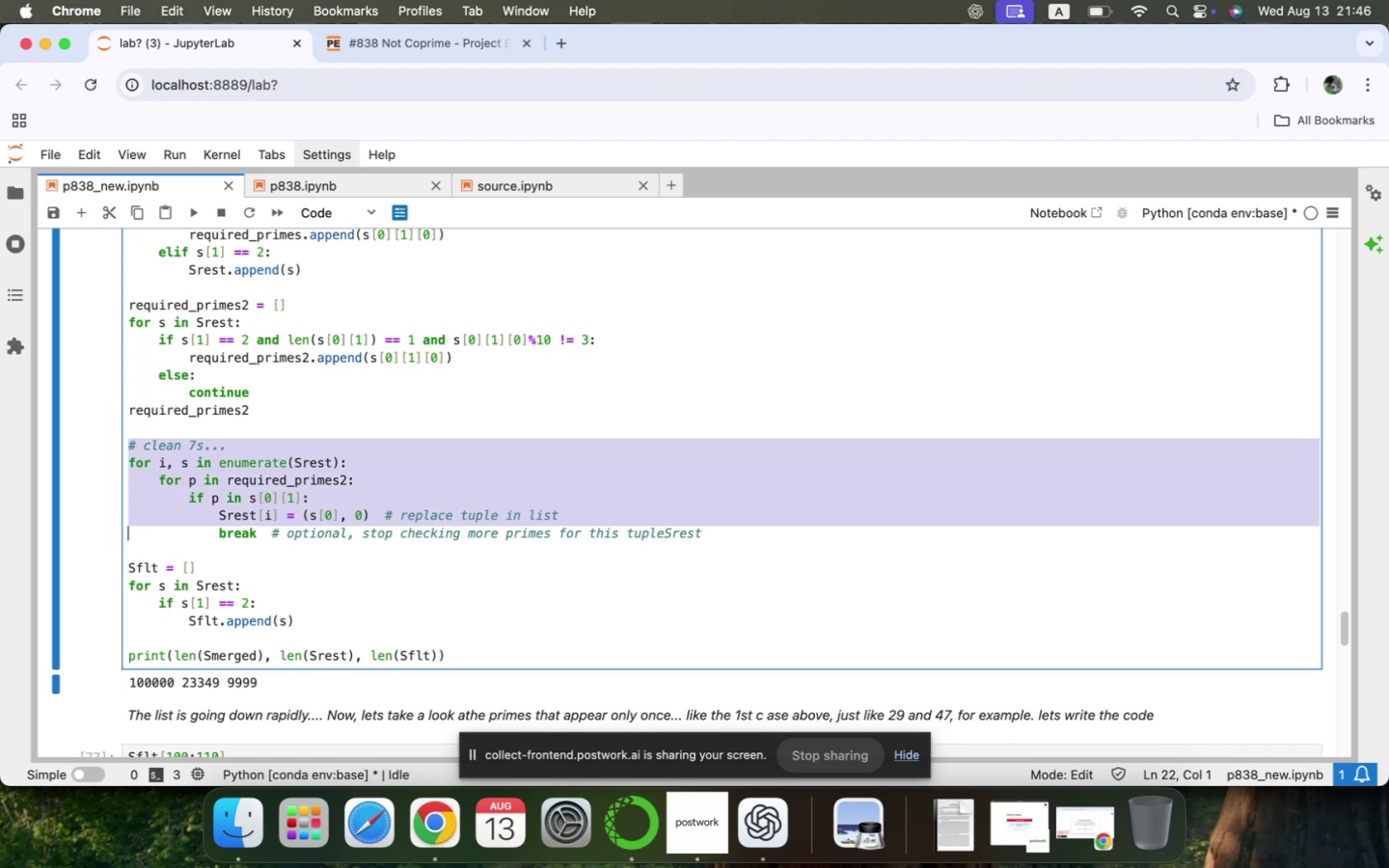 
key(Shift+ArrowDown)
 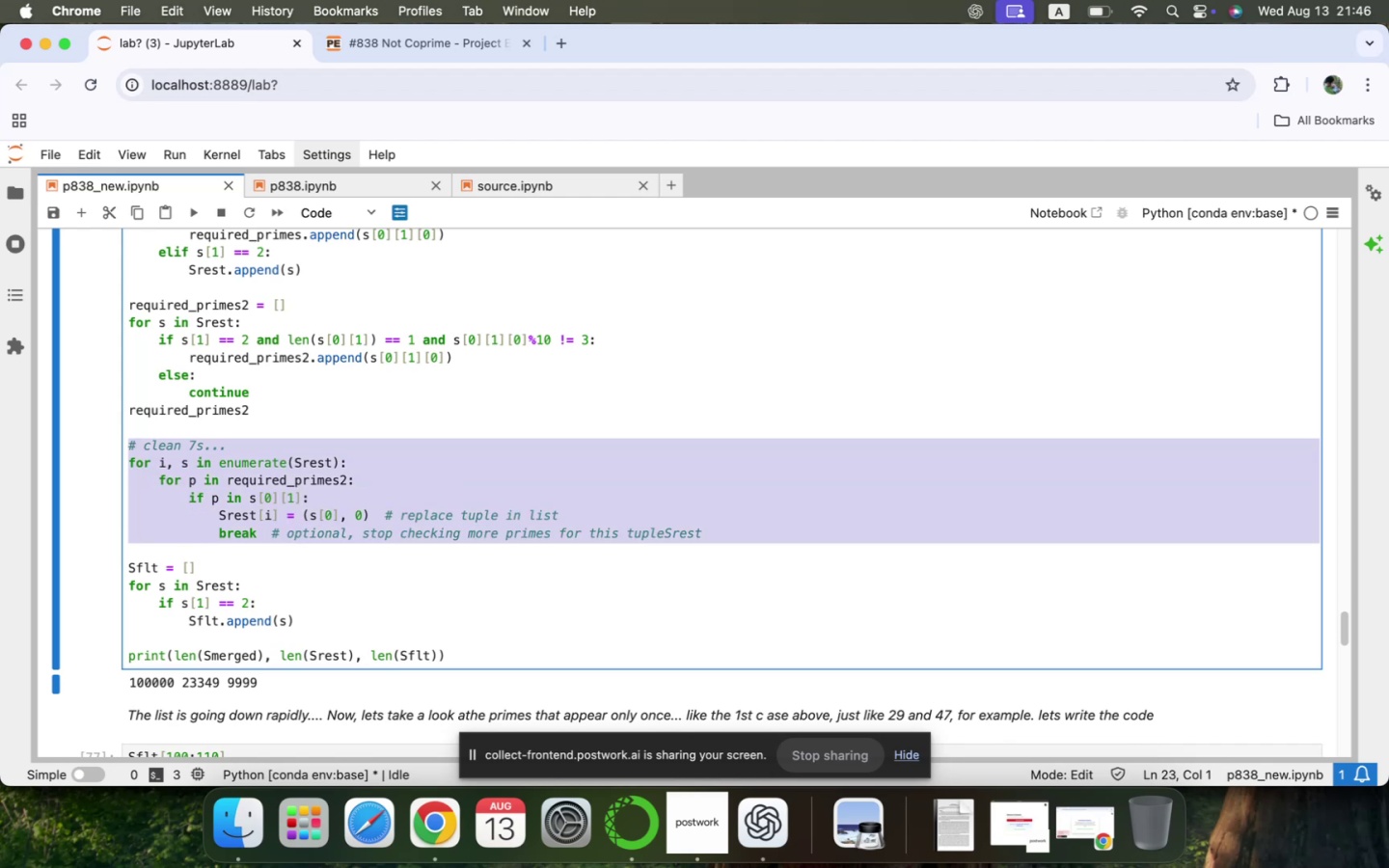 
wait(5.62)
 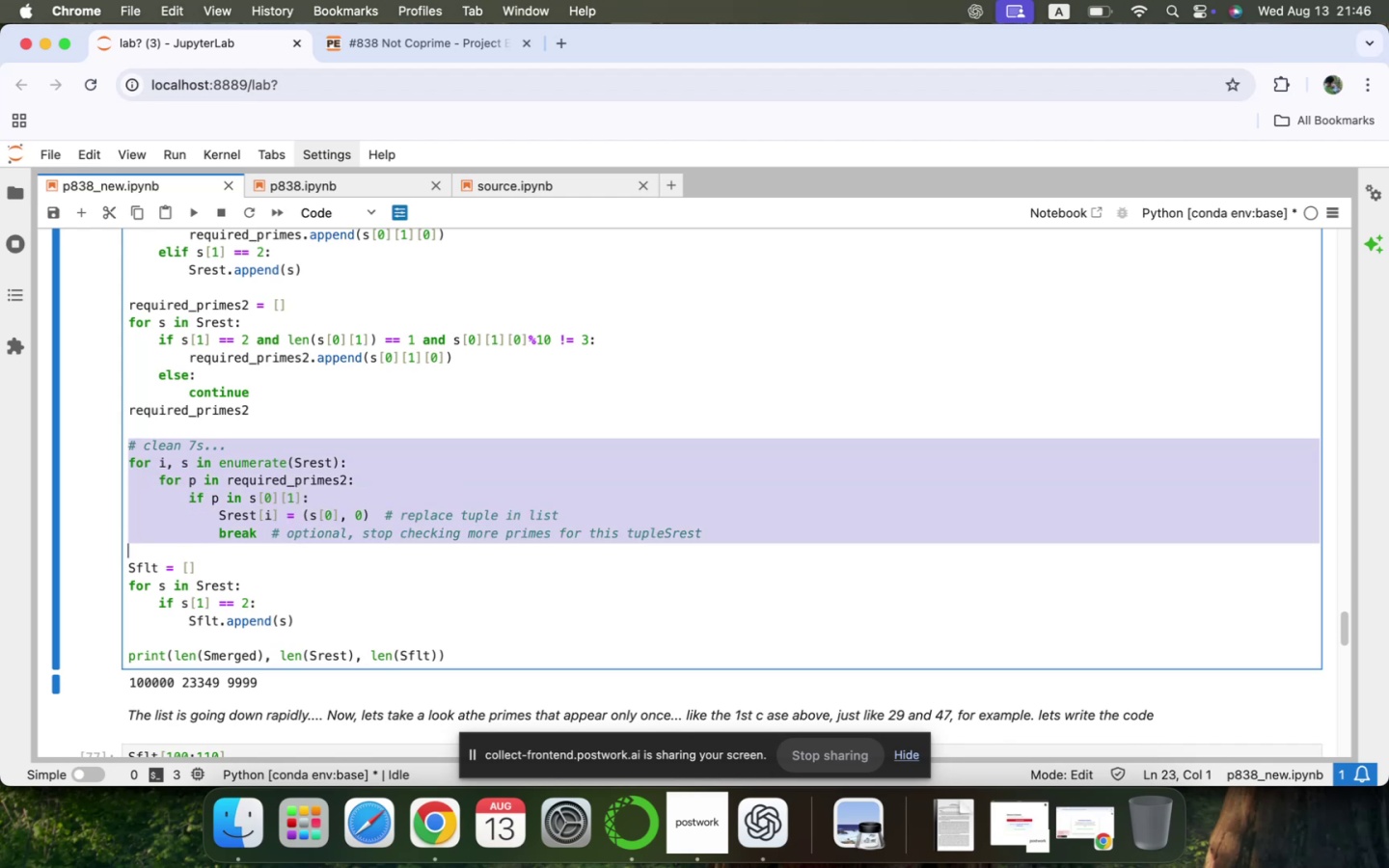 
key(Meta+C)
 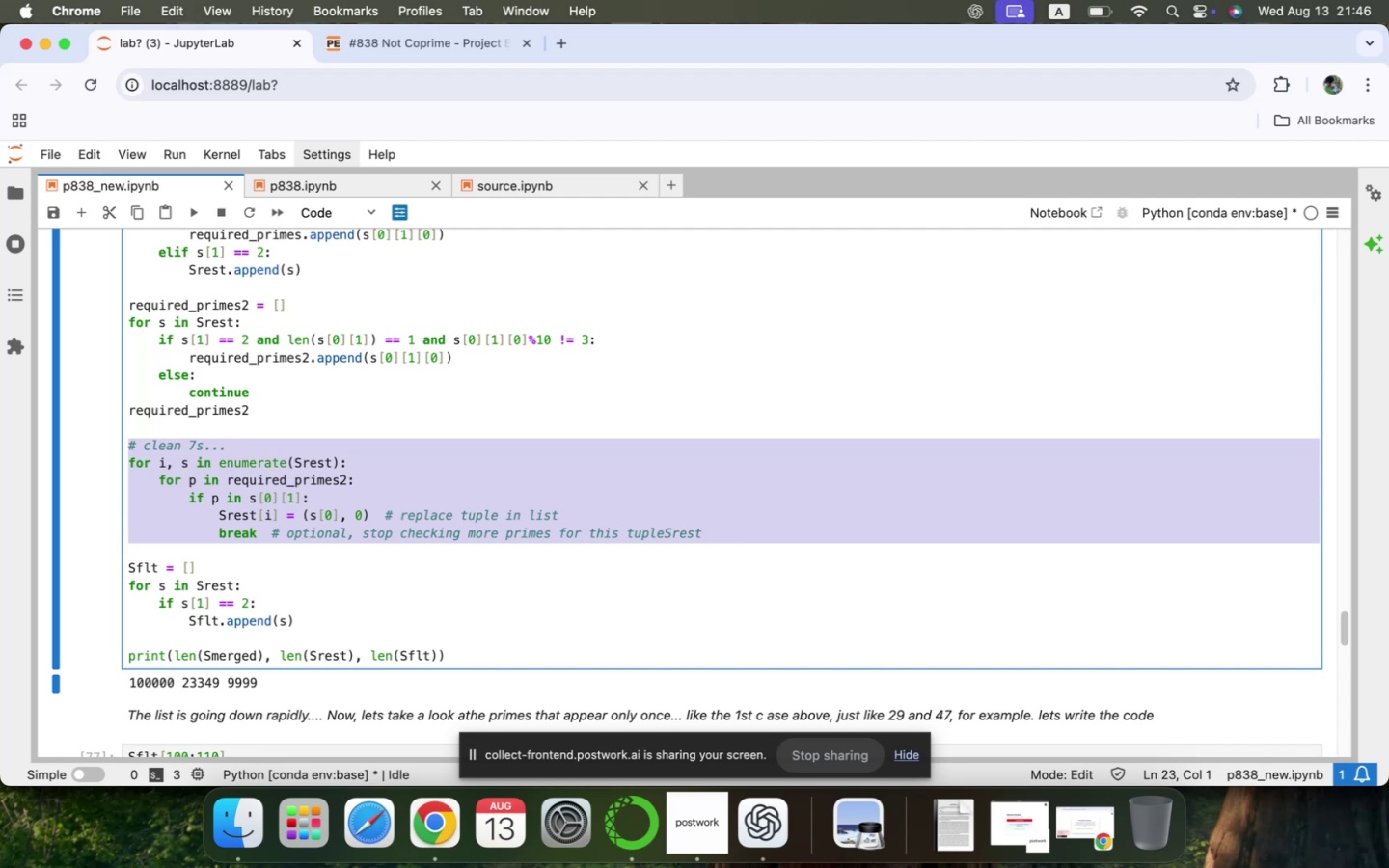 
scroll: coordinate [319, 440], scroll_direction: down, amount: 118.0
 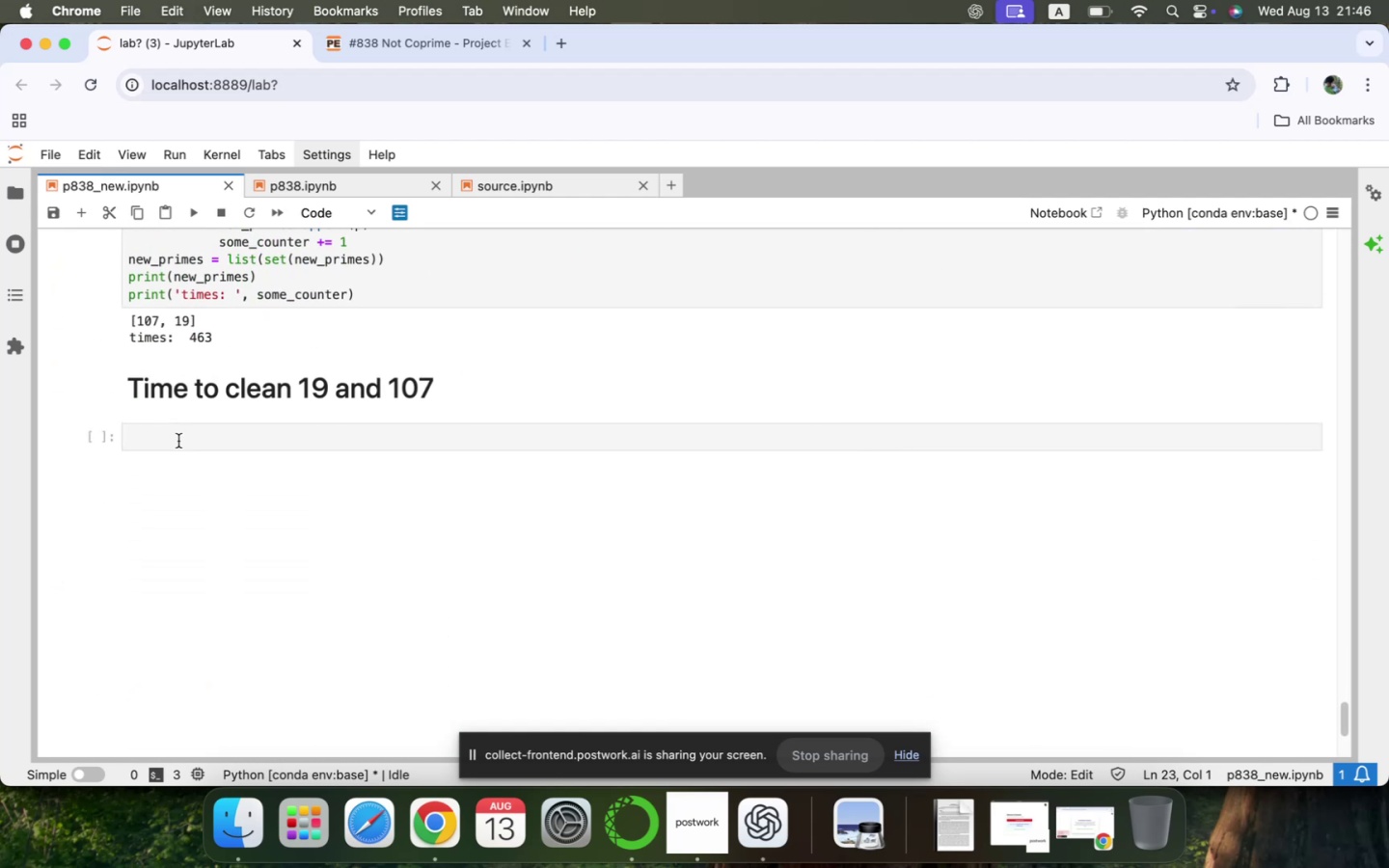 
key(Meta+V)
 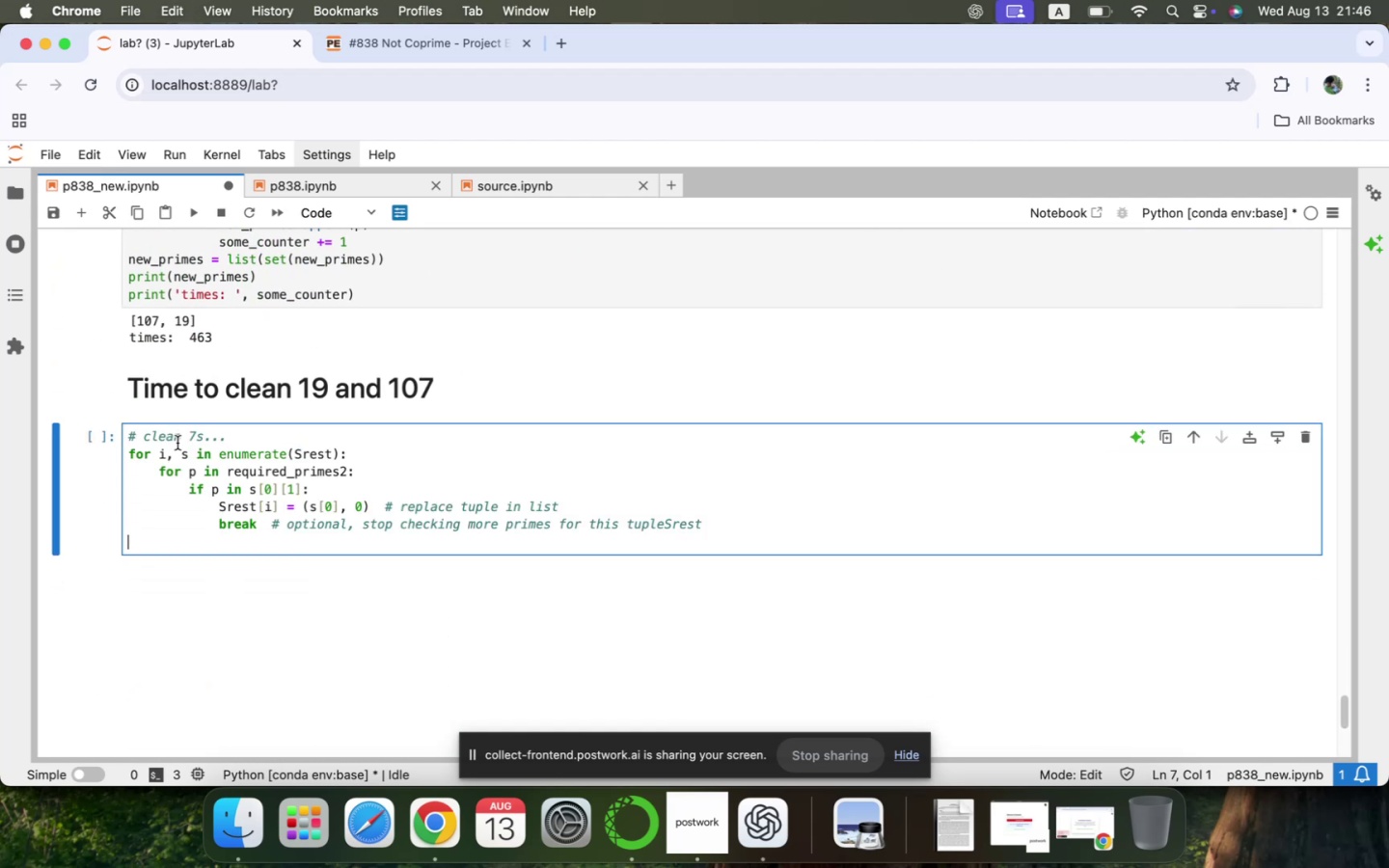 
scroll: coordinate [177, 443], scroll_direction: up, amount: 19.0
 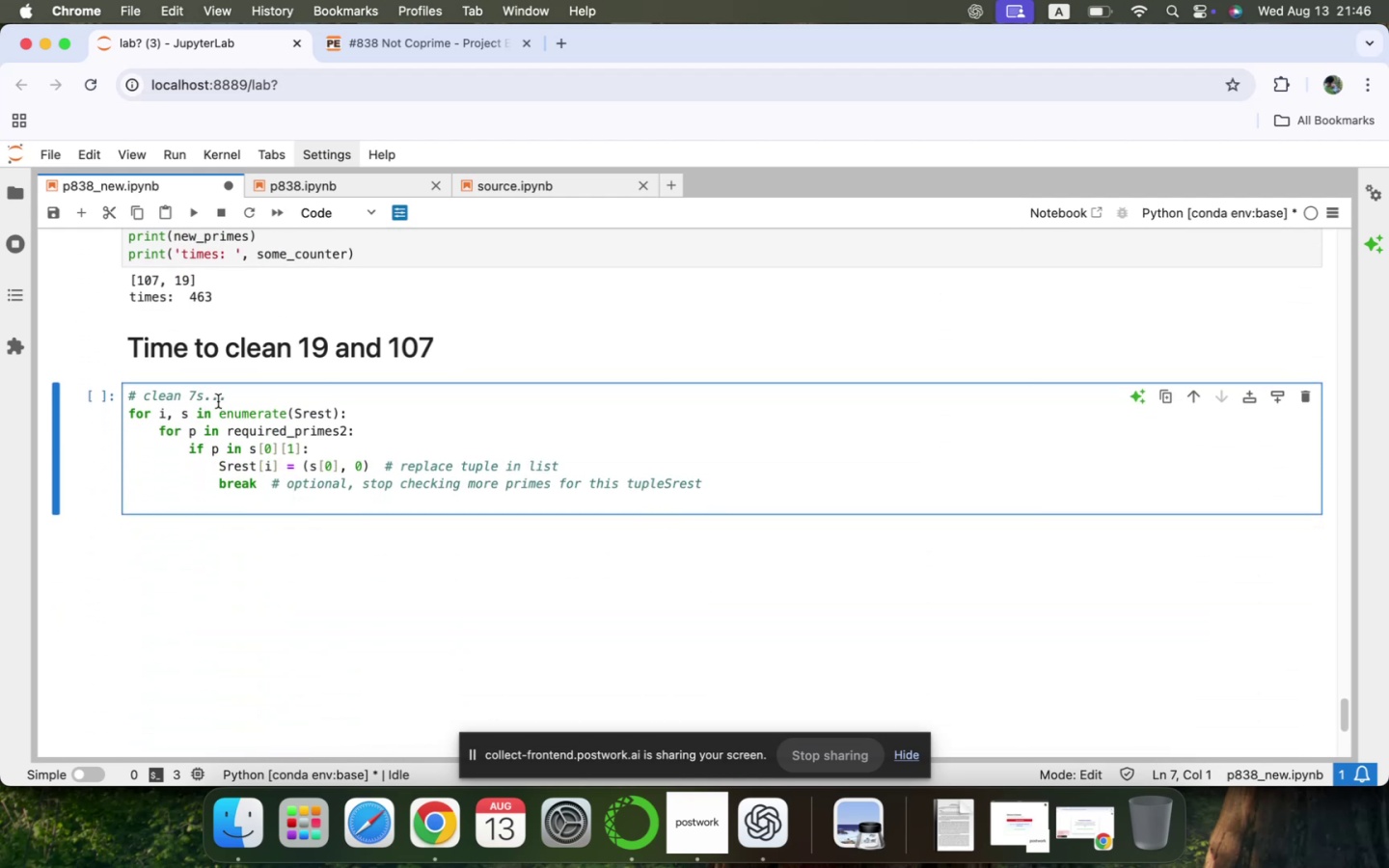 
left_click([194, 396])
 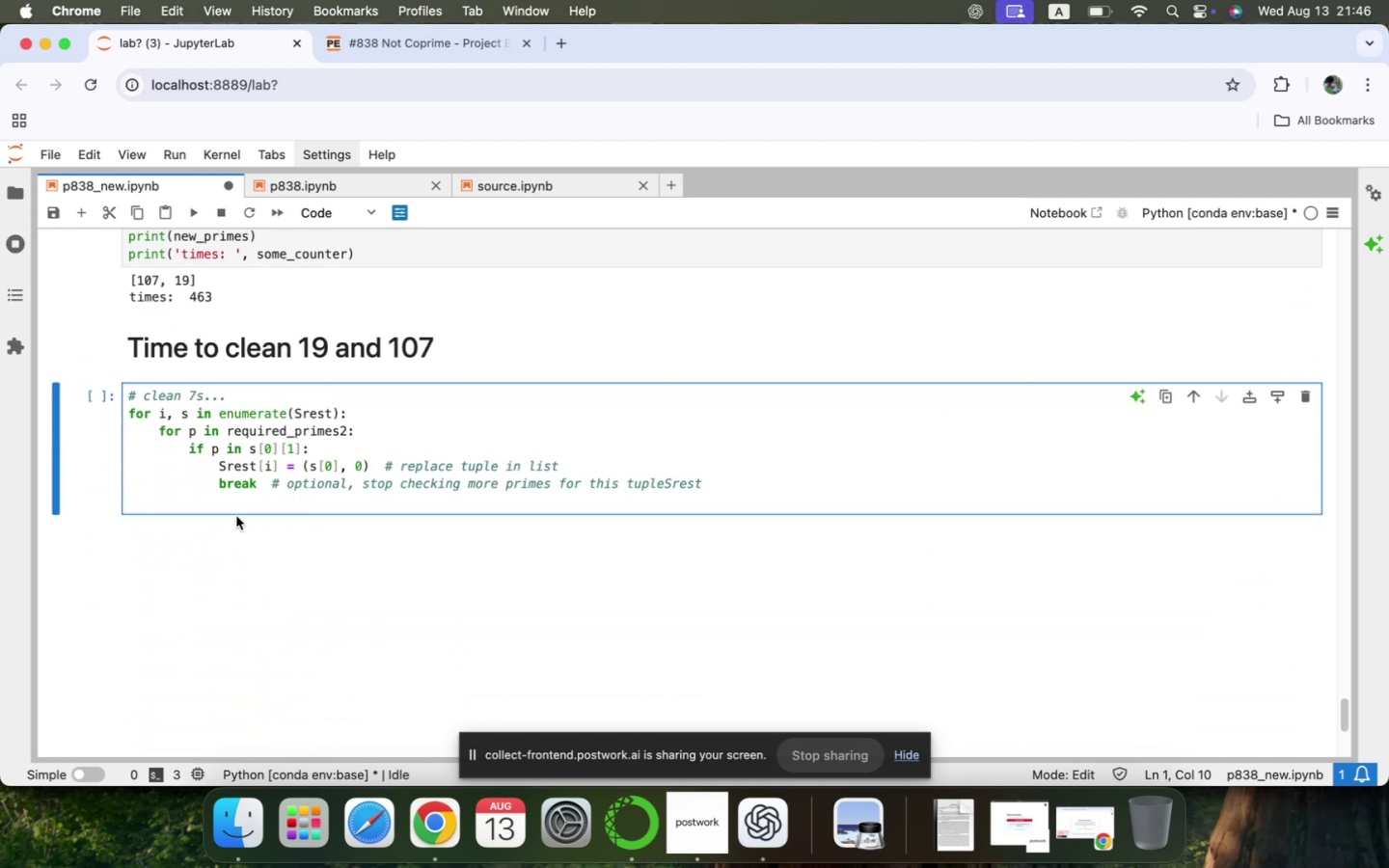 
key(ArrowRight)
 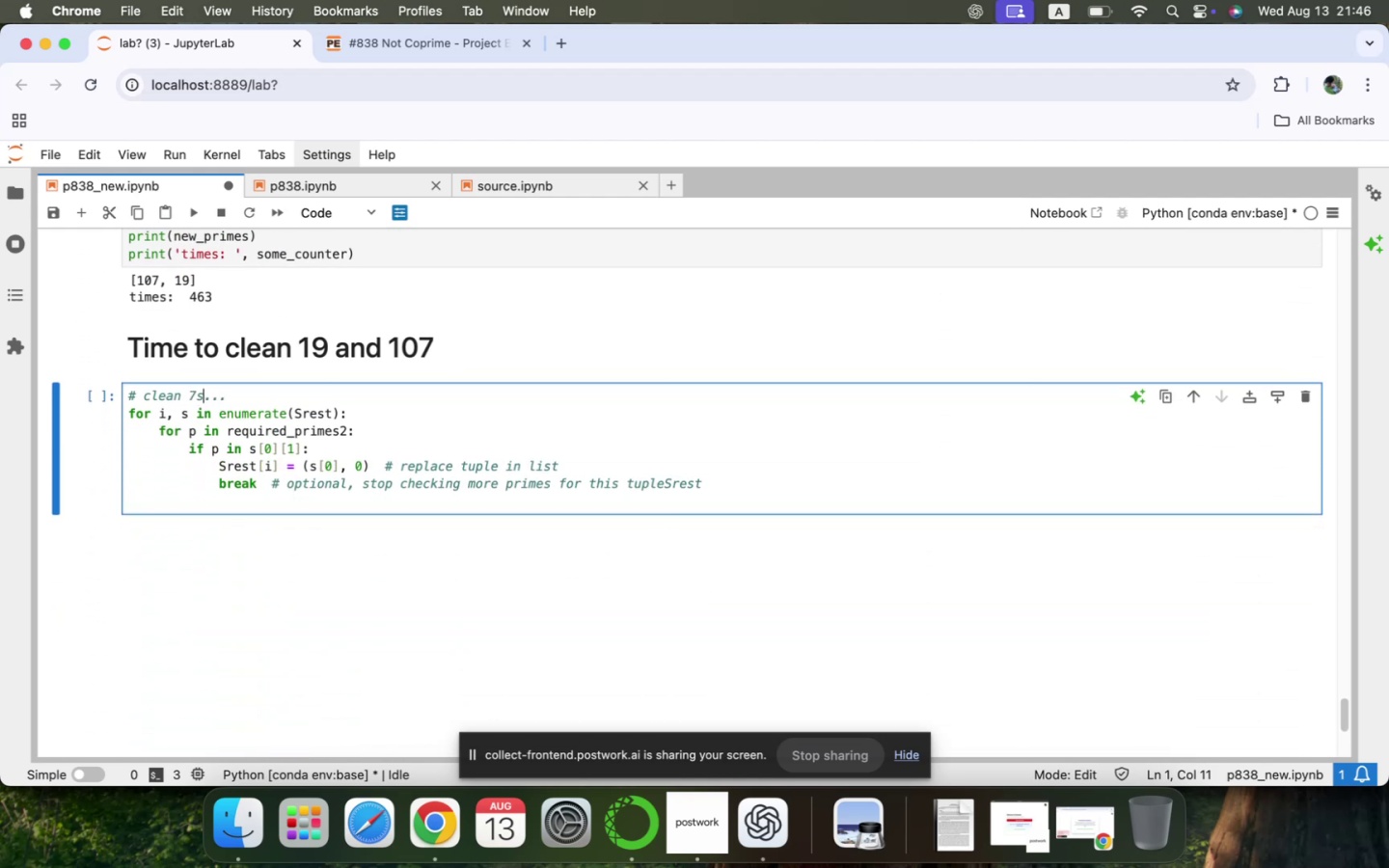 
key(Backspace)
key(Backspace)
type(19 and 107)
 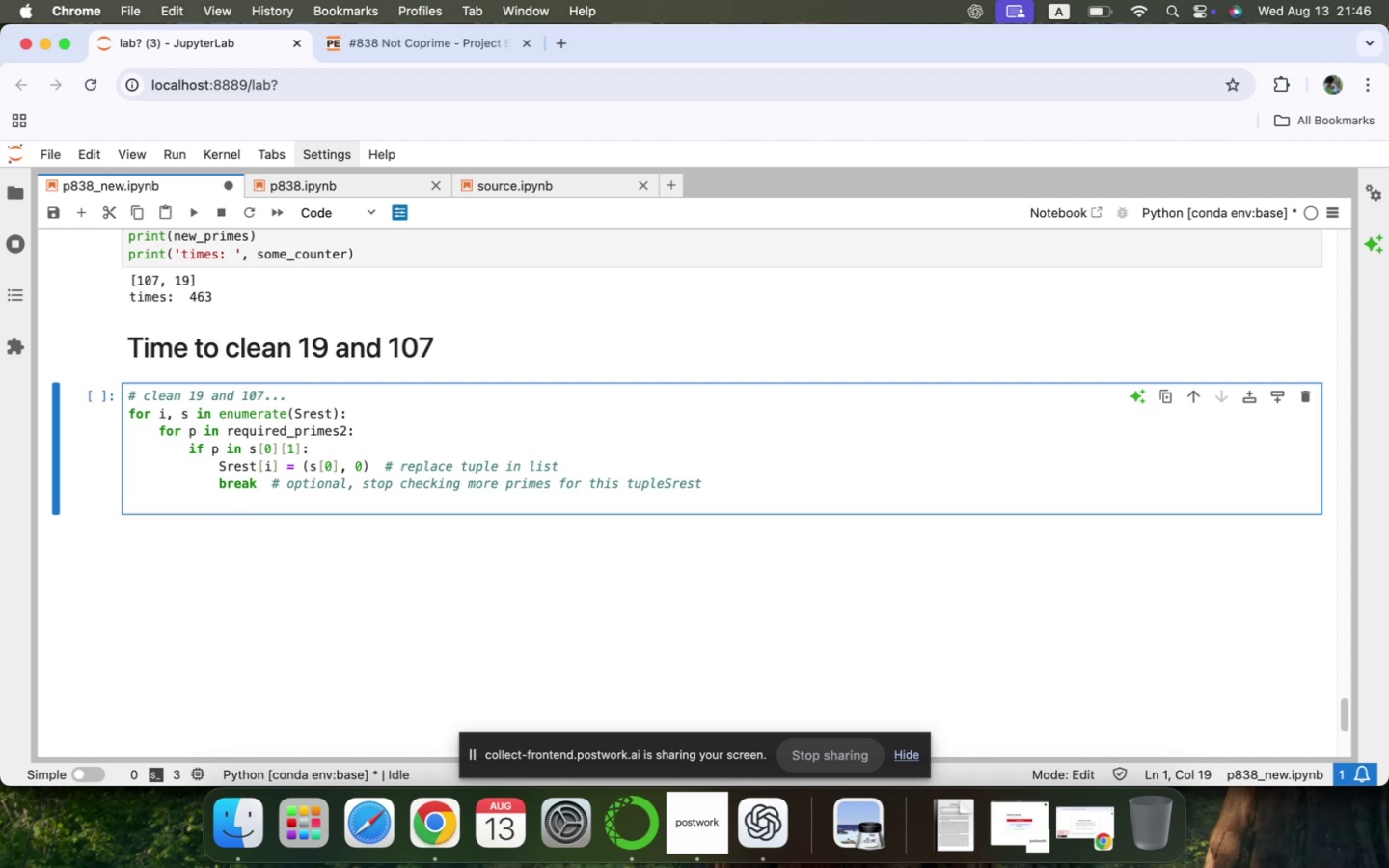 
key(ArrowRight)
 